 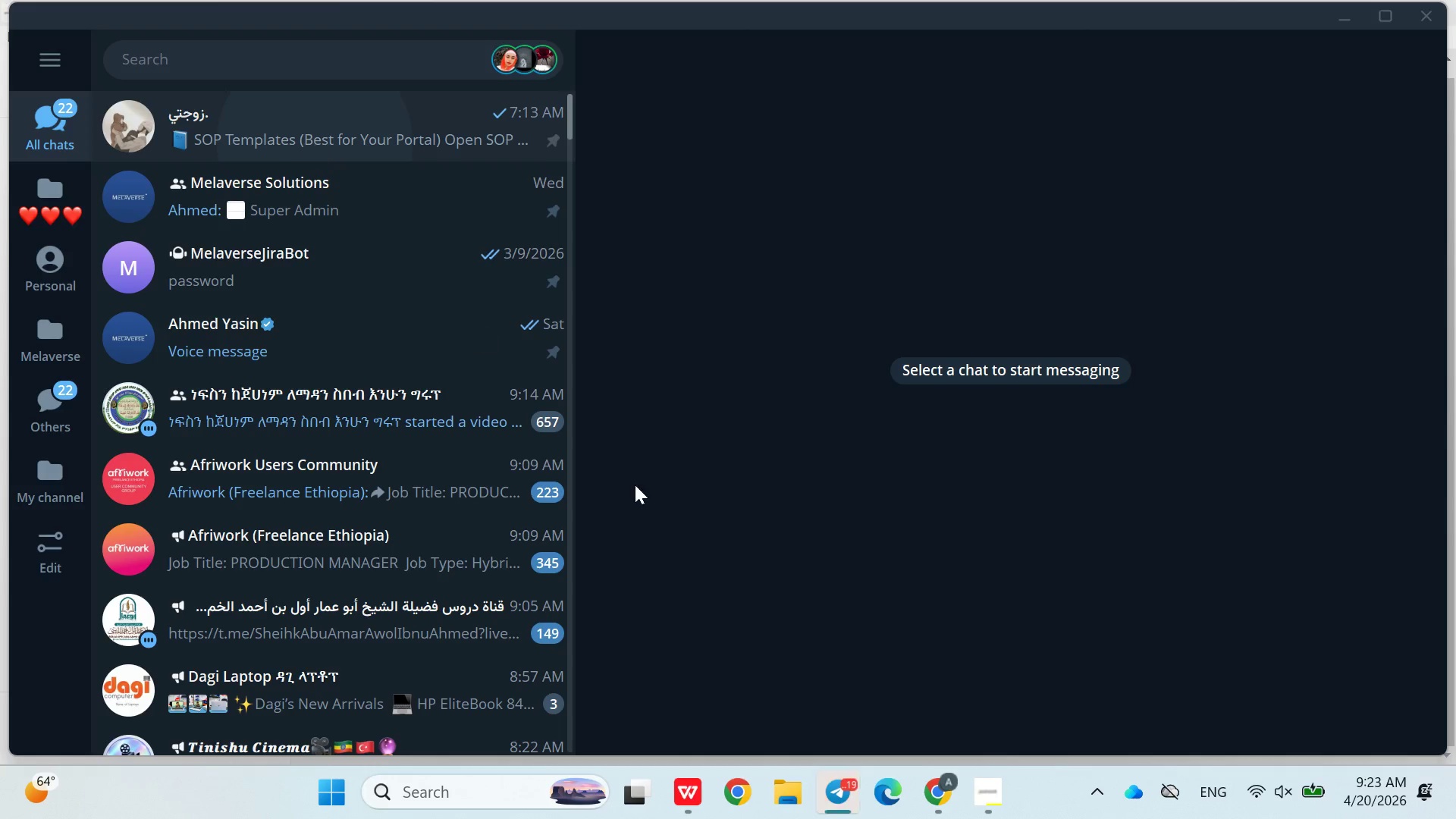 
key(Control+V)
 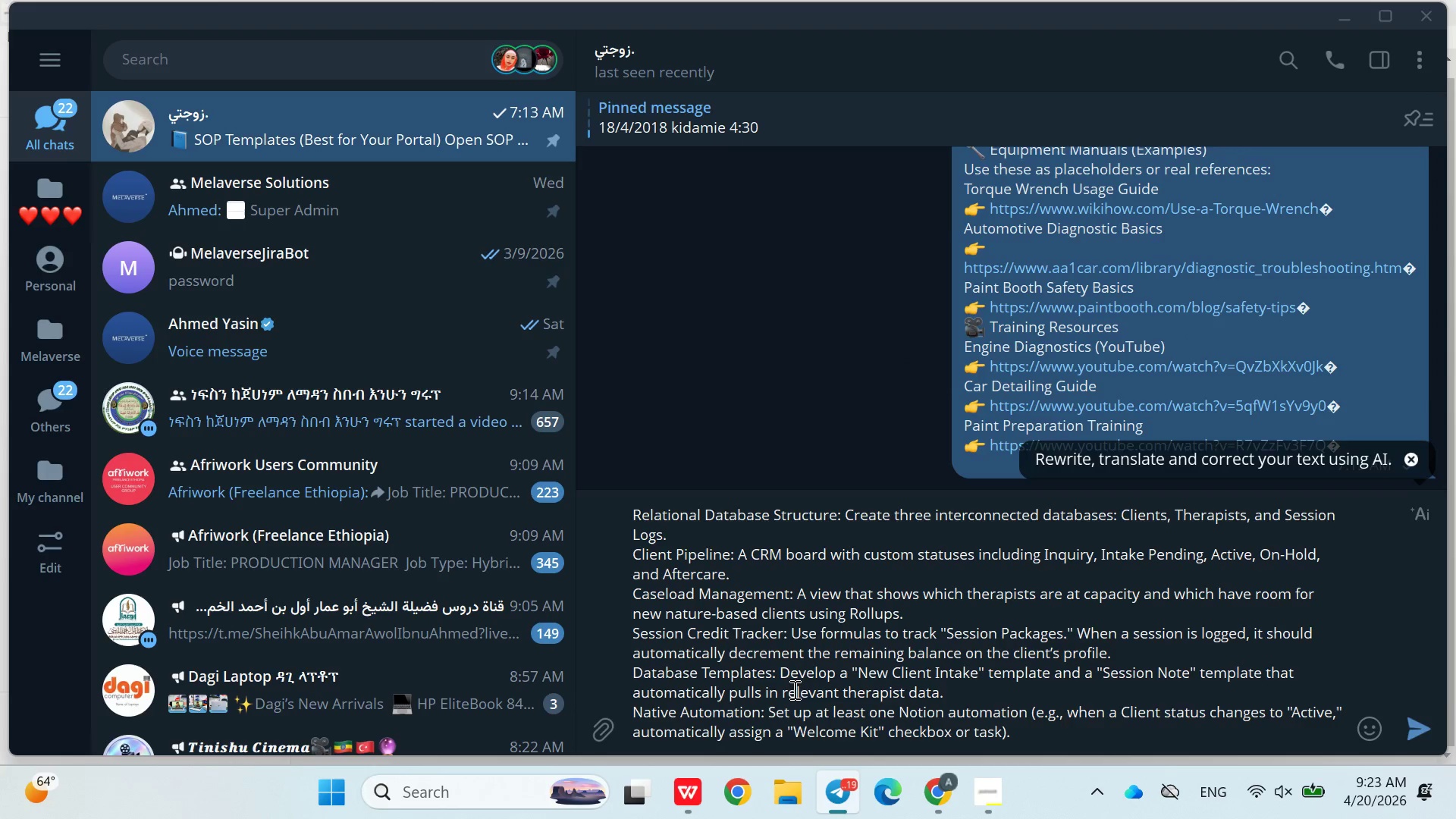 
key(Enter)
 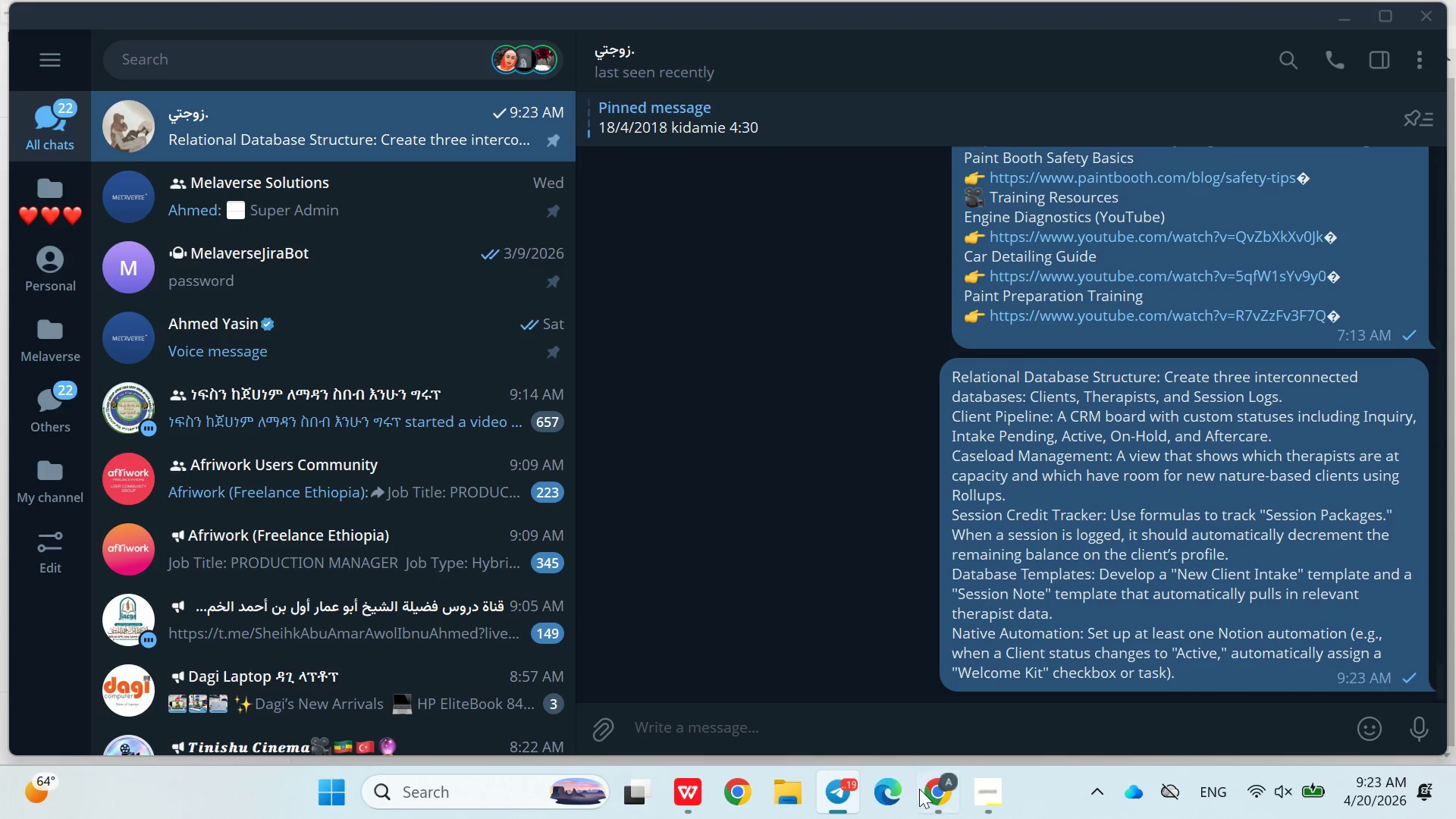 
left_click([961, 805])
 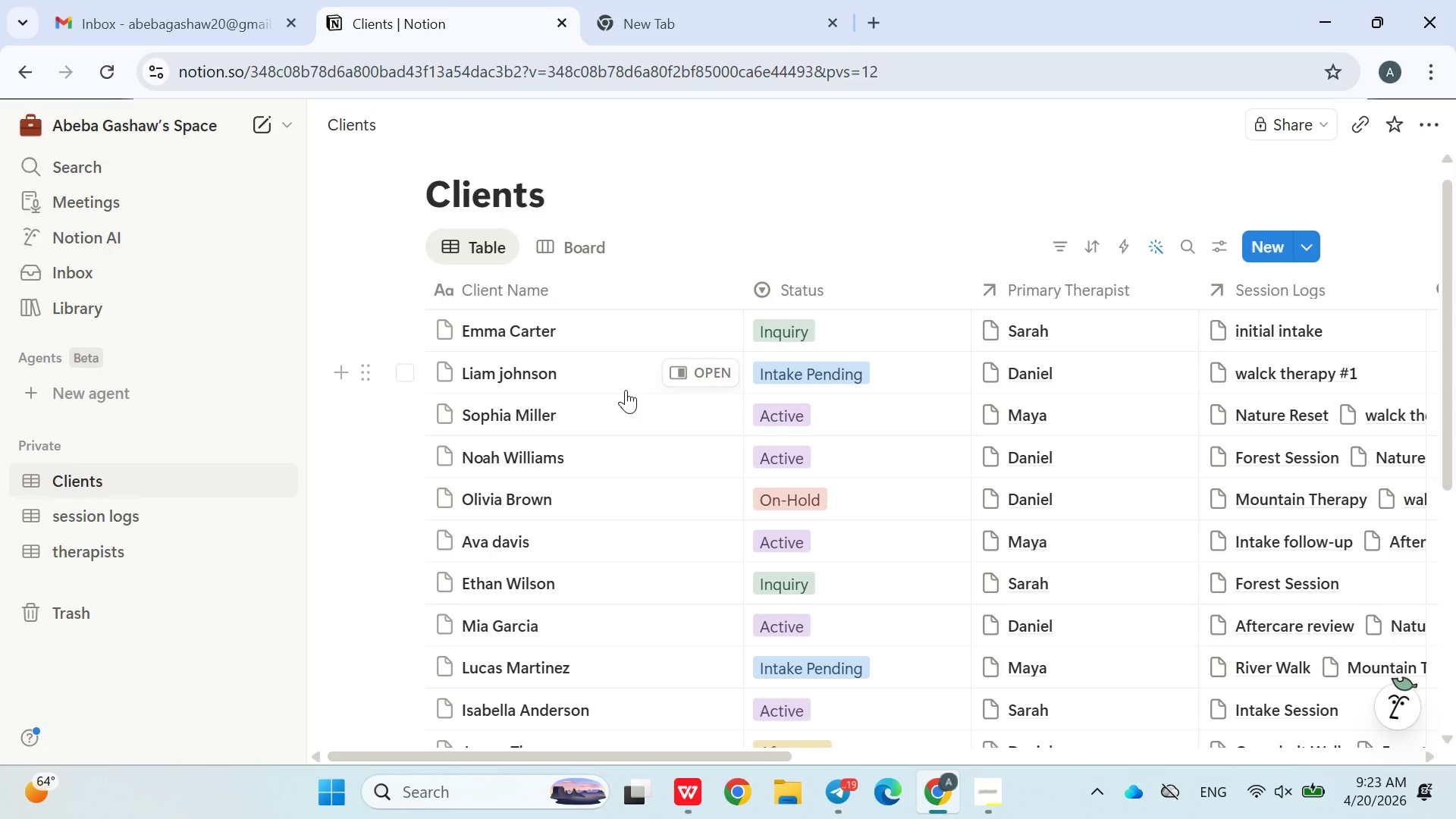 
wait(33.56)
 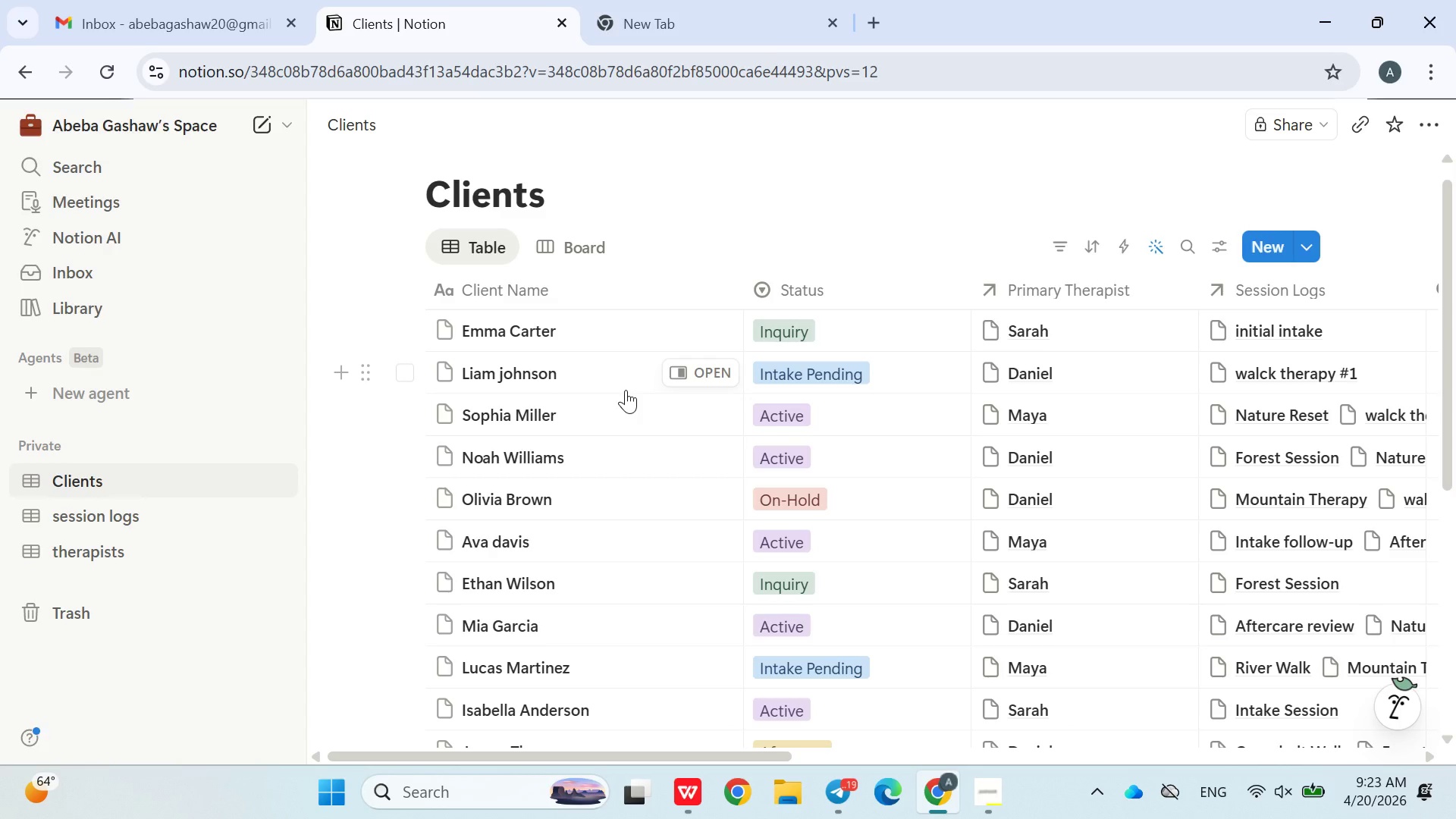 
left_click([626, 390])
 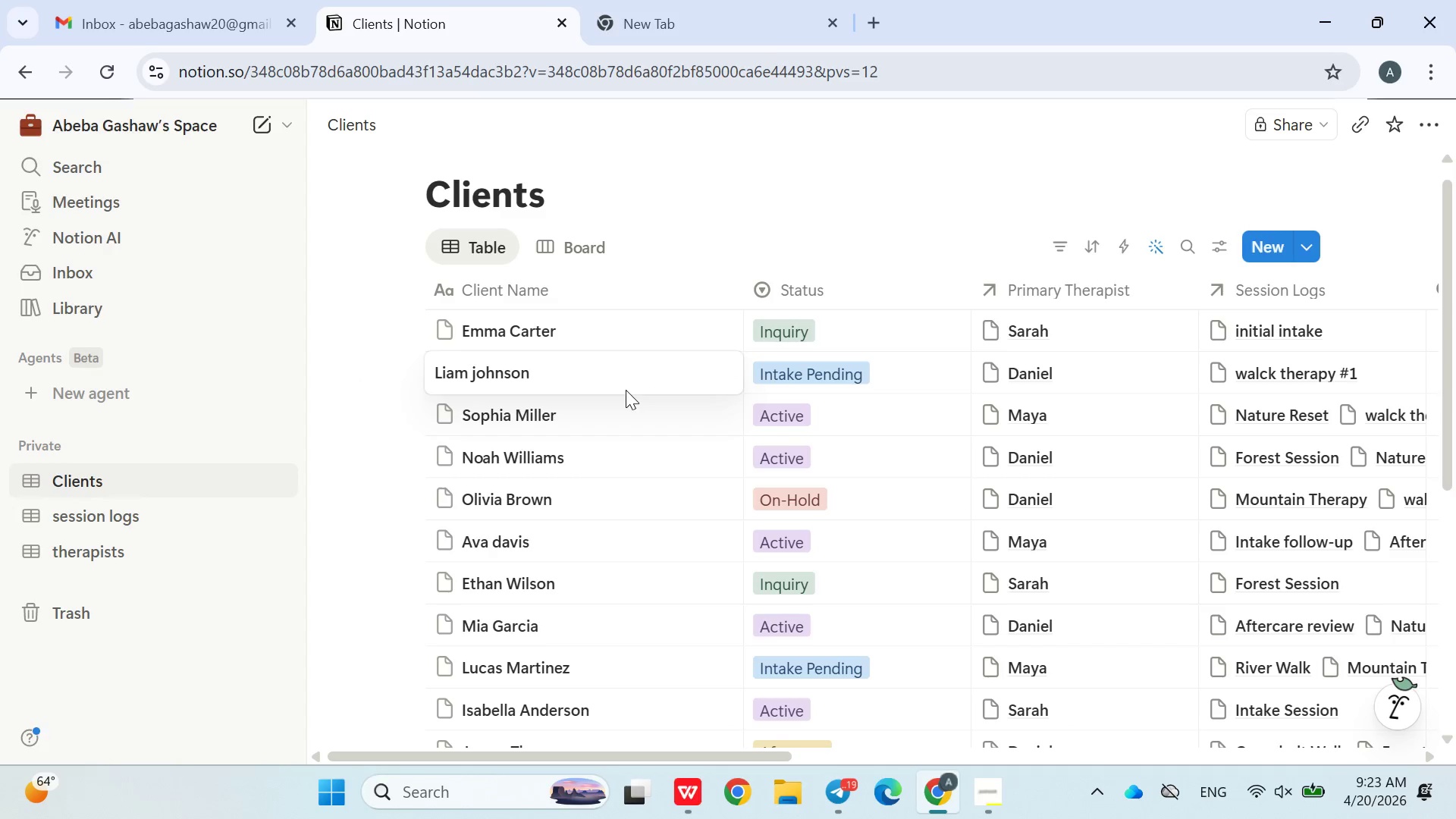 
double_click([626, 390])
 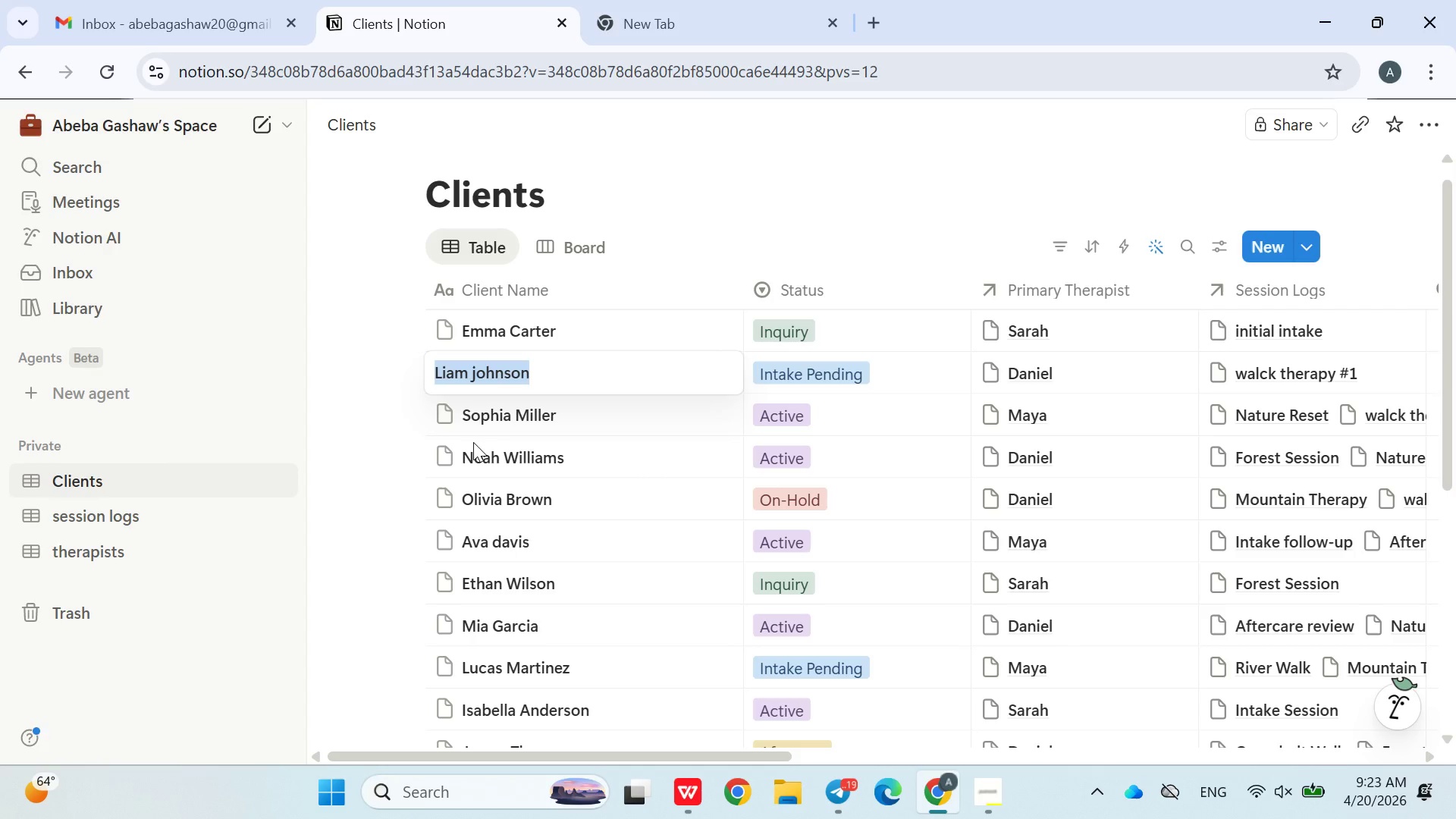 
left_click_drag(start_coordinate=[427, 494], to_coordinate=[154, 617])
 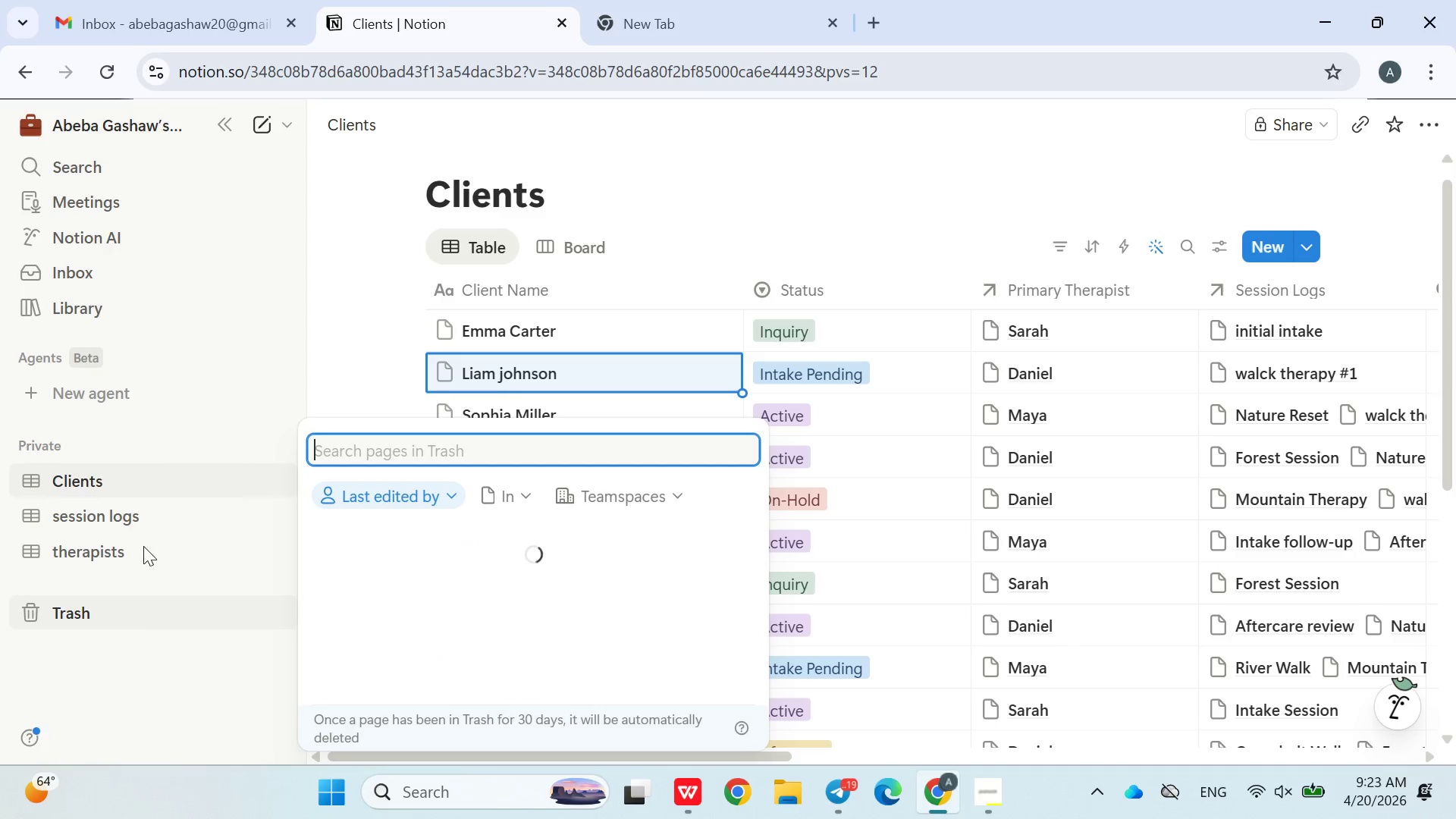 
triple_click([154, 617])
 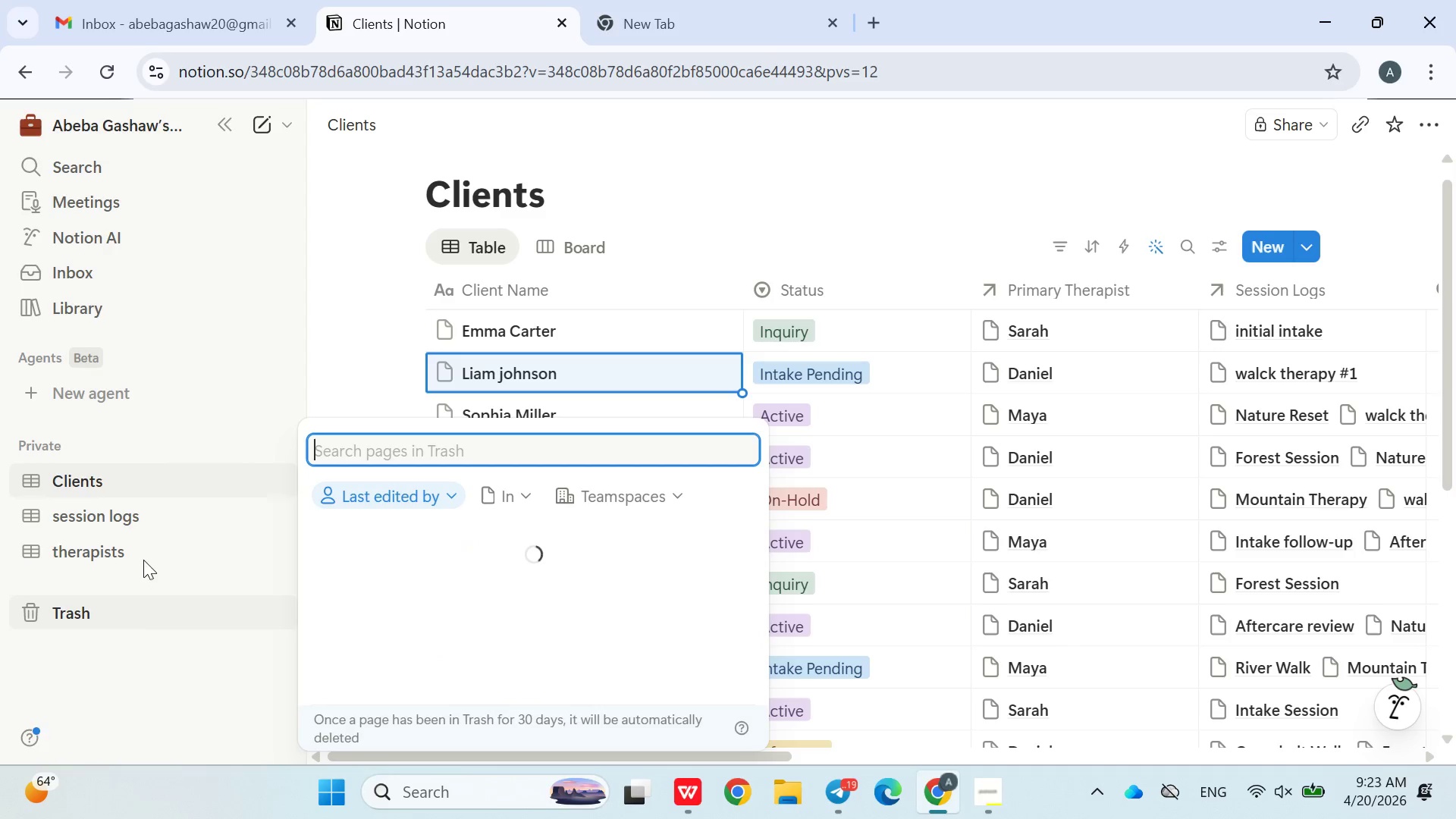 
left_click_drag(start_coordinate=[143, 530], to_coordinate=[143, 526])
 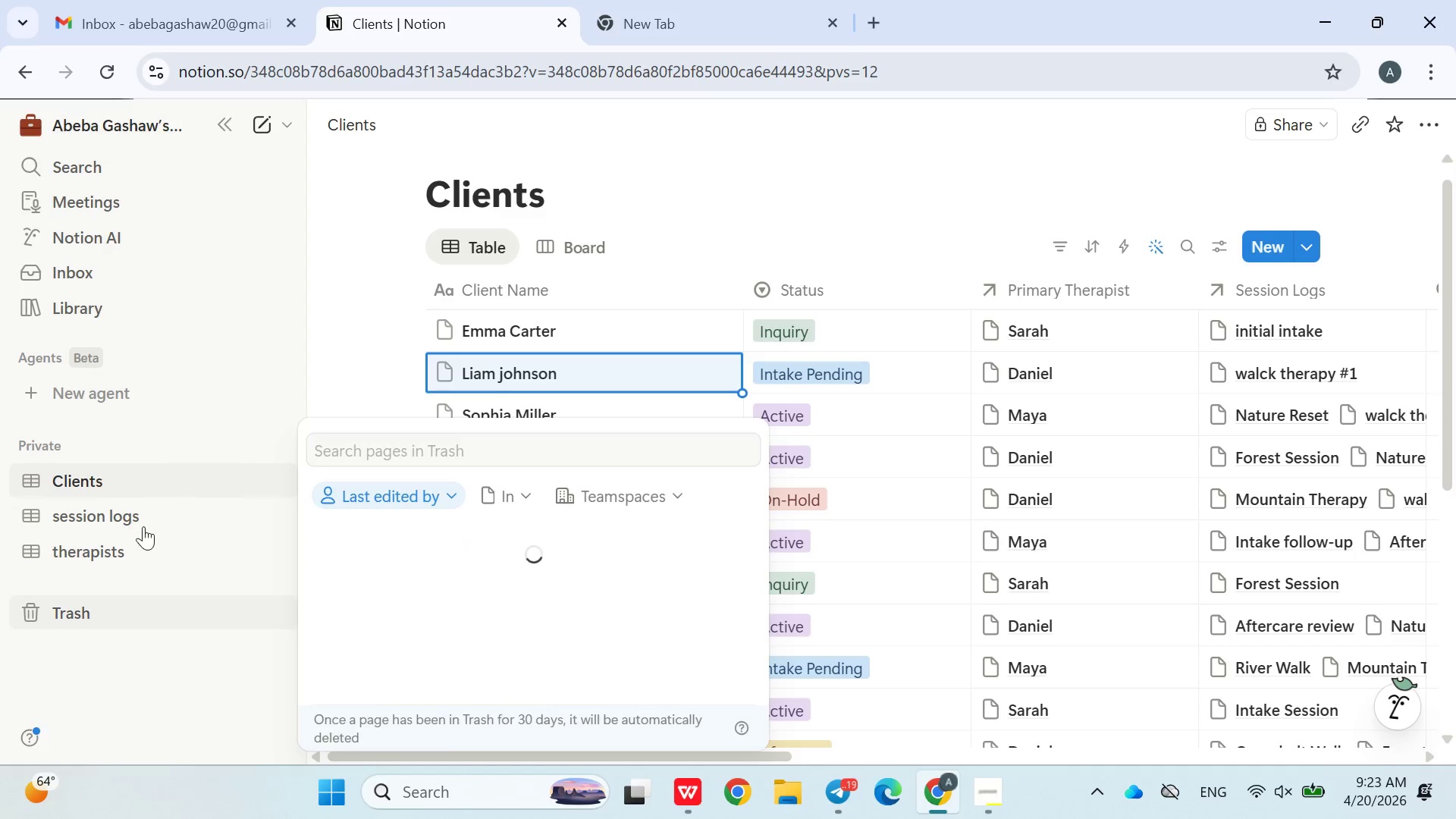 
double_click([143, 526])
 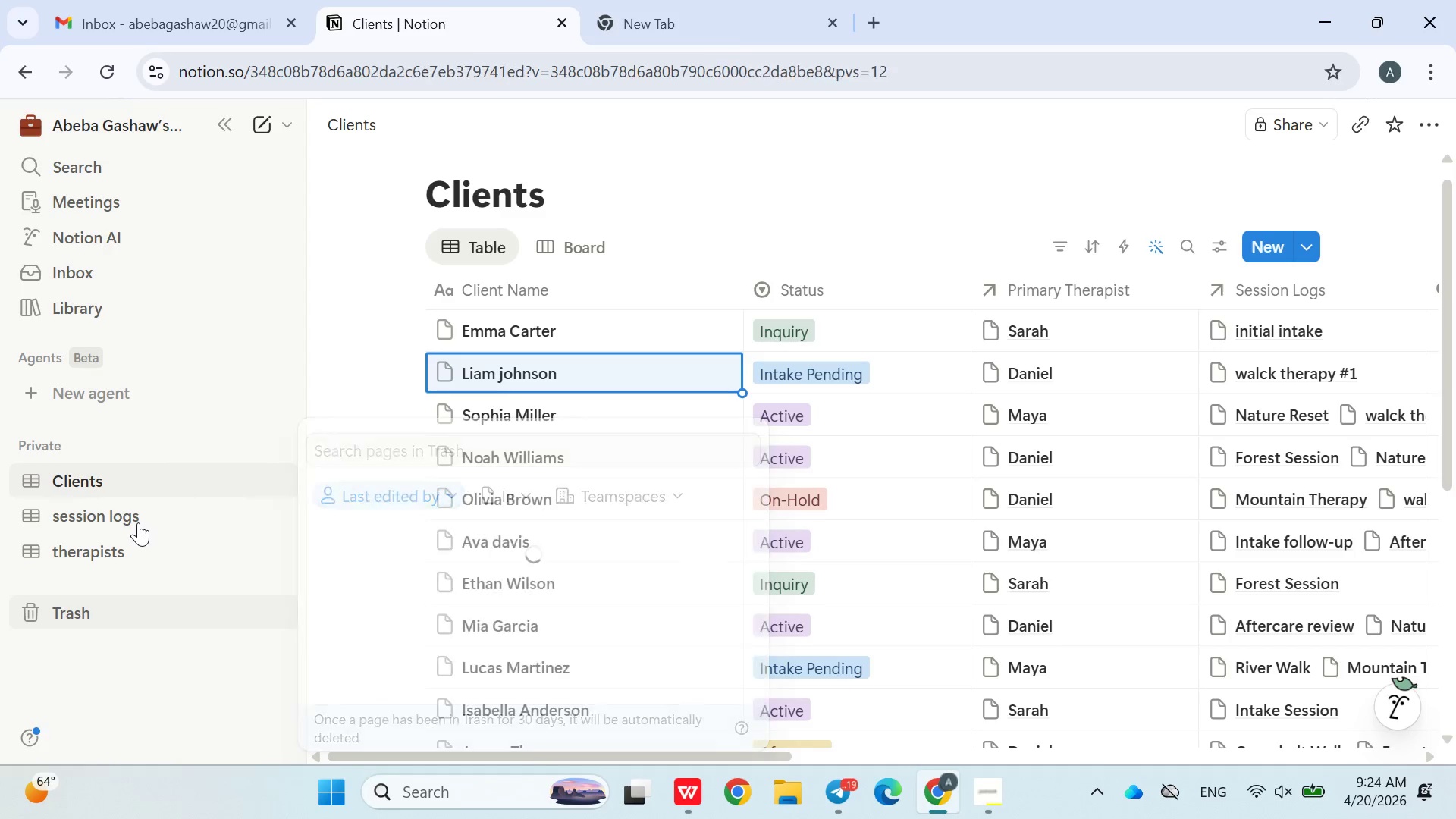 
triple_click([137, 522])
 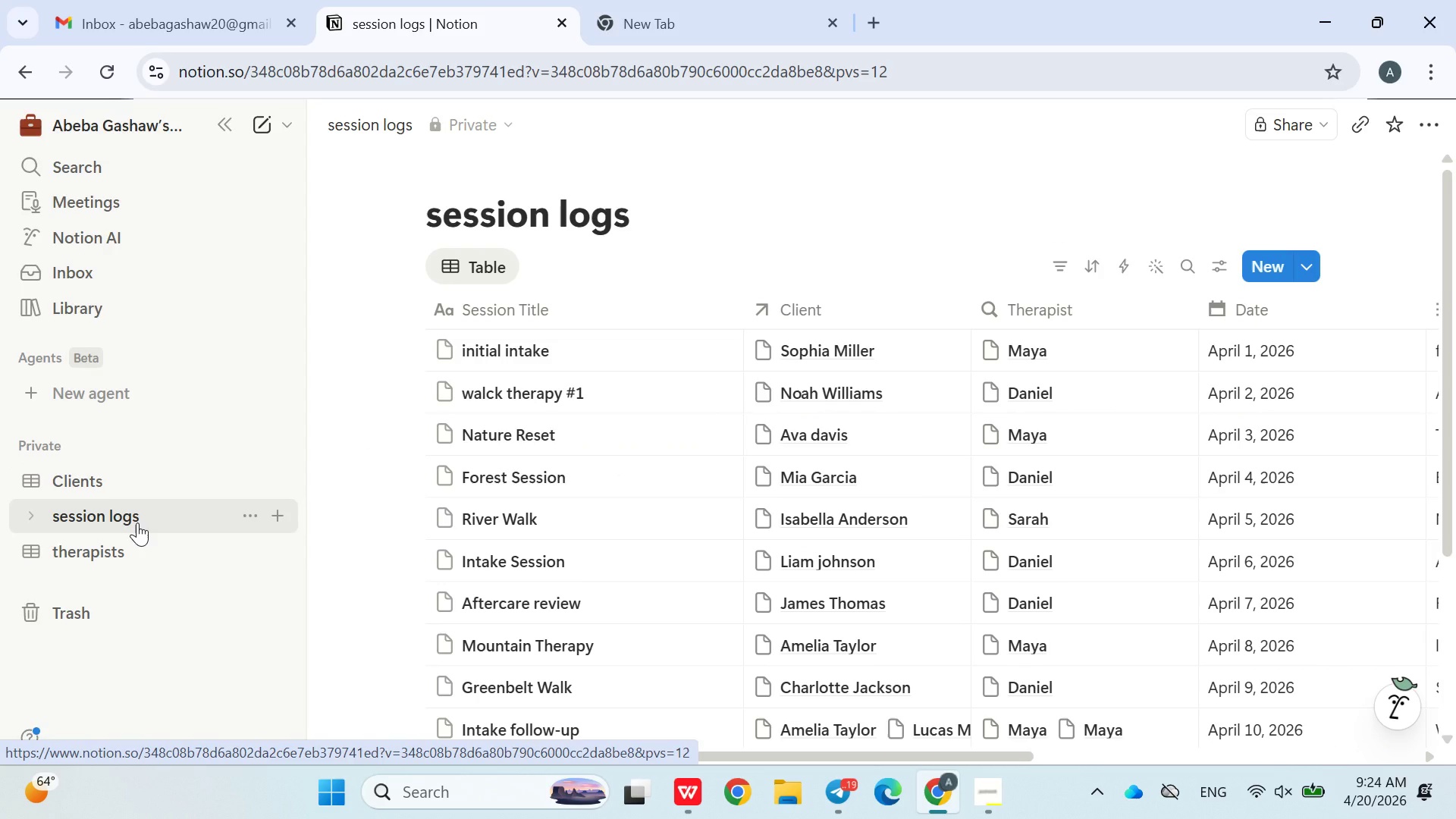 
triple_click([137, 522])
 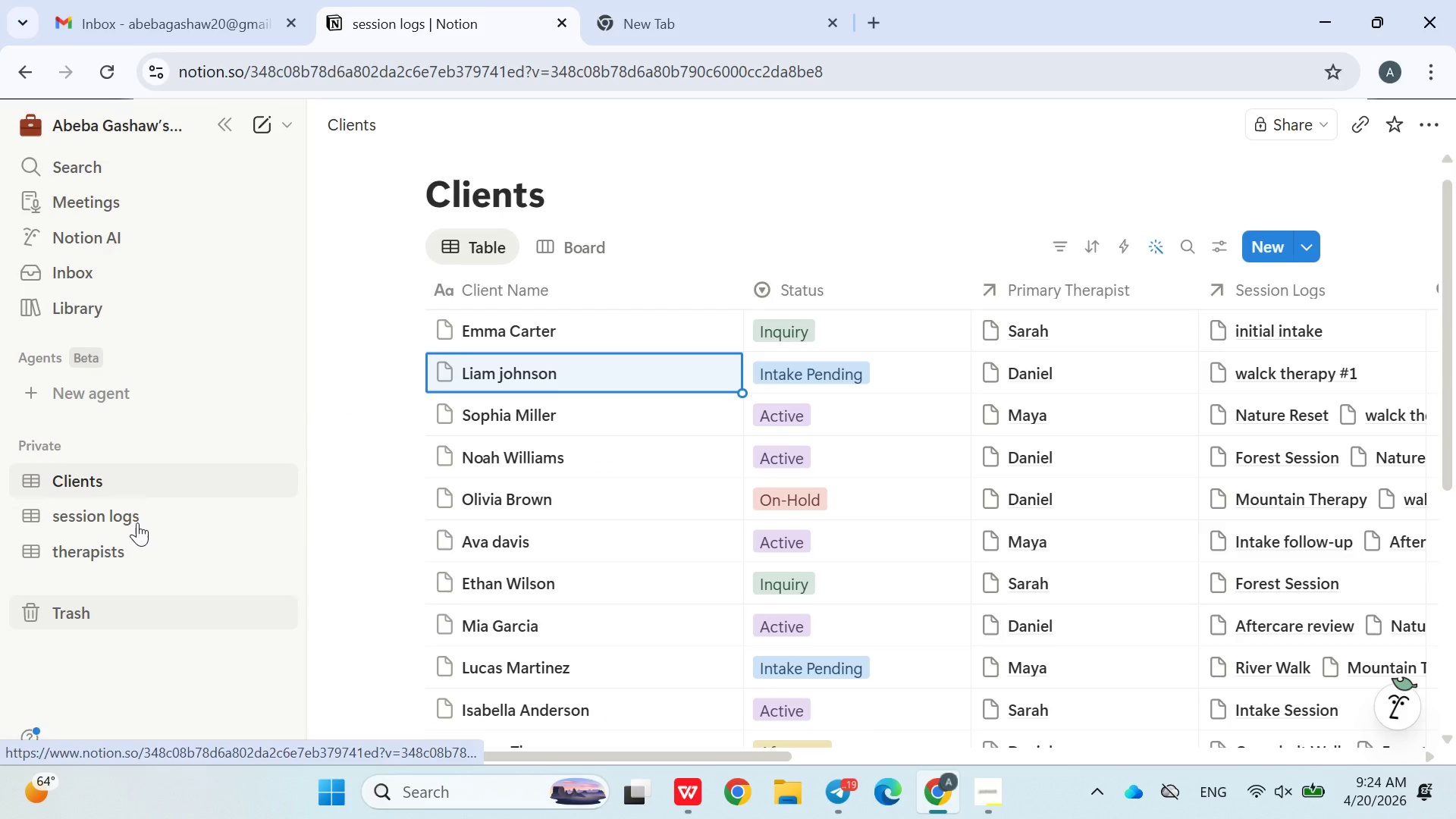 
left_click([137, 522])
 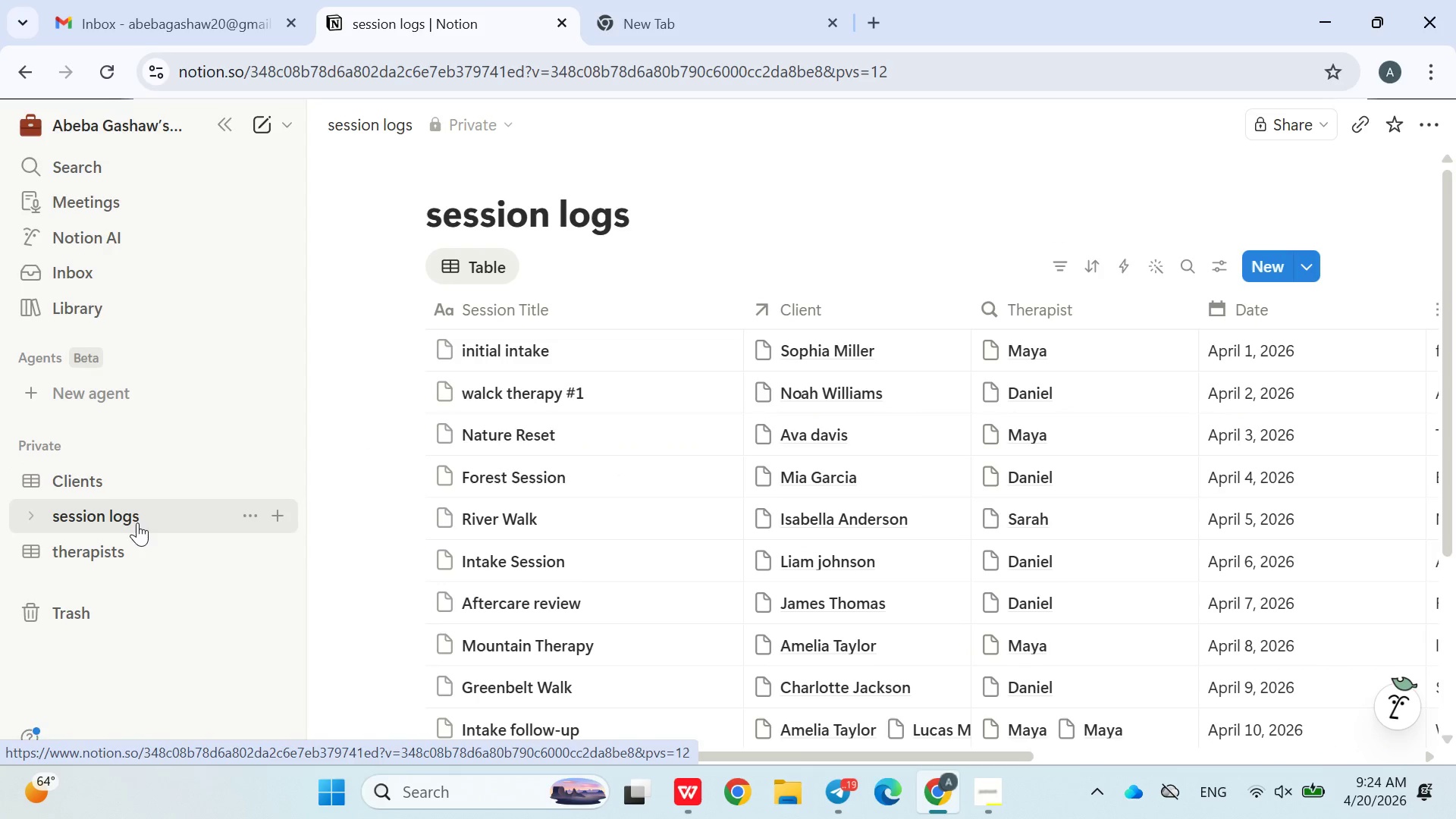 
double_click([137, 522])
 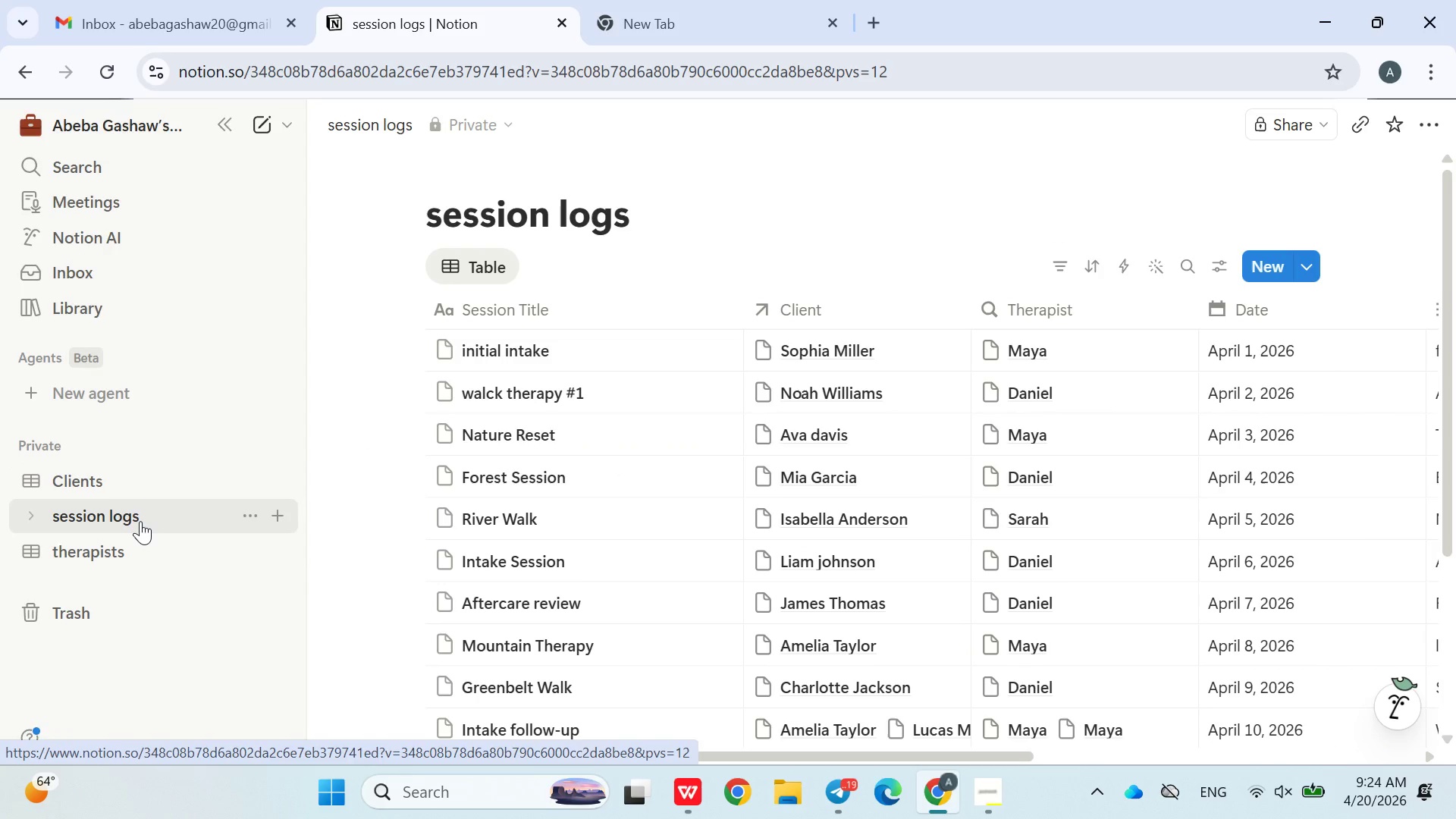 
triple_click([140, 521])
 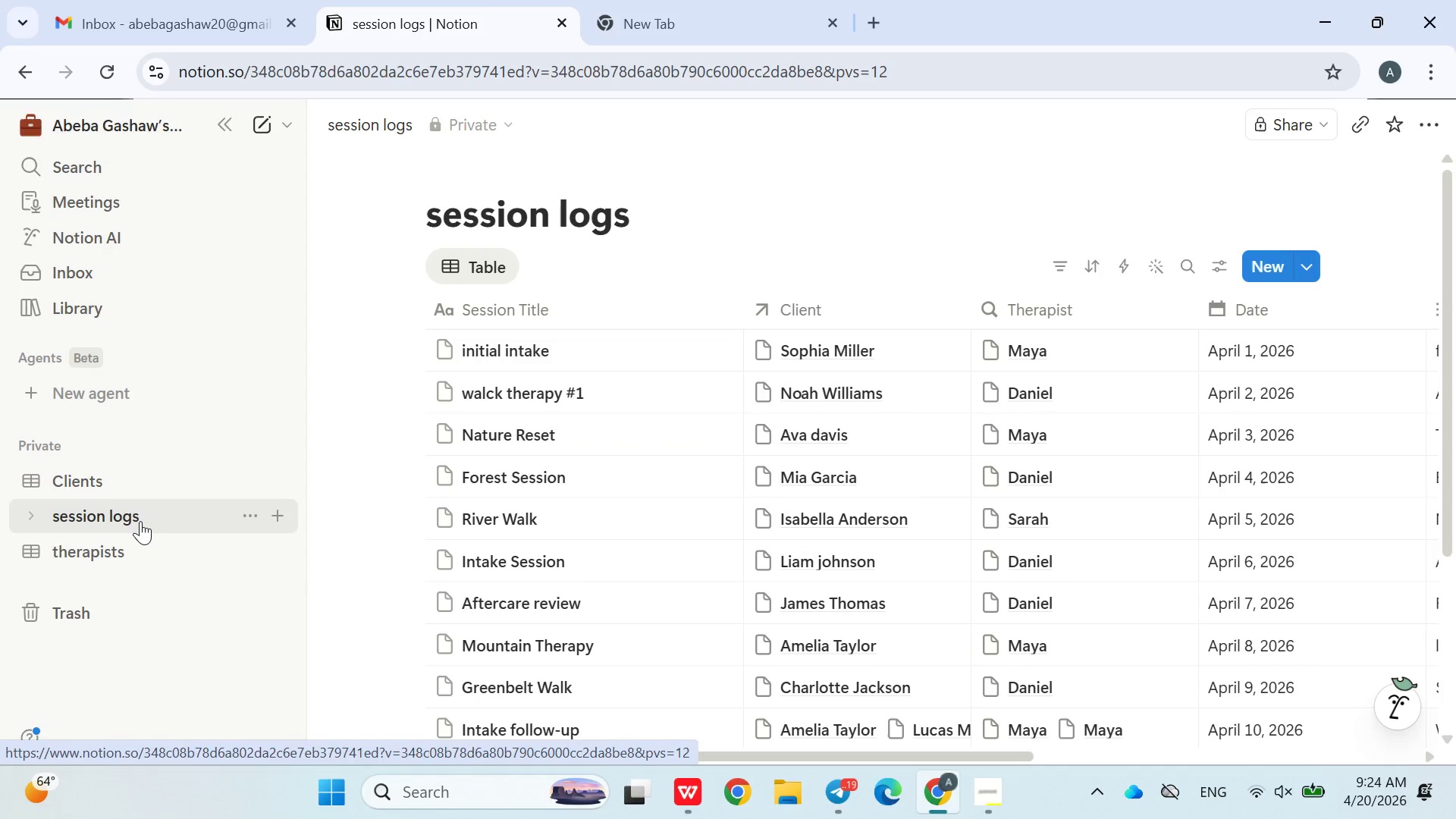 
triple_click([140, 521])
 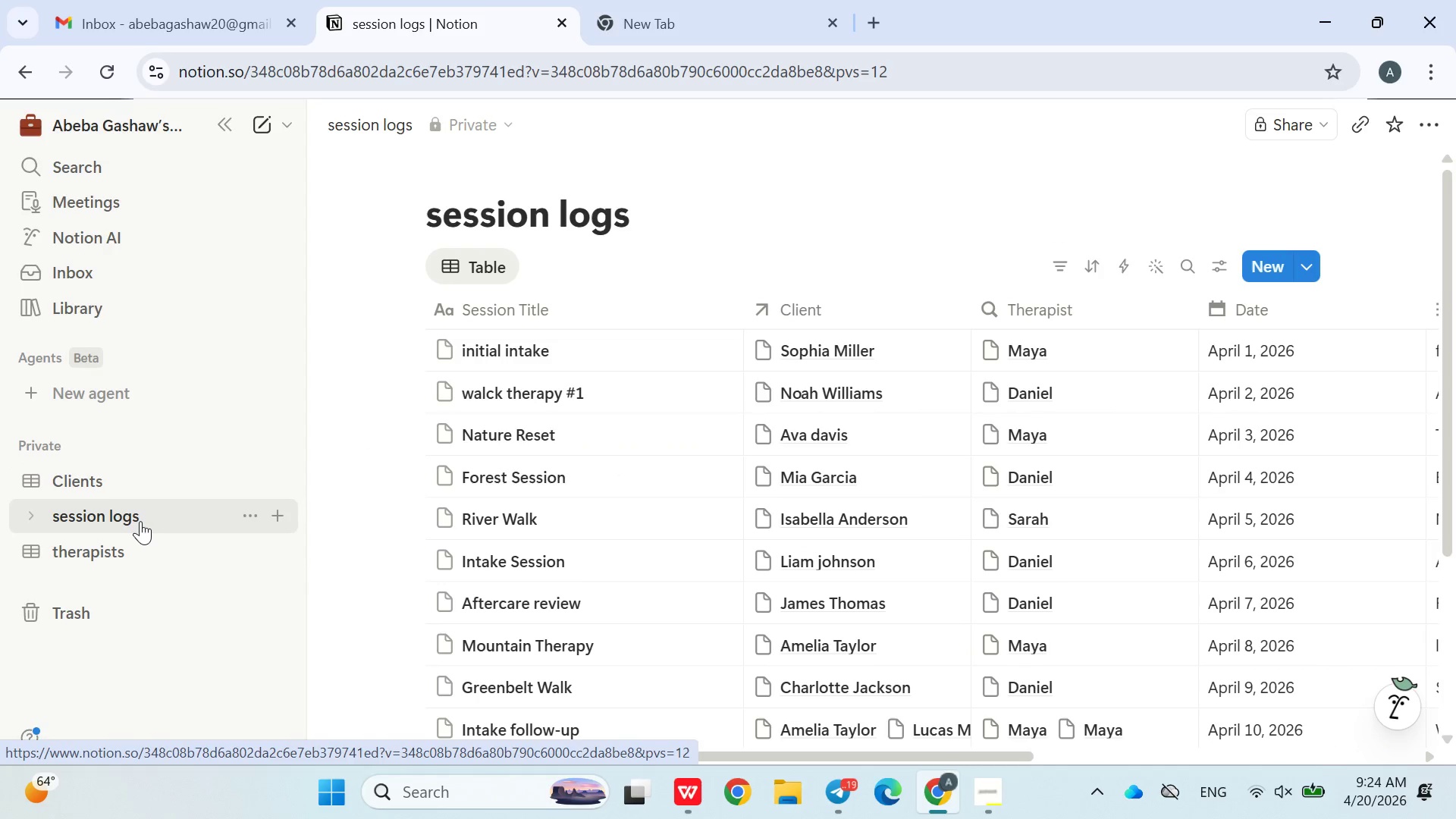 
triple_click([140, 521])
 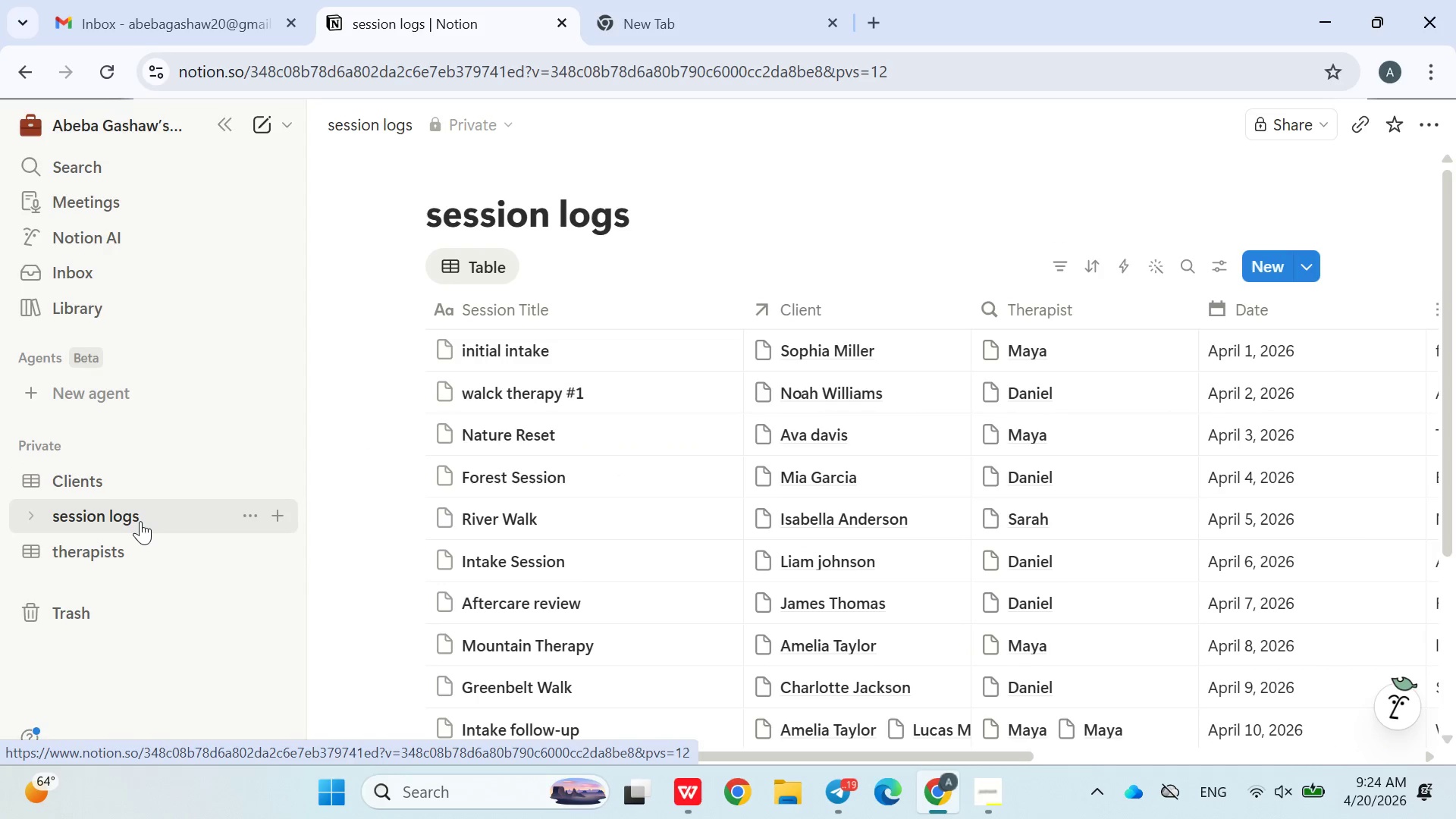 
triple_click([140, 521])
 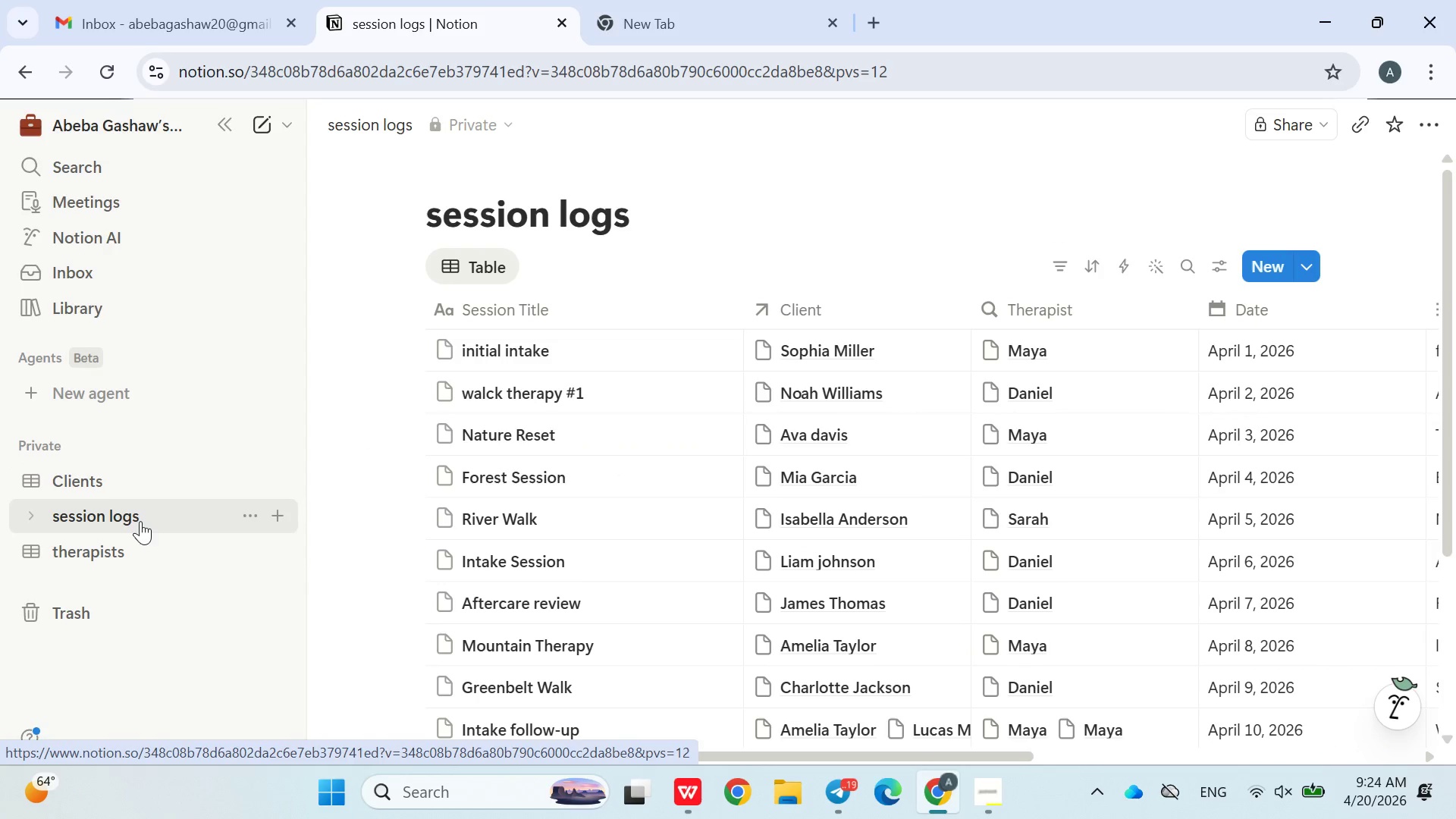 
triple_click([140, 521])
 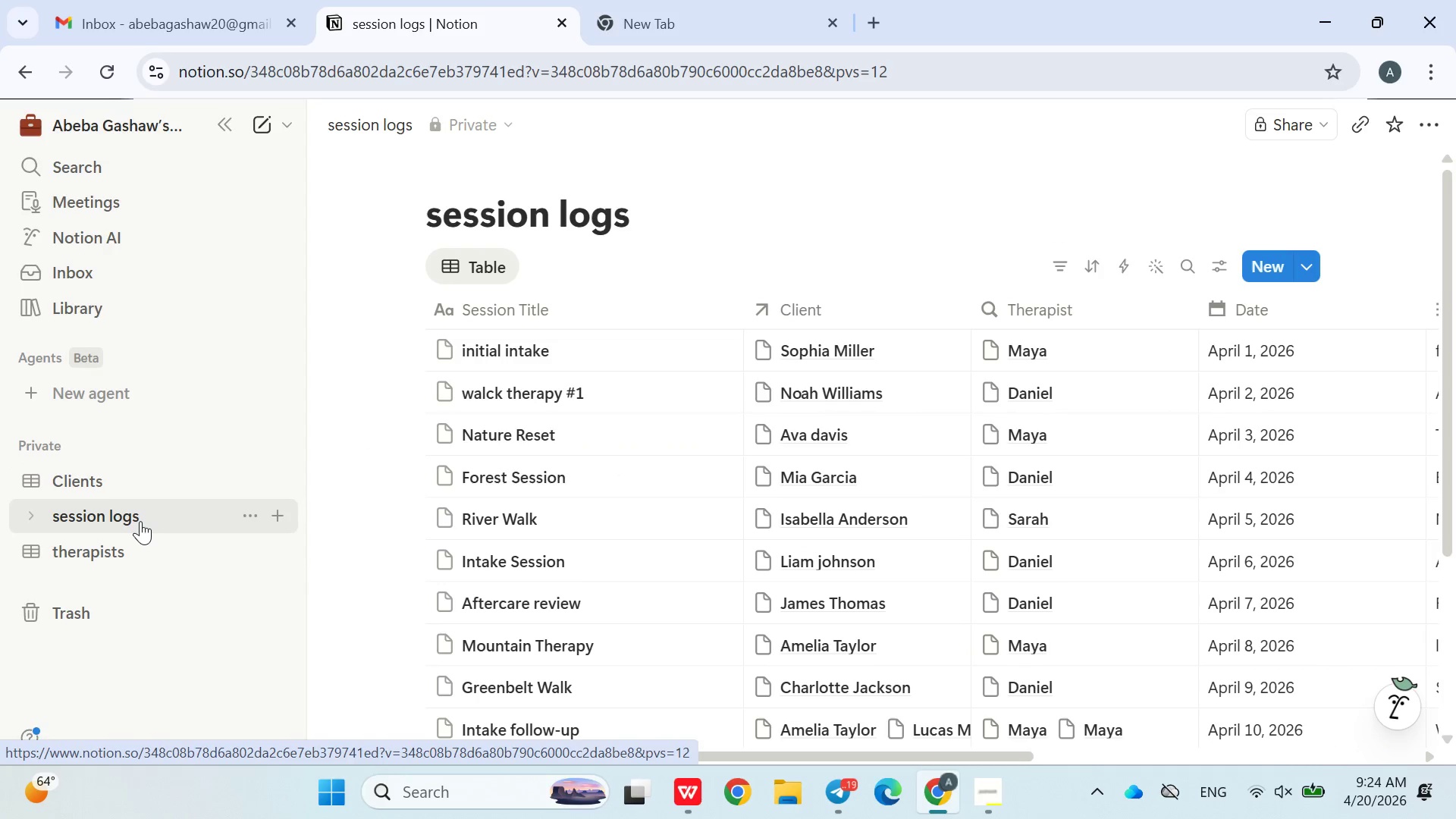 
triple_click([140, 521])
 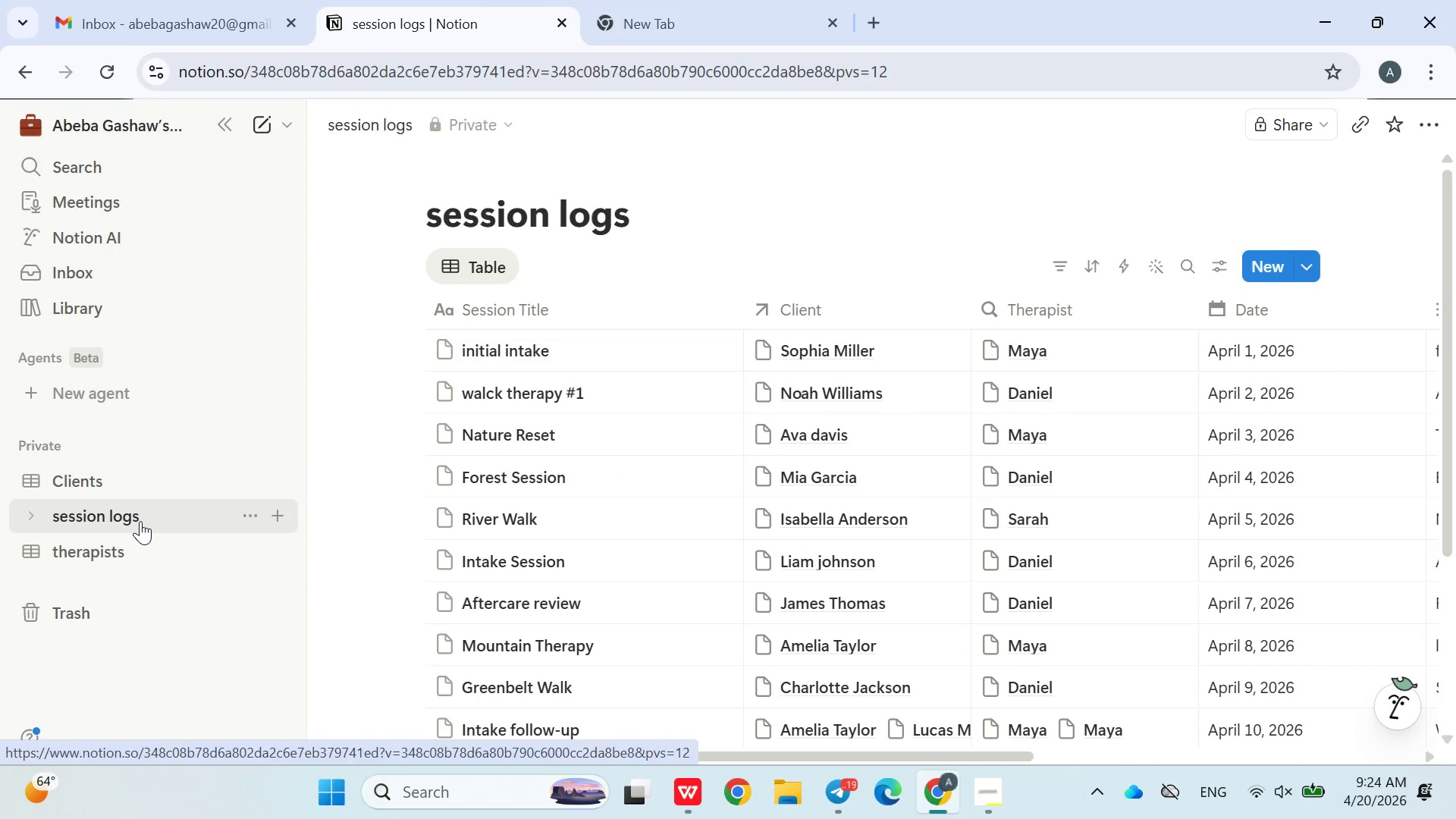 
triple_click([140, 521])
 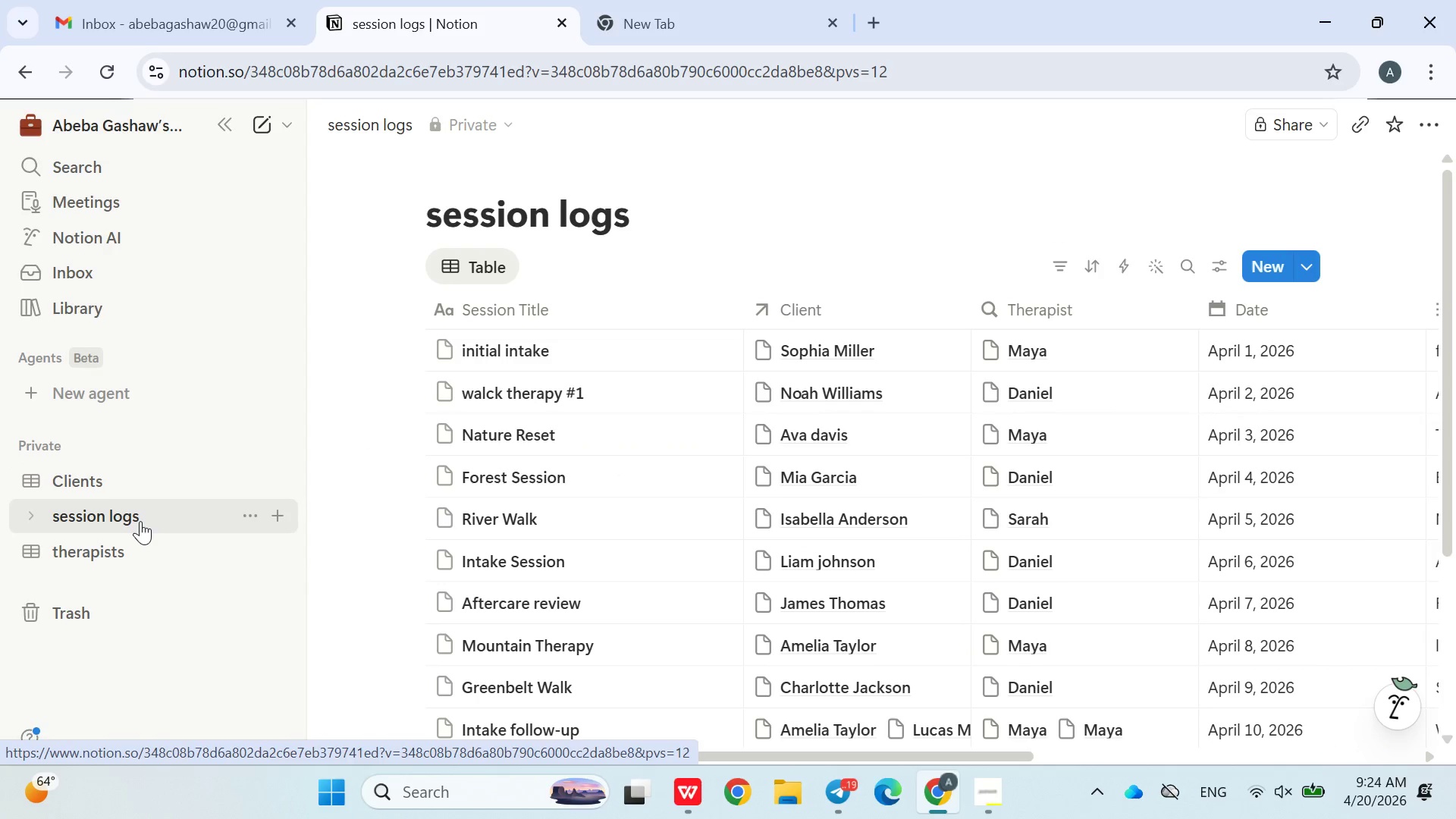 
triple_click([140, 521])
 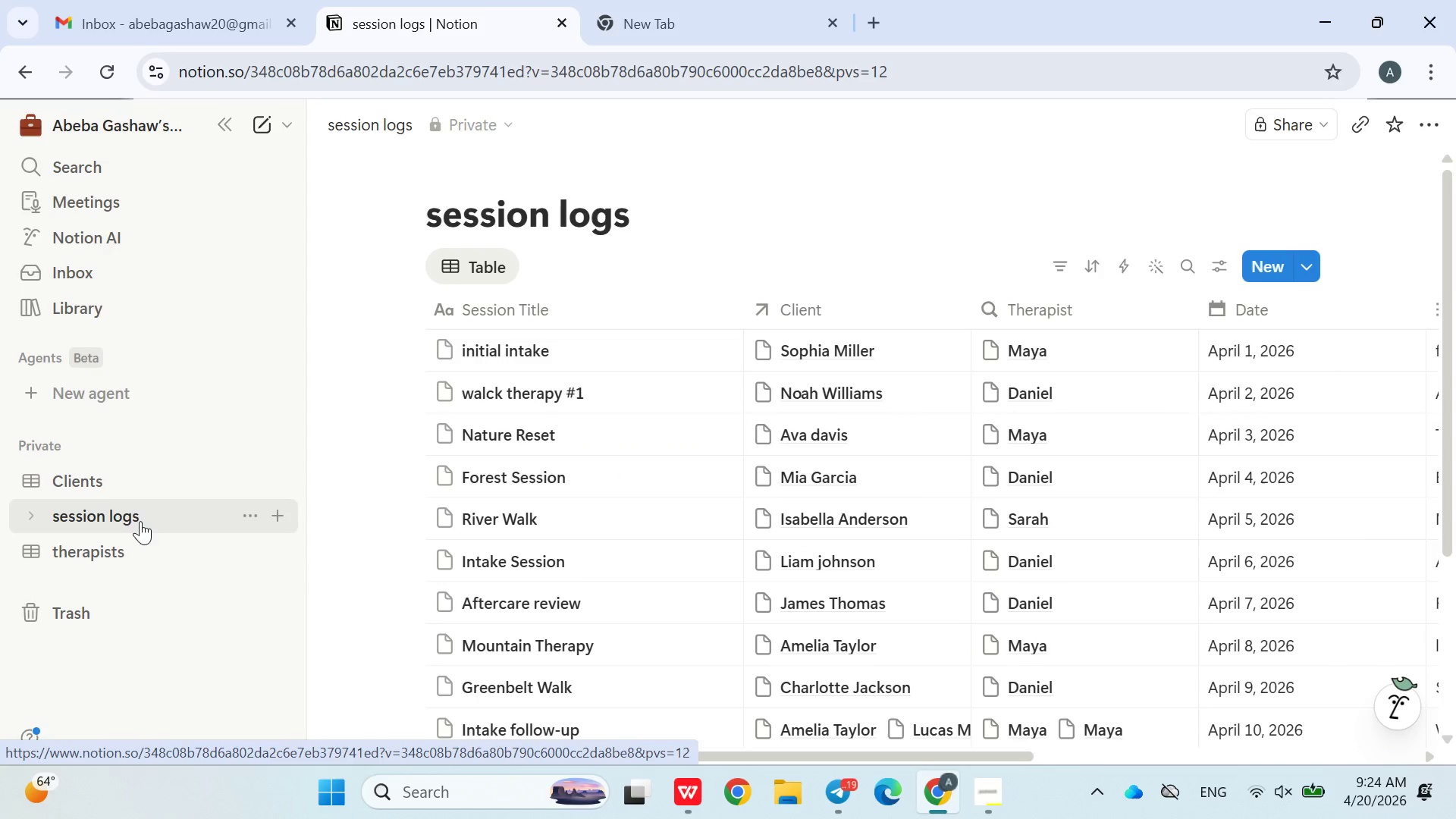 
triple_click([140, 521])
 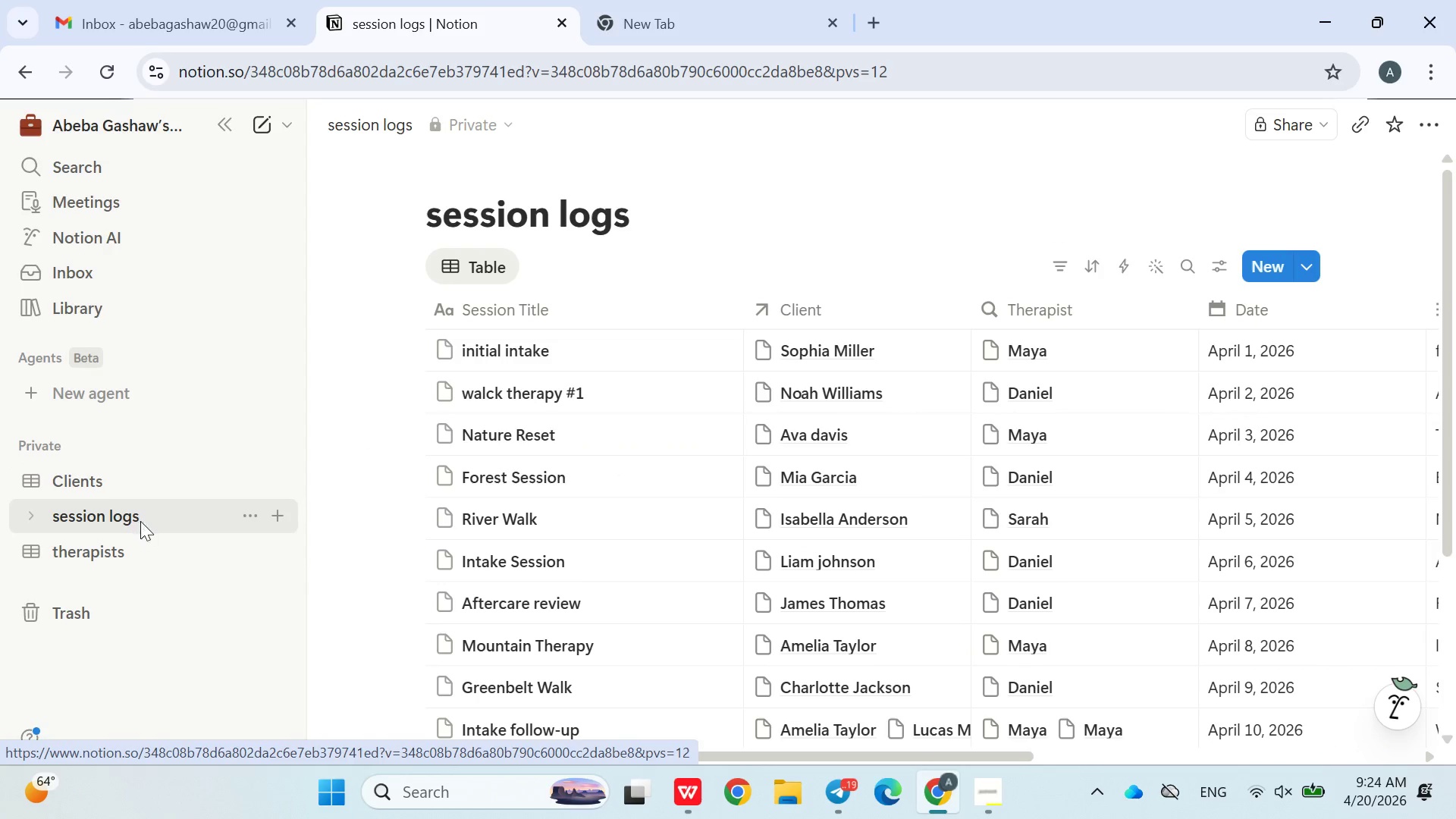 
left_click_drag(start_coordinate=[140, 521], to_coordinate=[184, 508])
 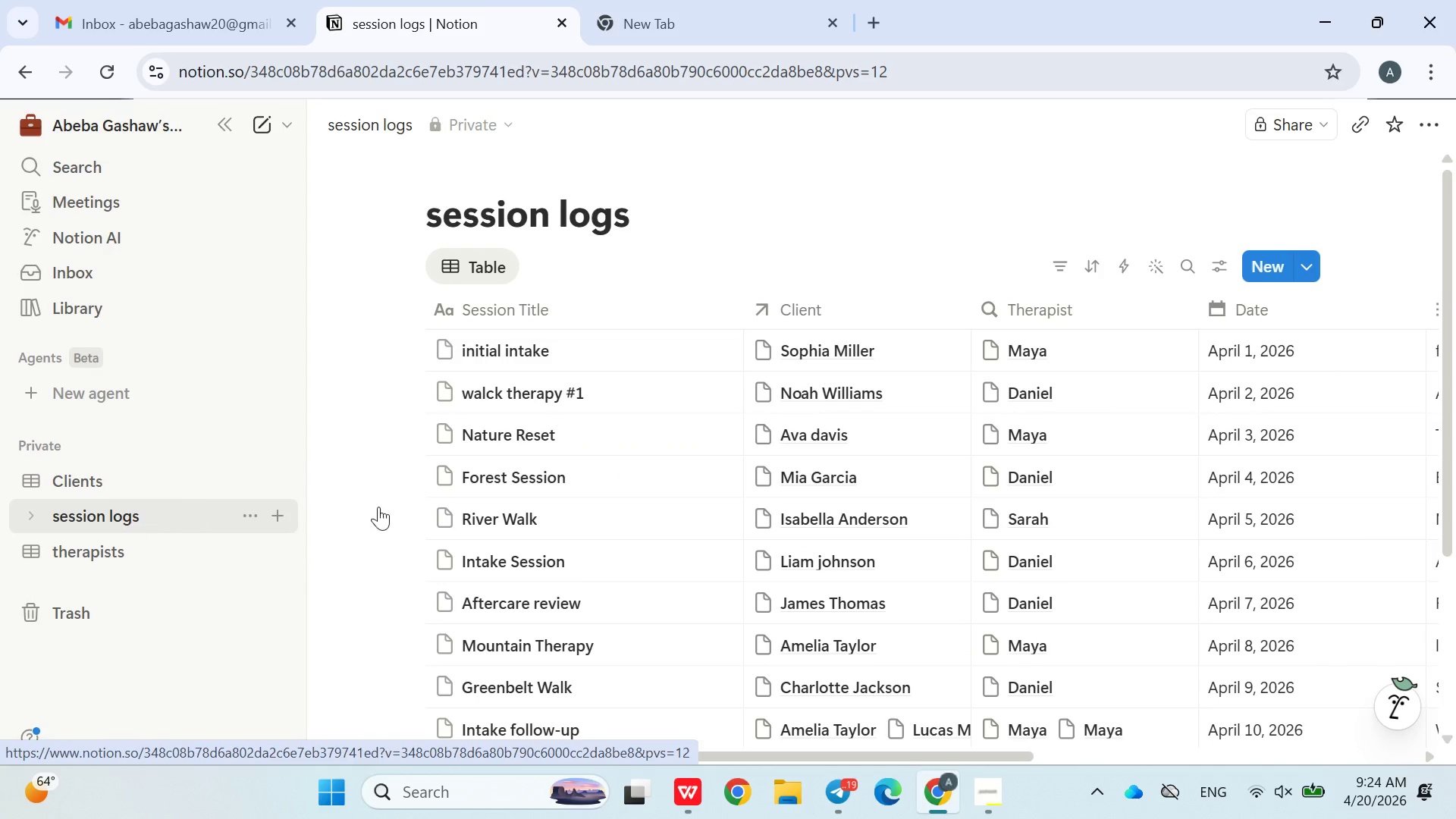 
left_click_drag(start_coordinate=[200, 508], to_coordinate=[206, 508])
 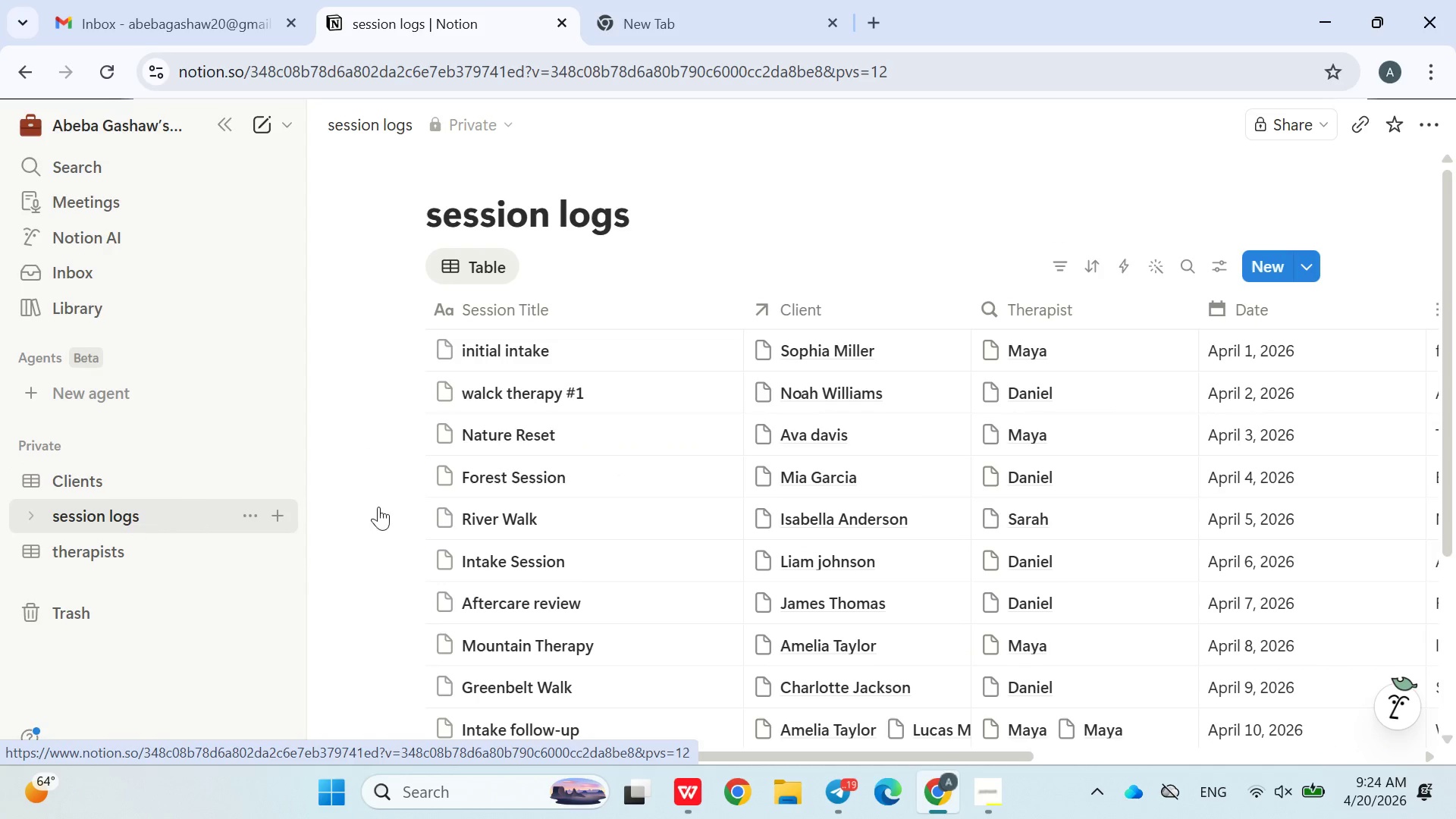 
left_click_drag(start_coordinate=[240, 504], to_coordinate=[282, 504])
 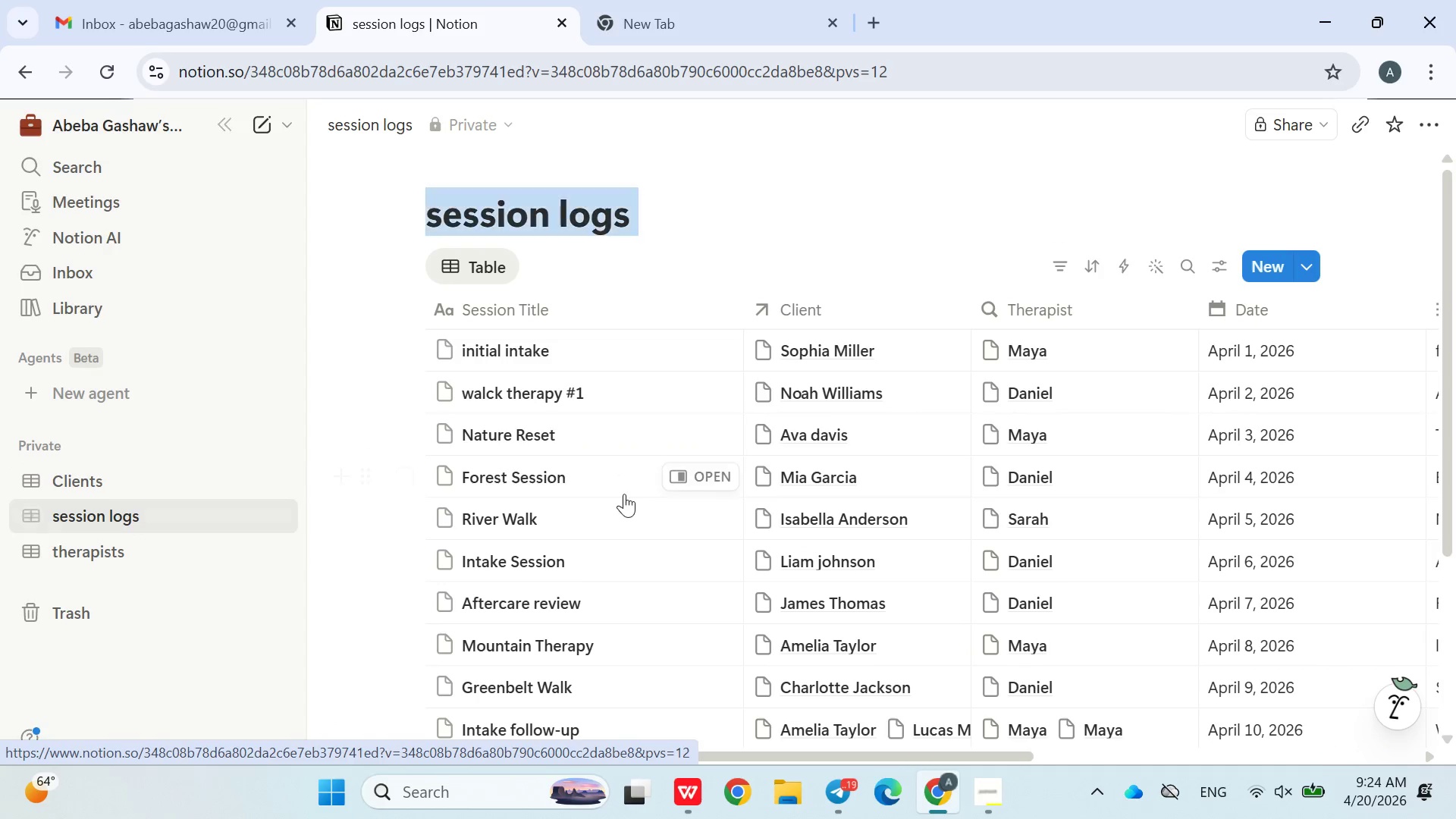 
triple_click([624, 494])
 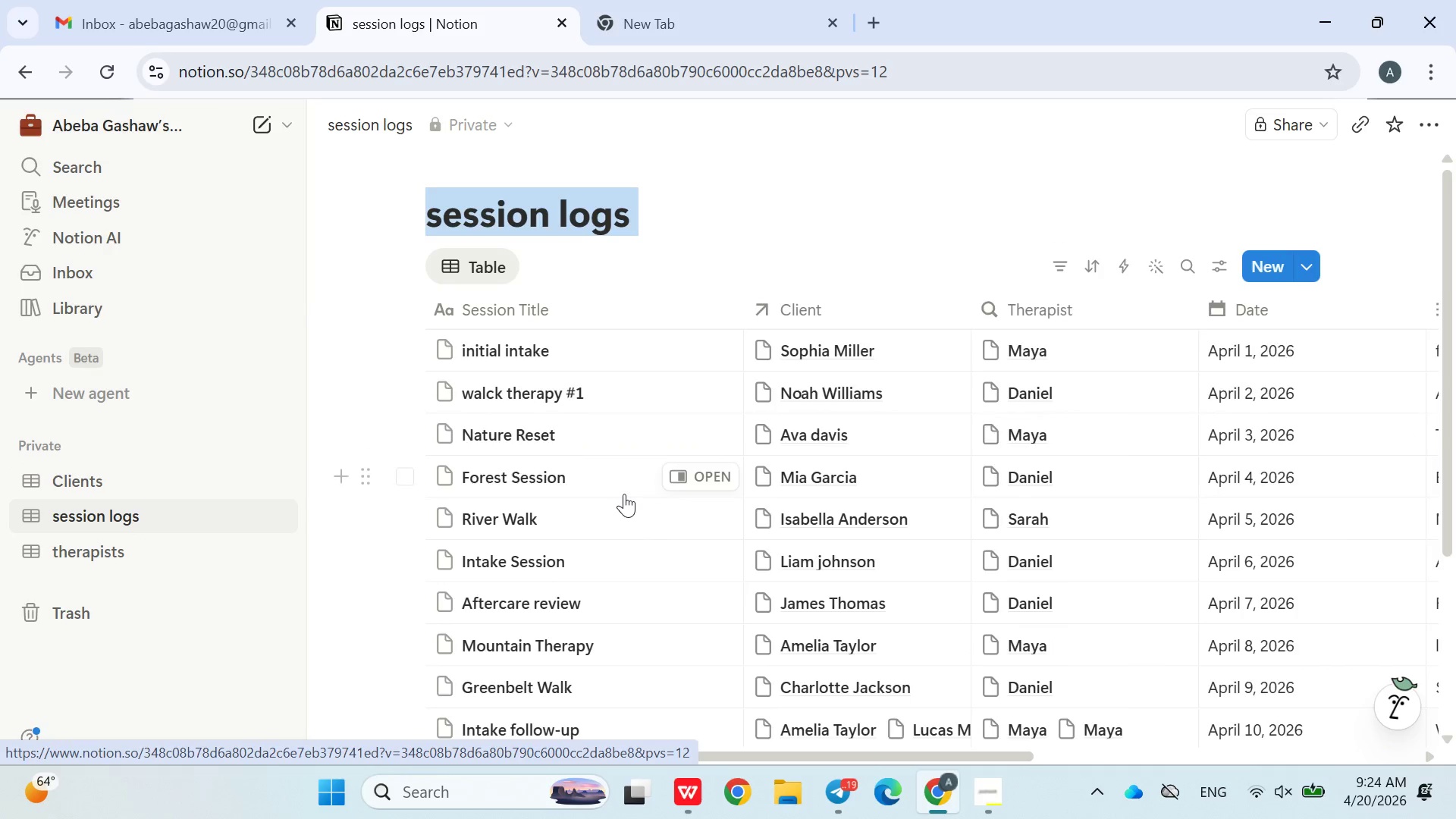 
triple_click([624, 494])
 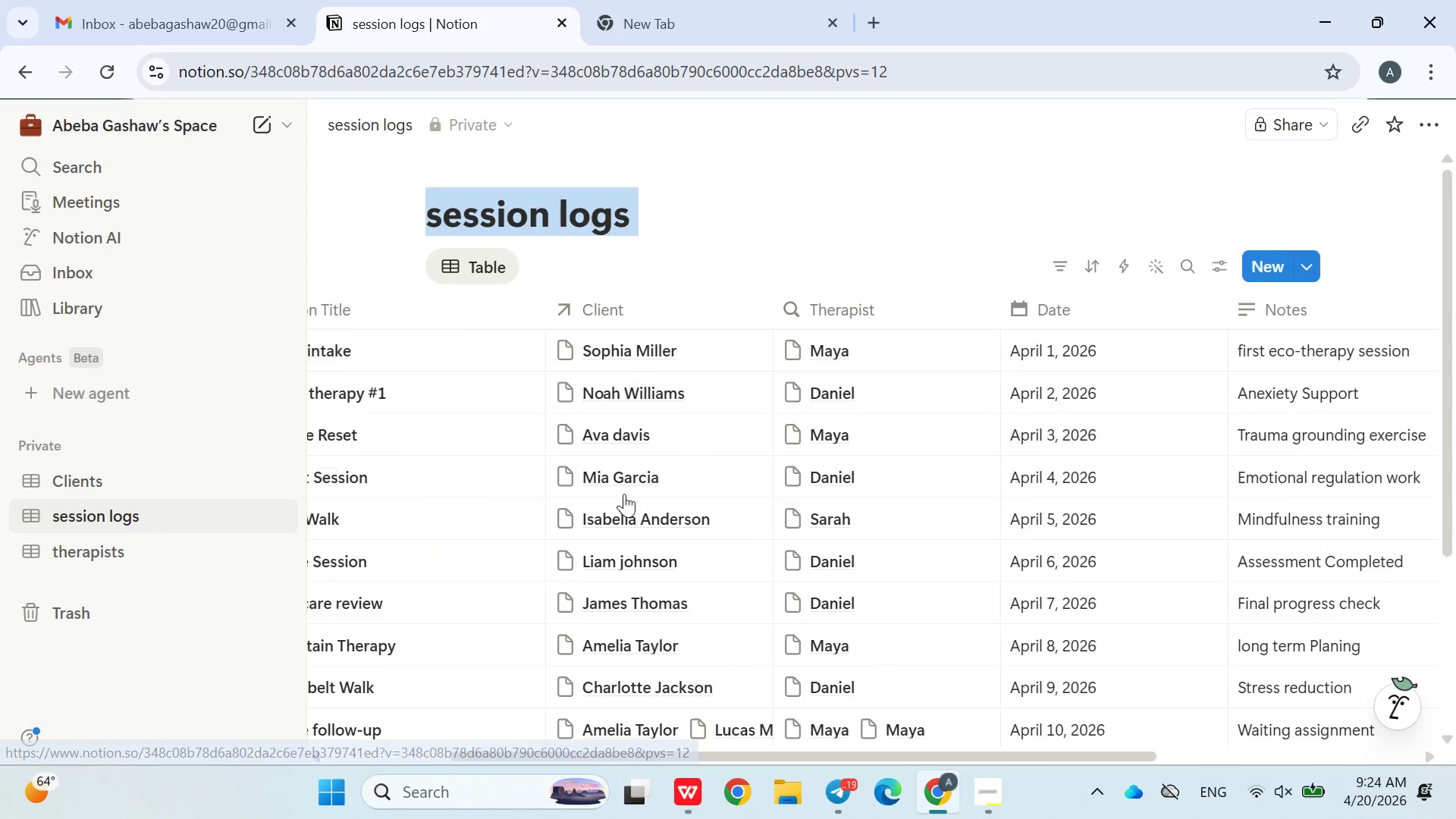 
triple_click([624, 494])
 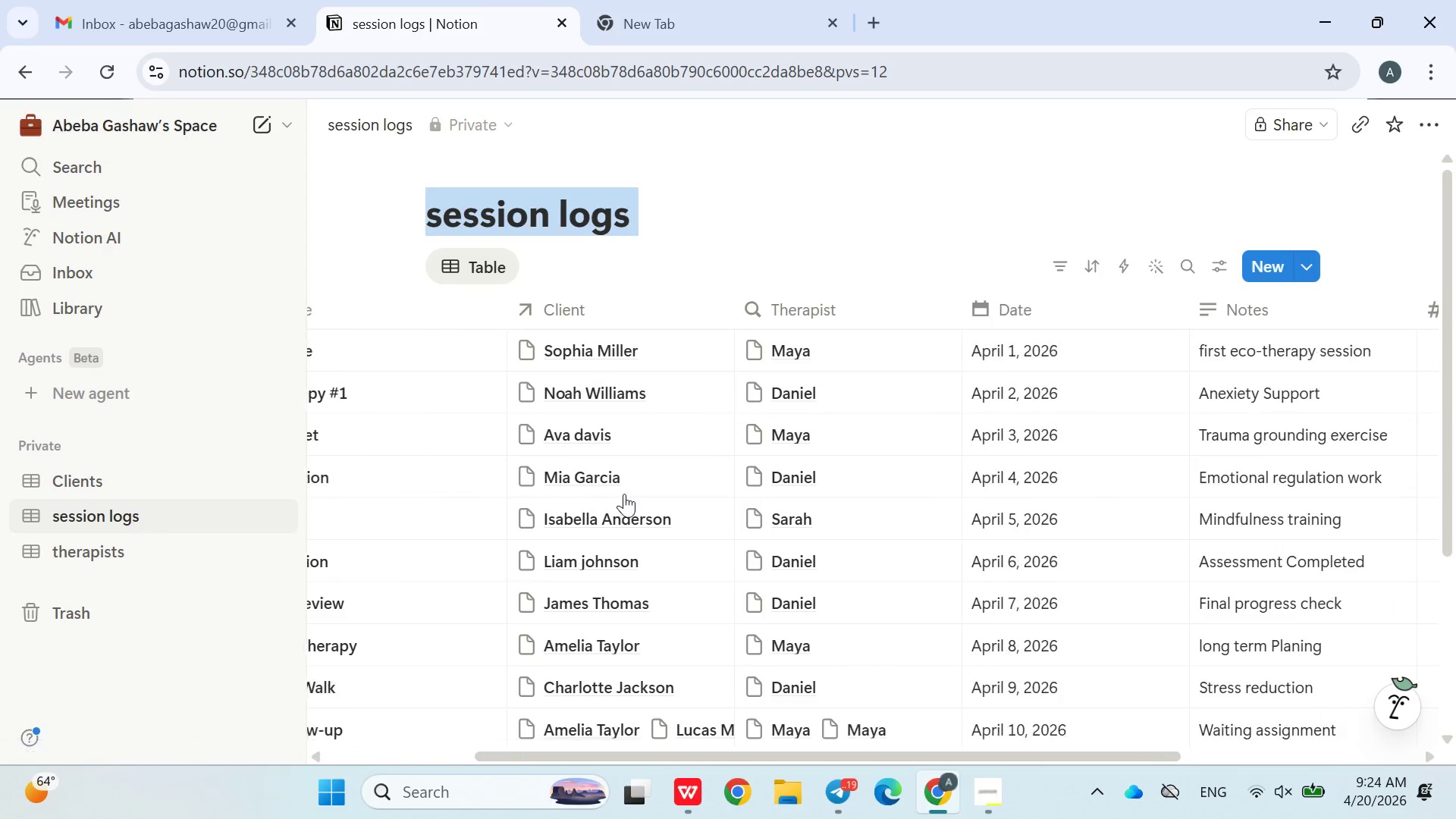 
triple_click([624, 494])
 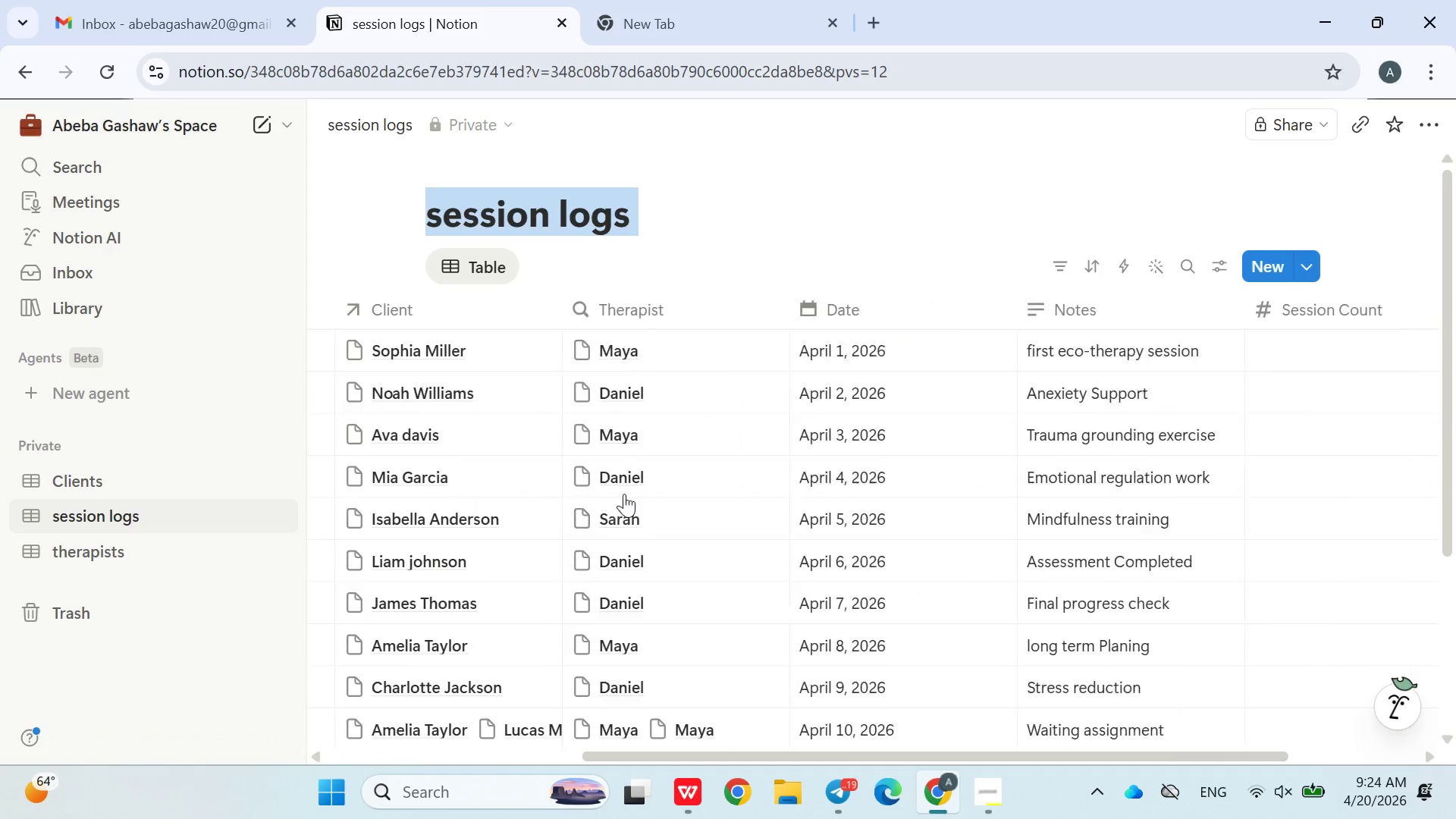 
triple_click([624, 494])
 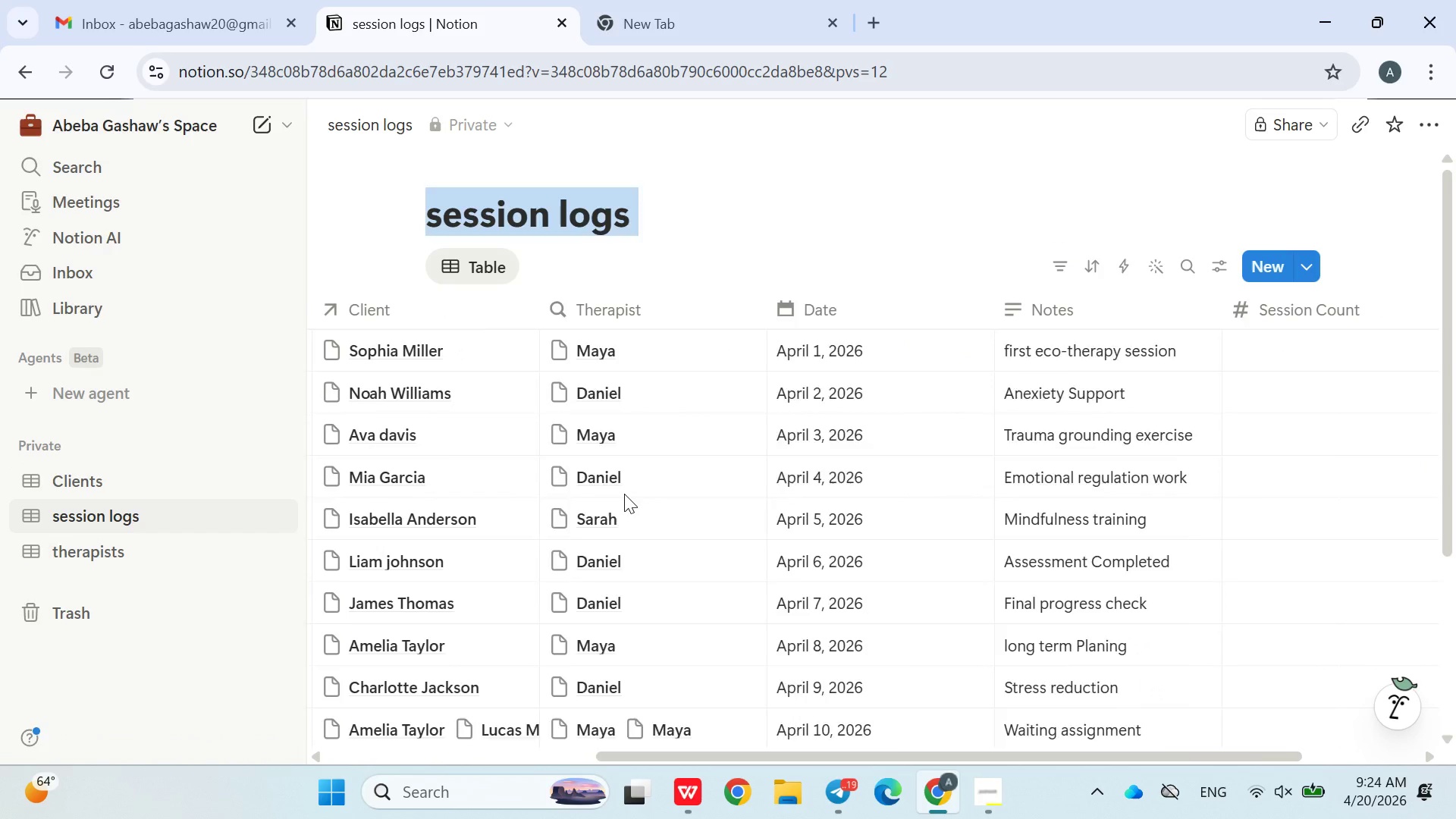 
triple_click([624, 494])
 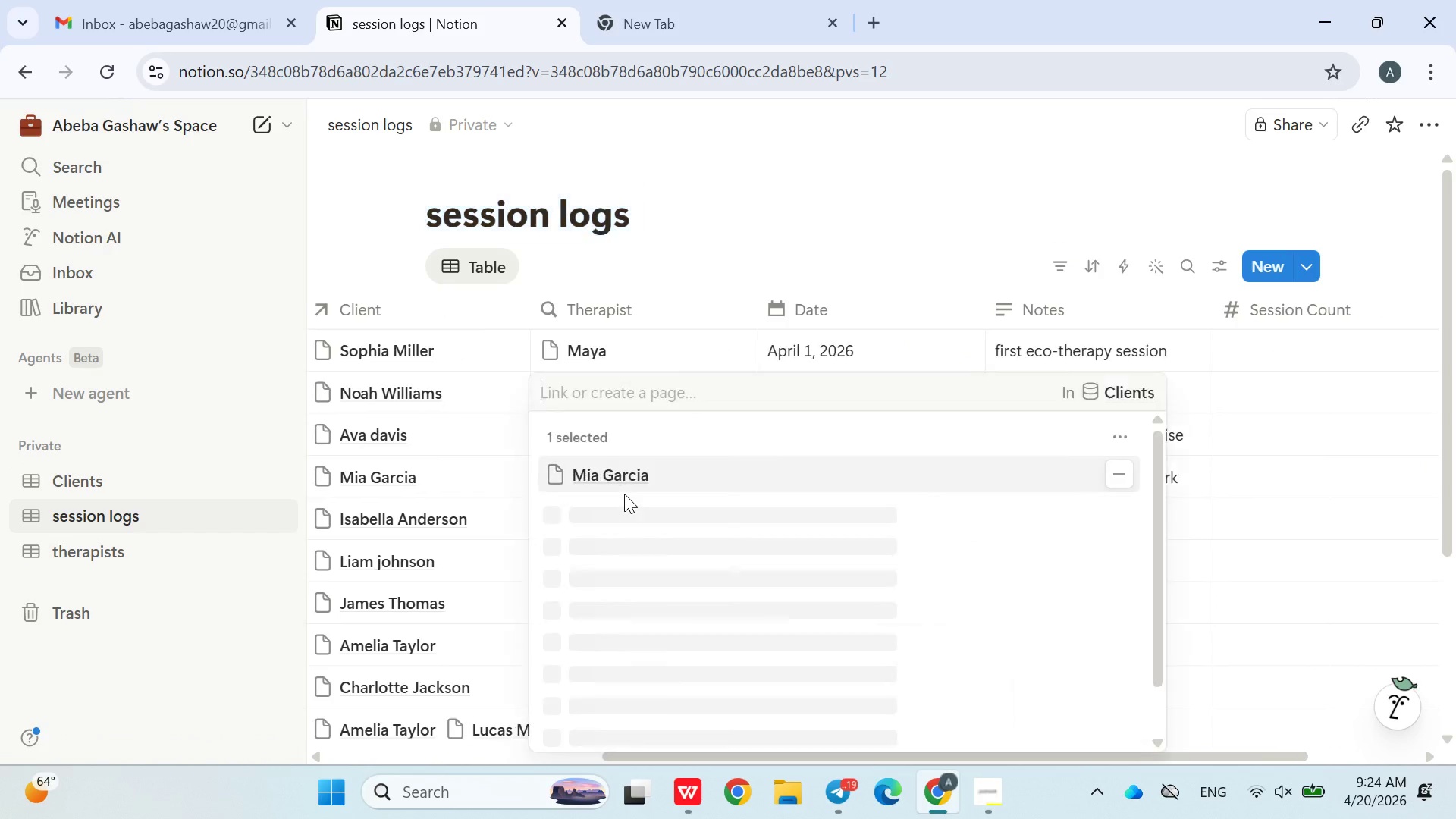 
triple_click([624, 494])
 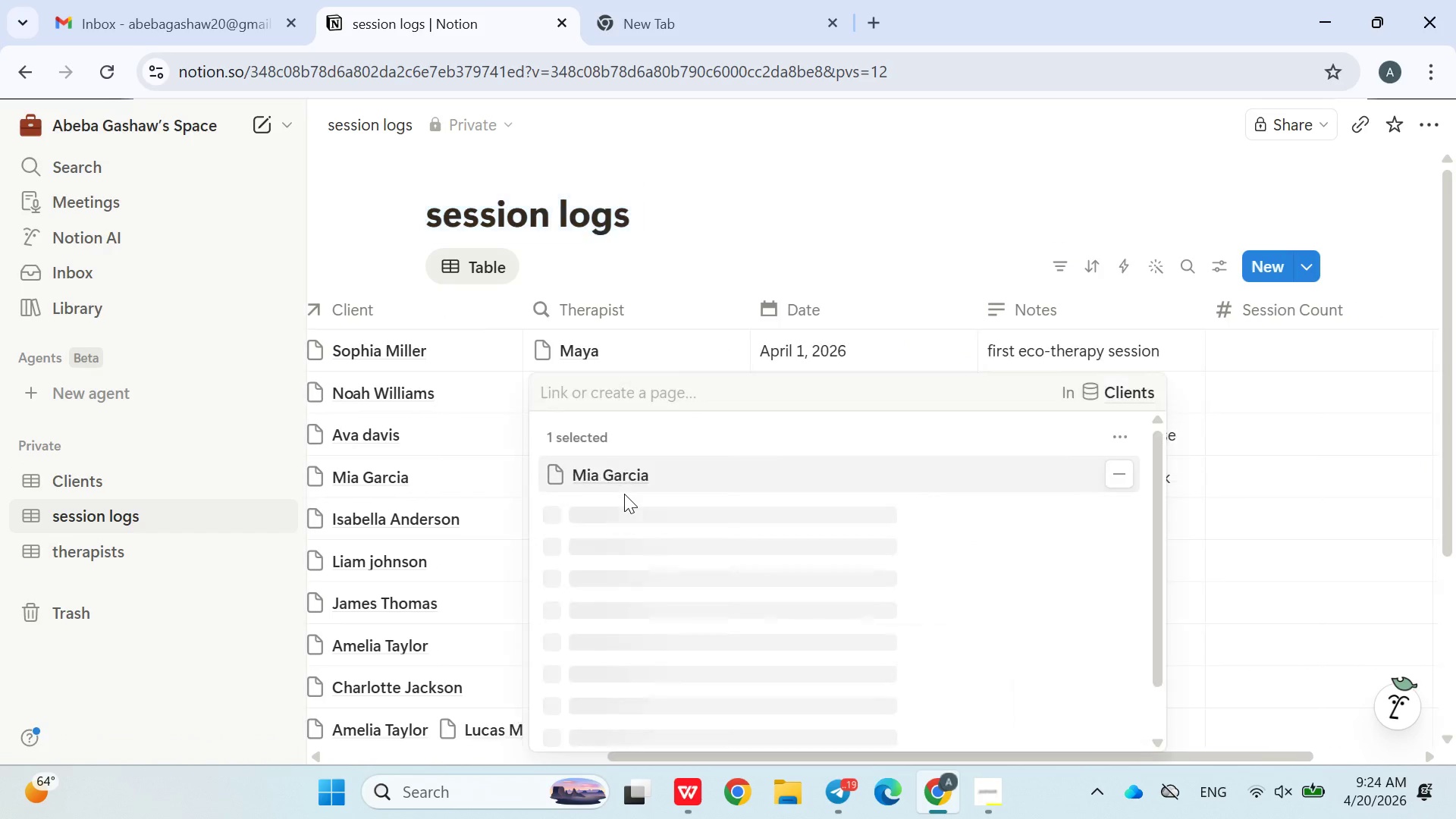 
triple_click([624, 494])
 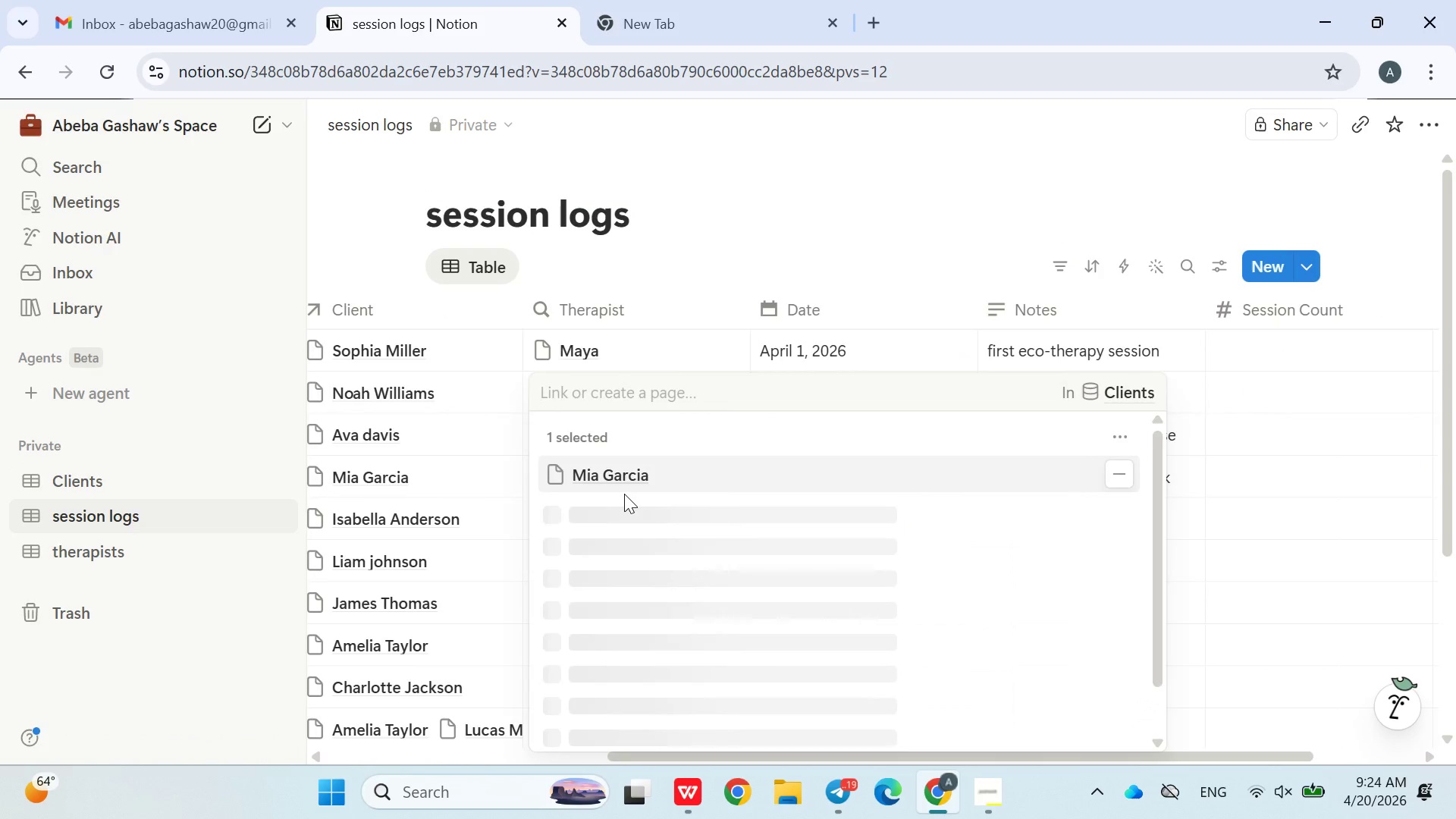 
triple_click([624, 494])
 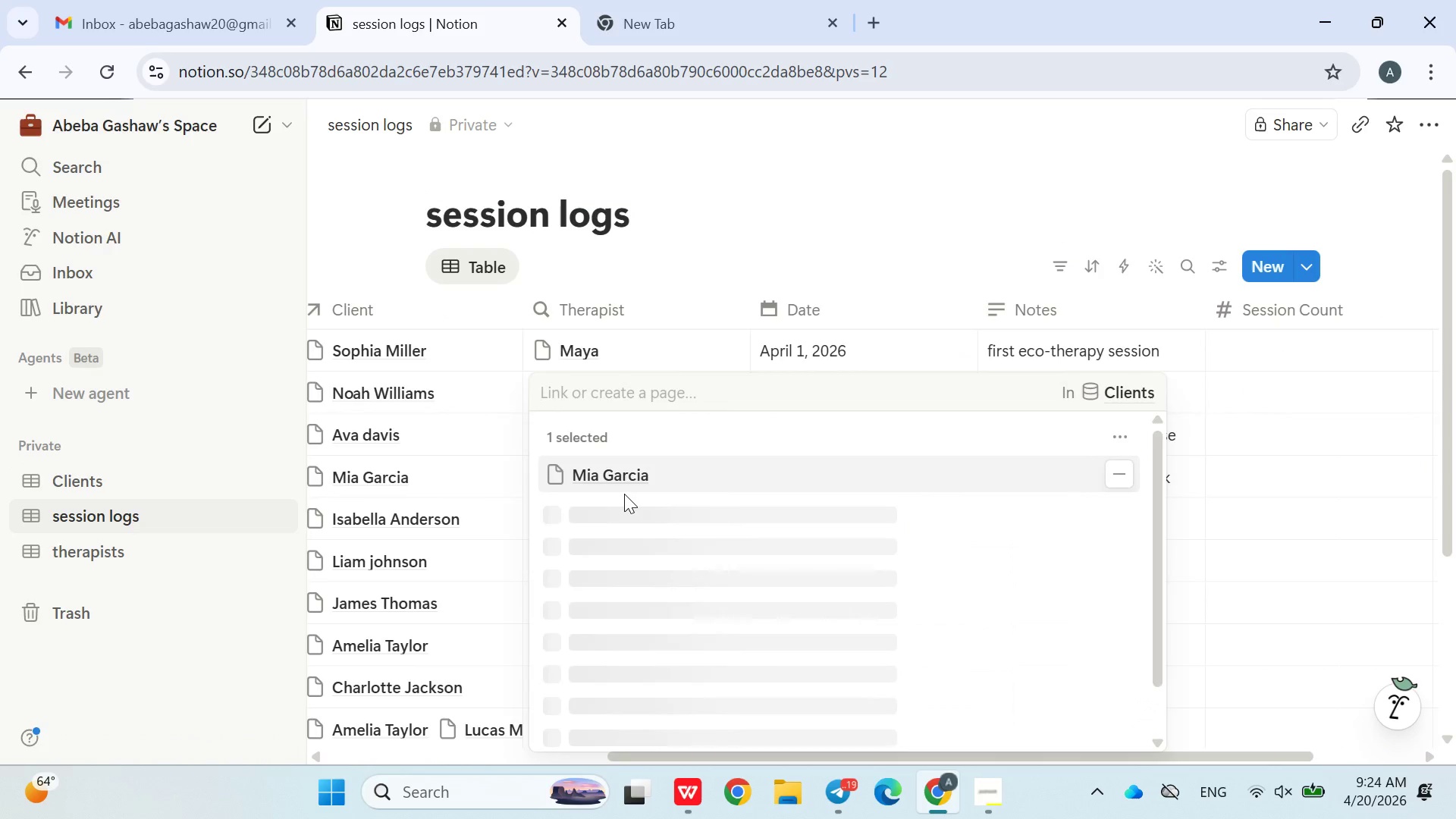 
triple_click([624, 494])
 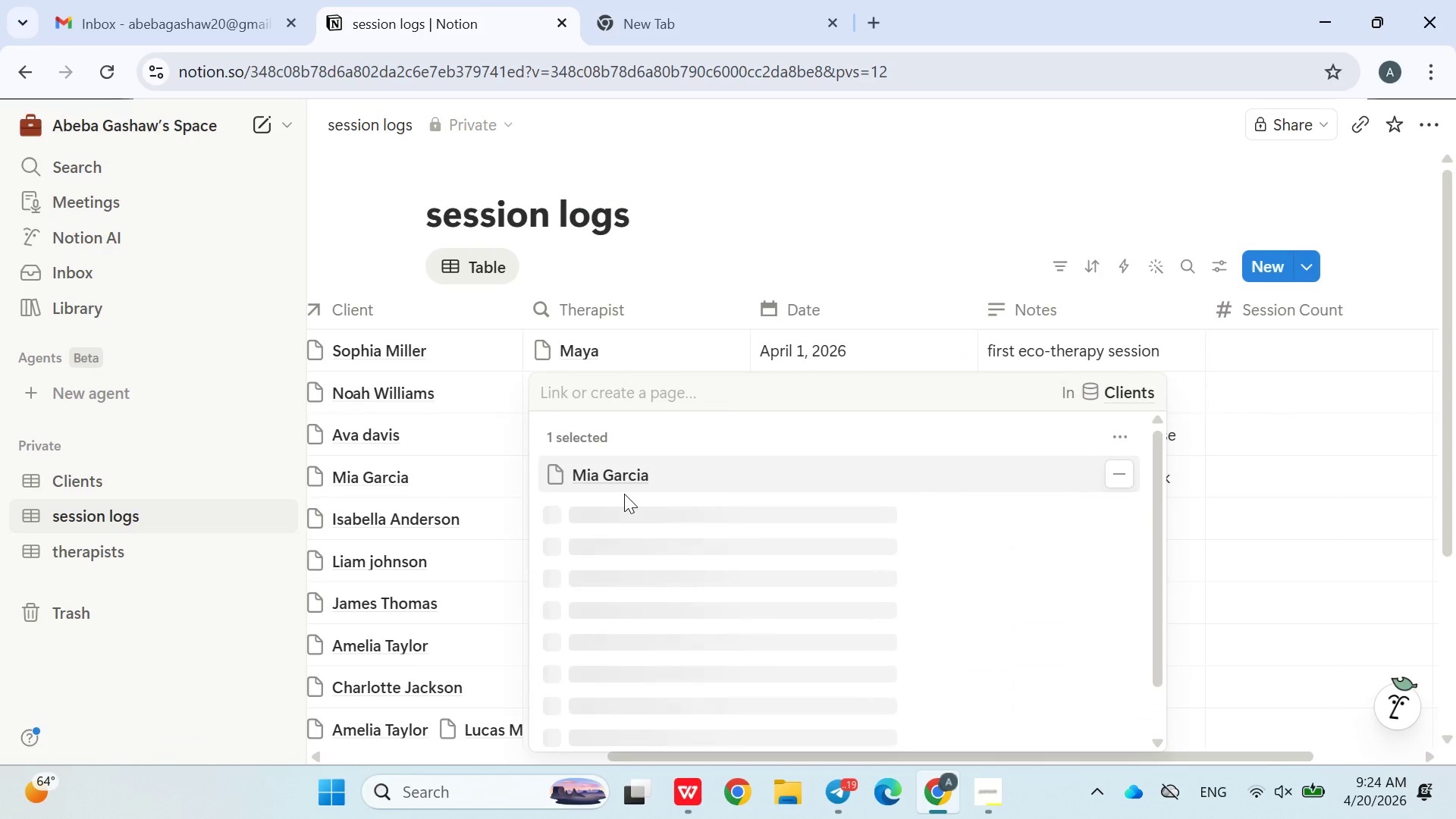 
triple_click([624, 494])
 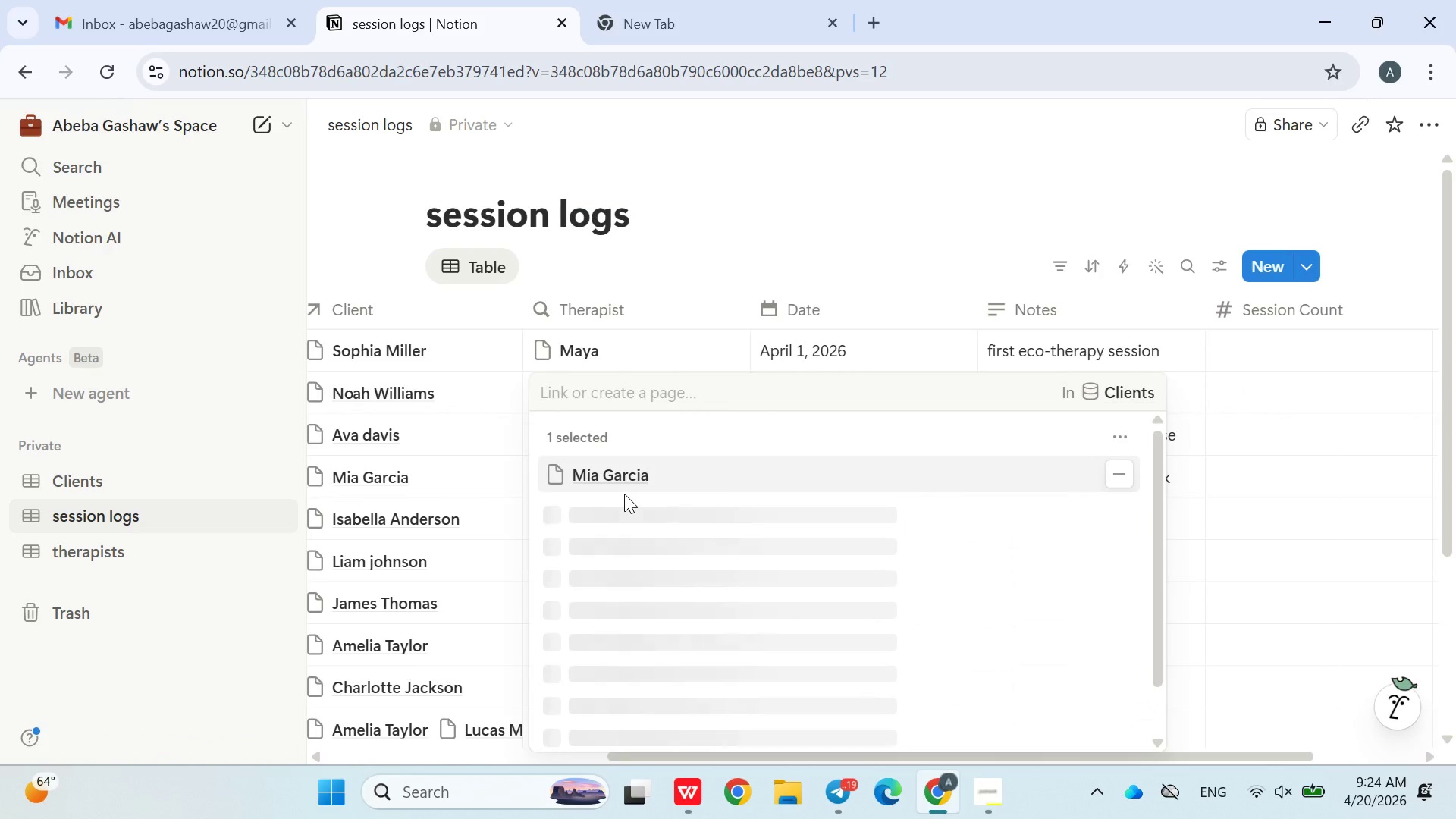 
triple_click([624, 494])
 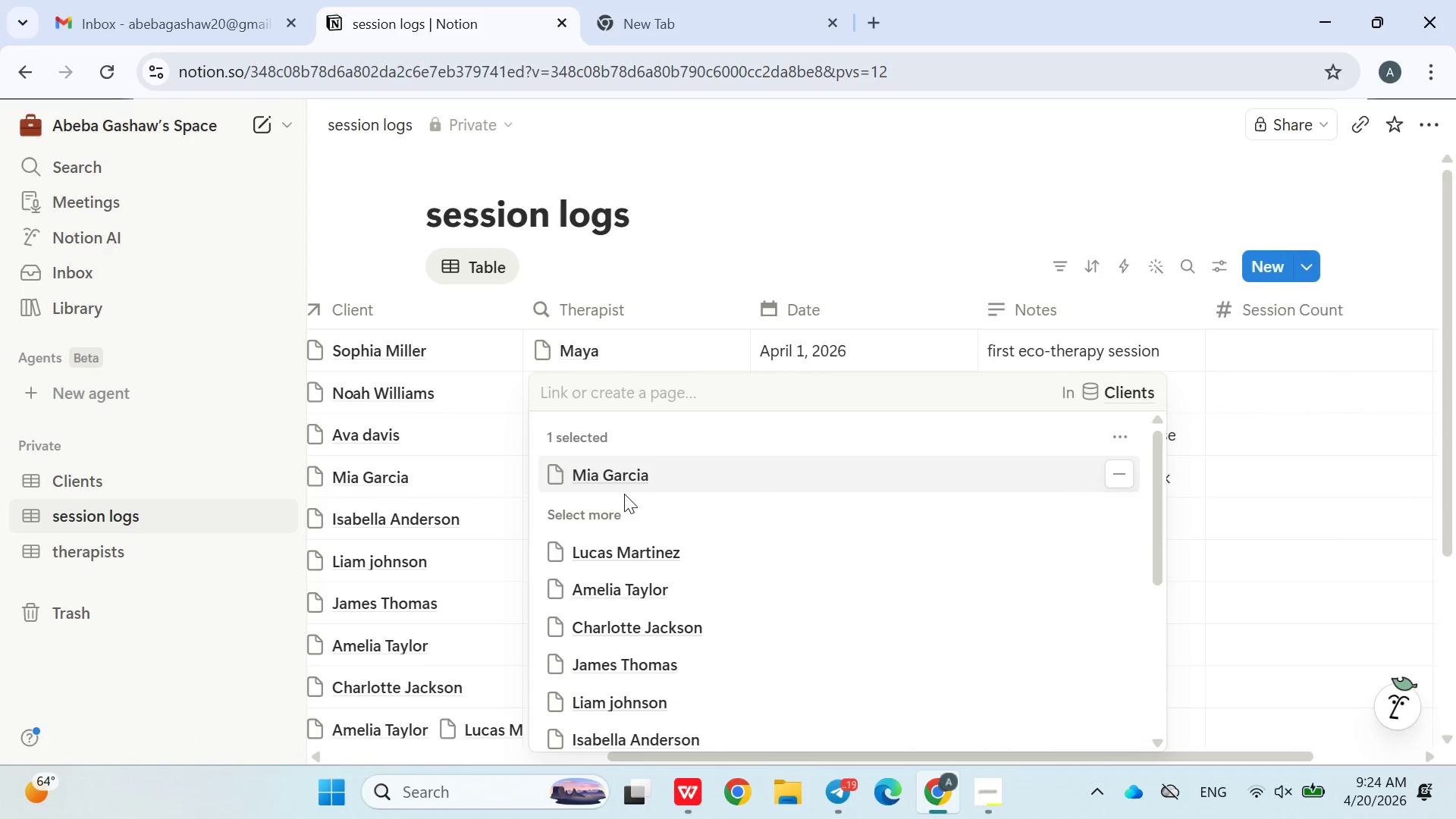 
triple_click([624, 494])
 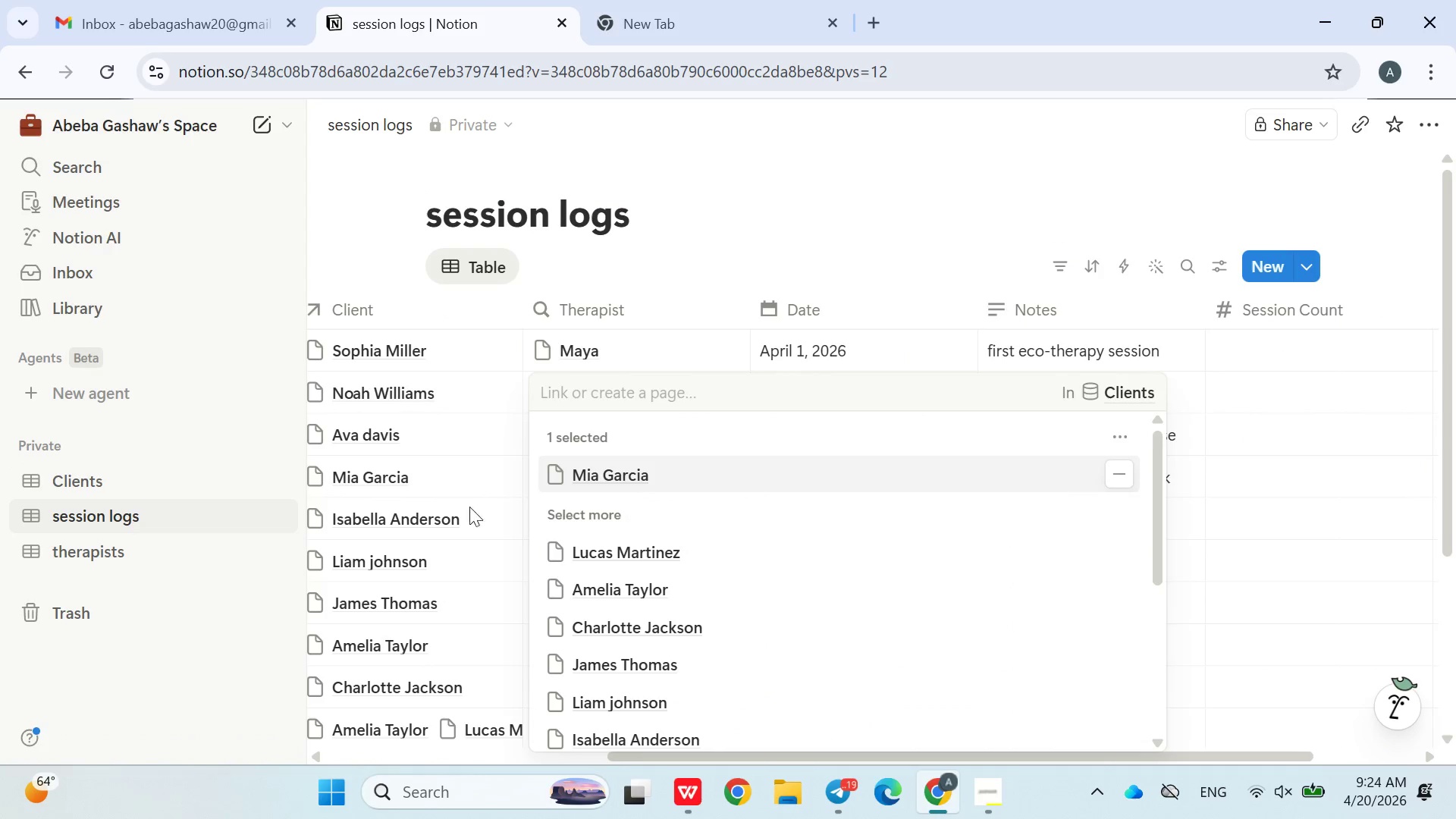 
left_click_drag(start_coordinate=[624, 494], to_coordinate=[347, 524])
 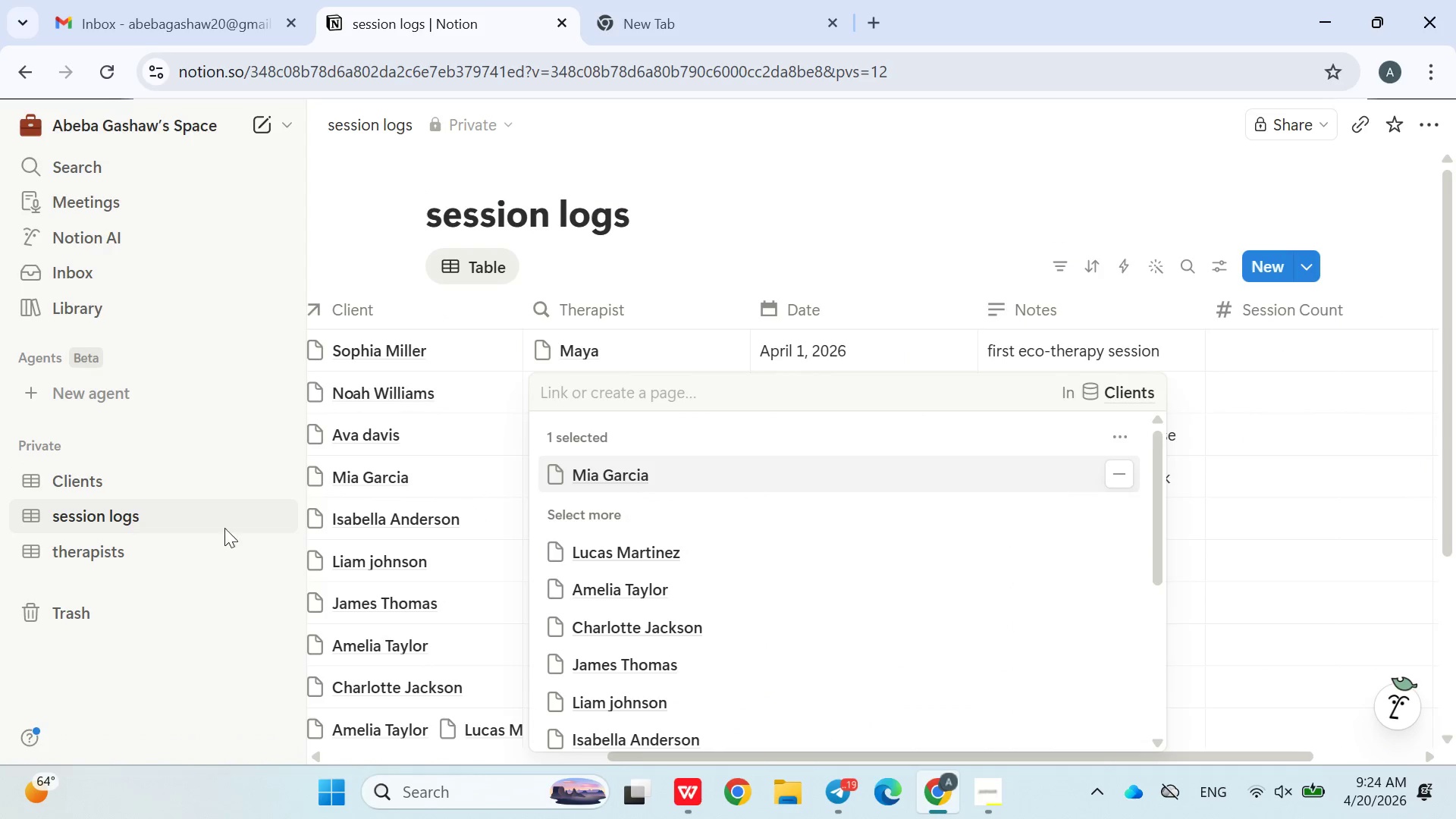 
left_click_drag(start_coordinate=[232, 528], to_coordinate=[209, 526])
 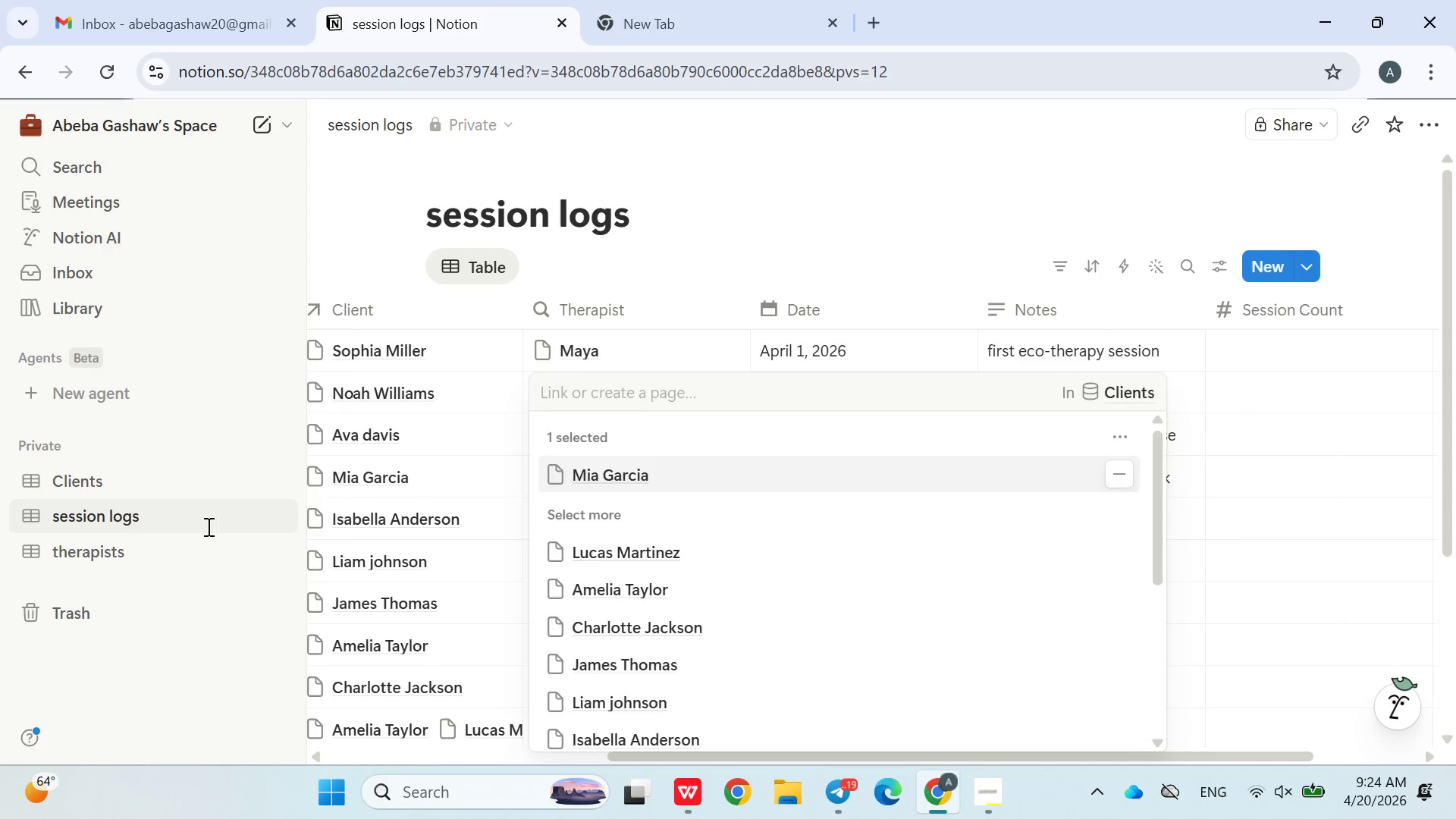 
triple_click([207, 526])
 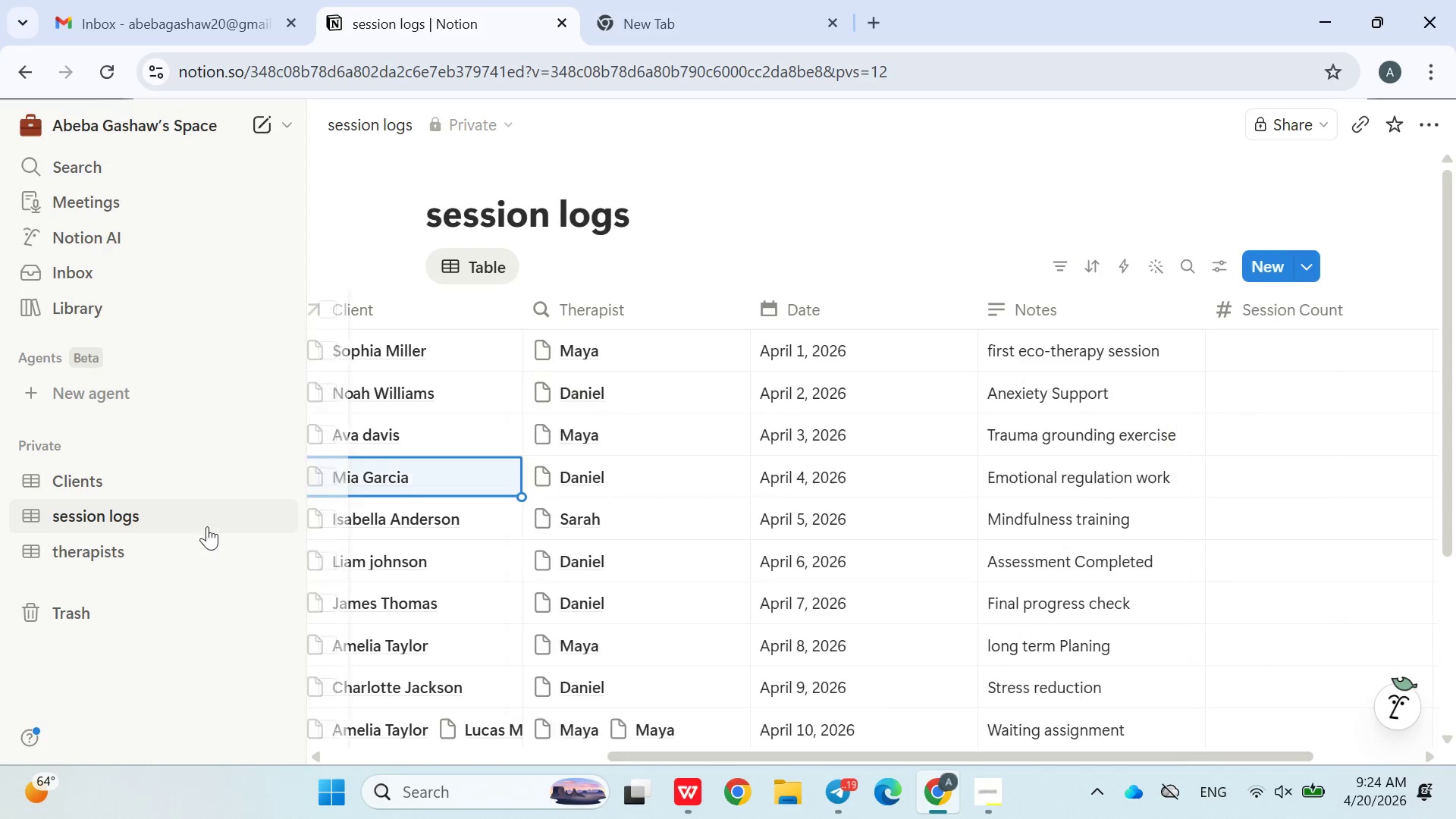 
triple_click([207, 526])
 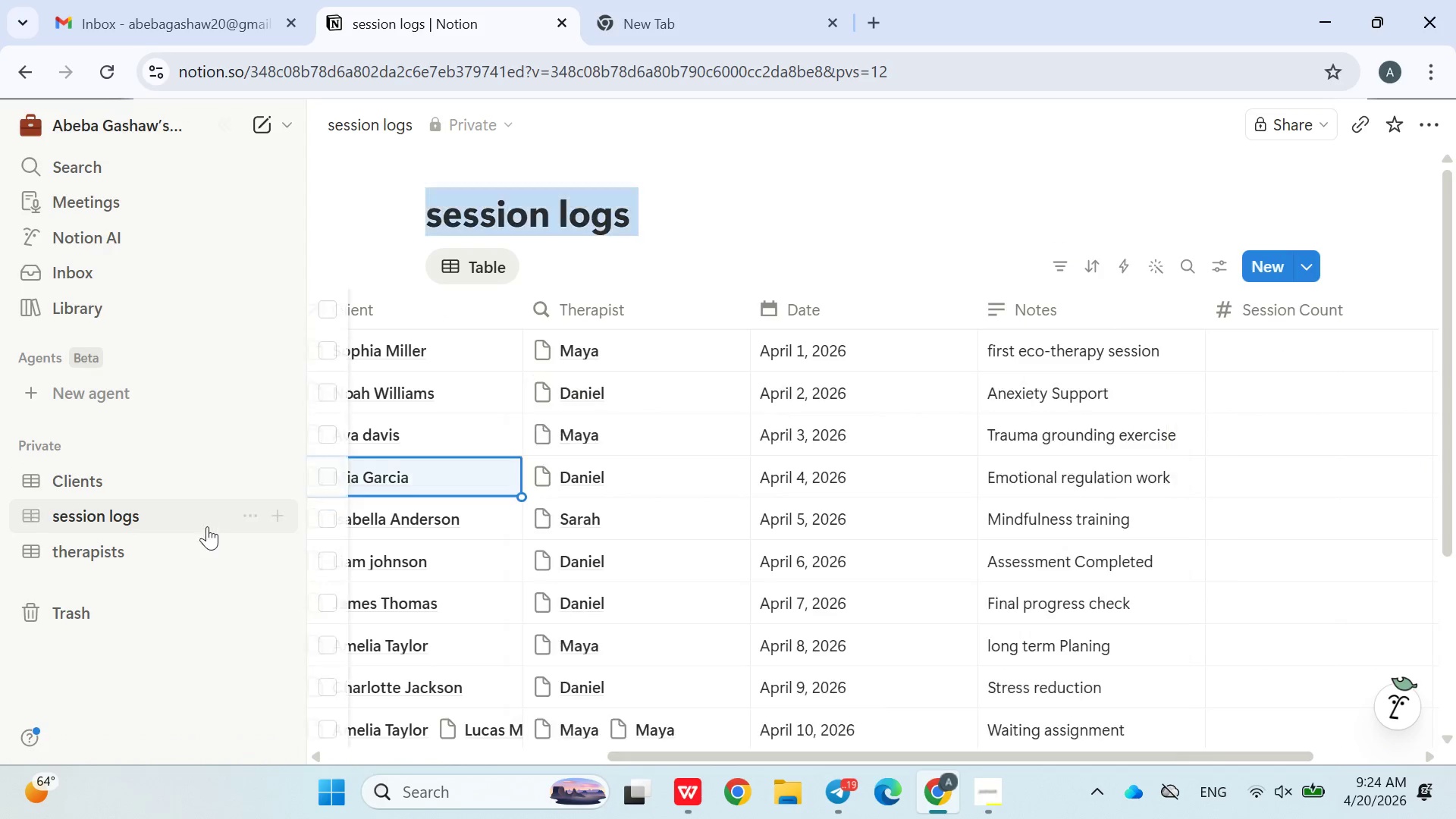 
triple_click([207, 526])
 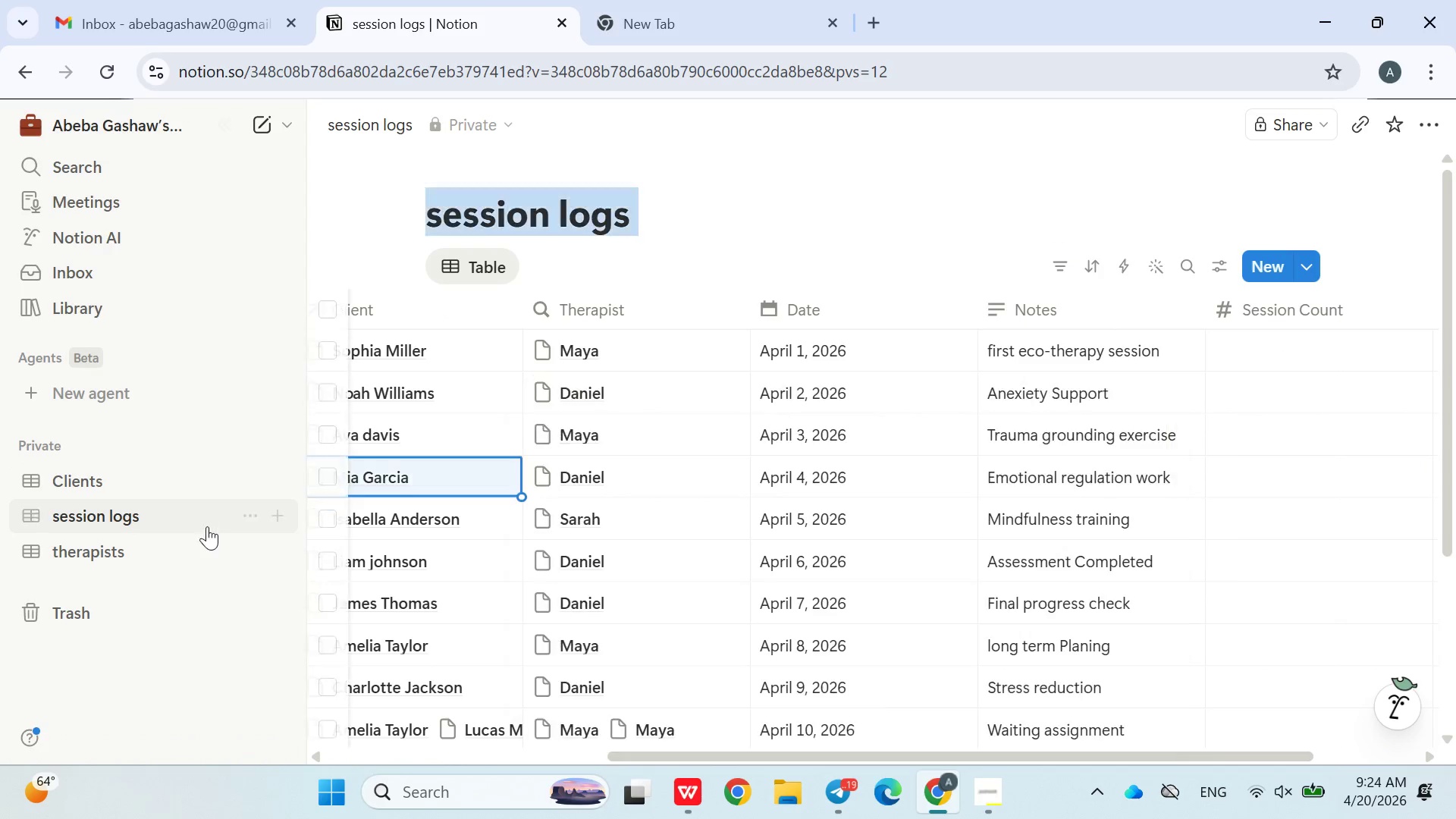 
left_click_drag(start_coordinate=[207, 526], to_coordinate=[176, 549])
 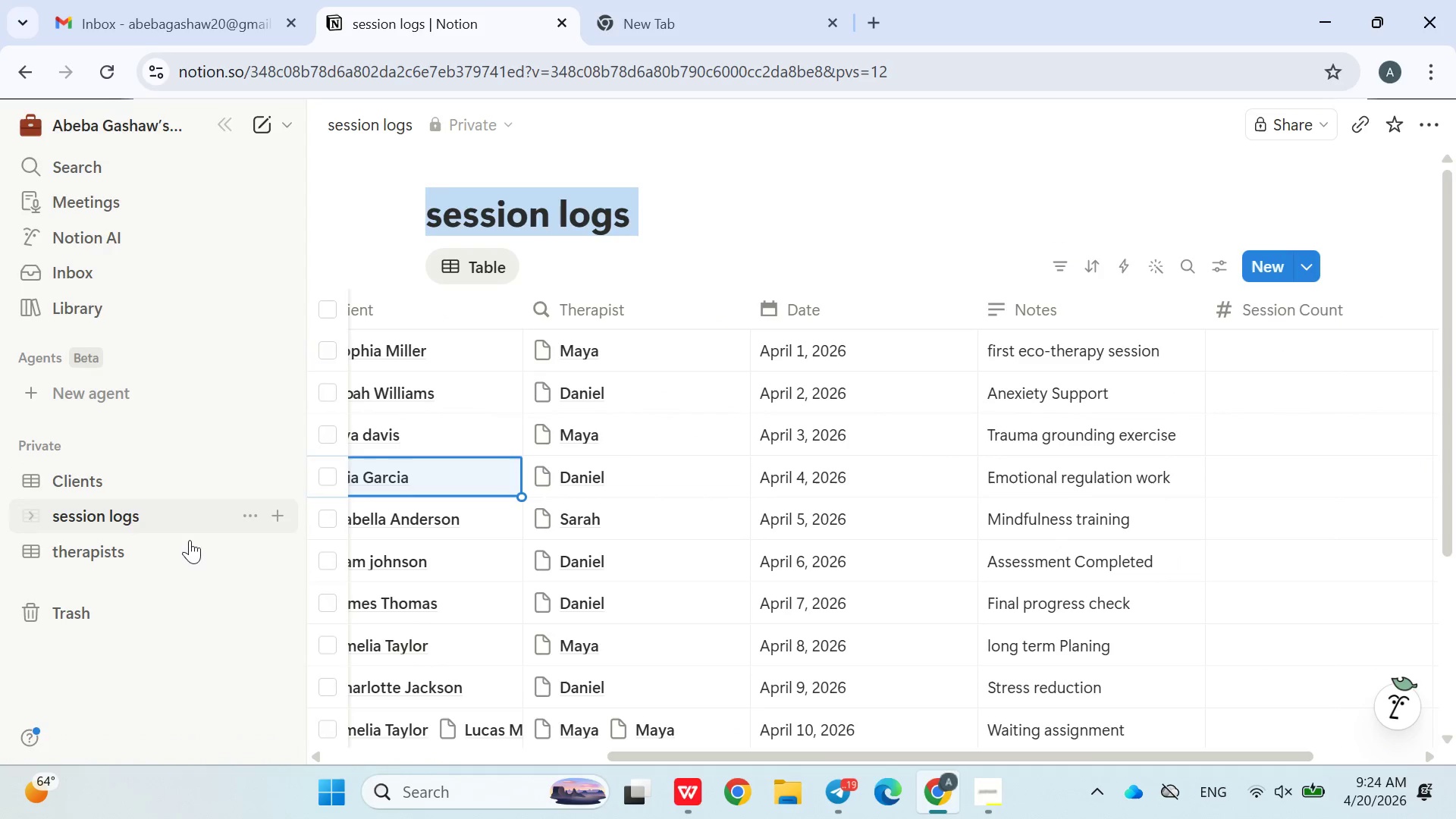 
left_click_drag(start_coordinate=[163, 554], to_coordinate=[153, 559])
 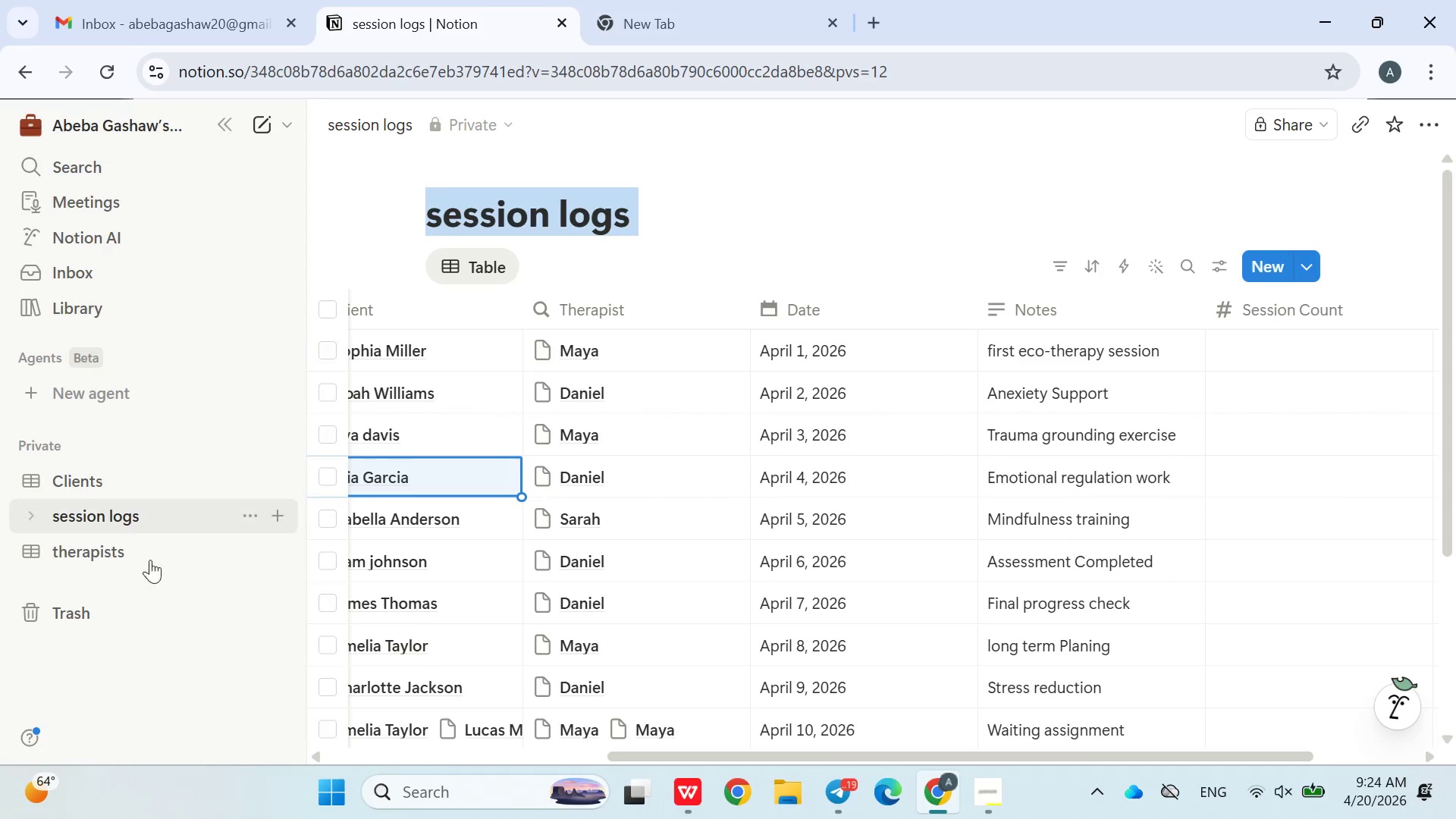 
left_click_drag(start_coordinate=[140, 563], to_coordinate=[134, 565])
 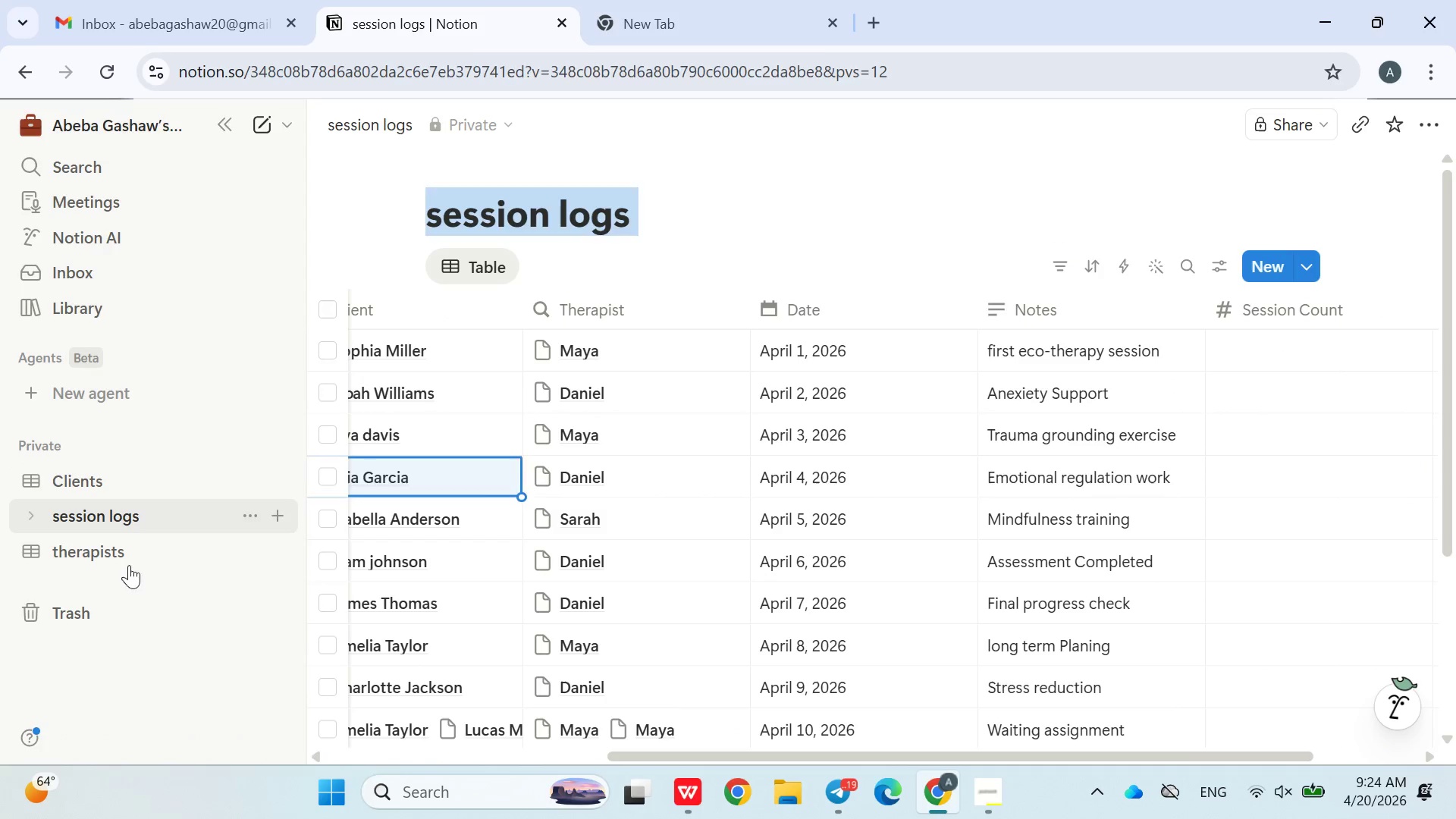 
triple_click([129, 565])
 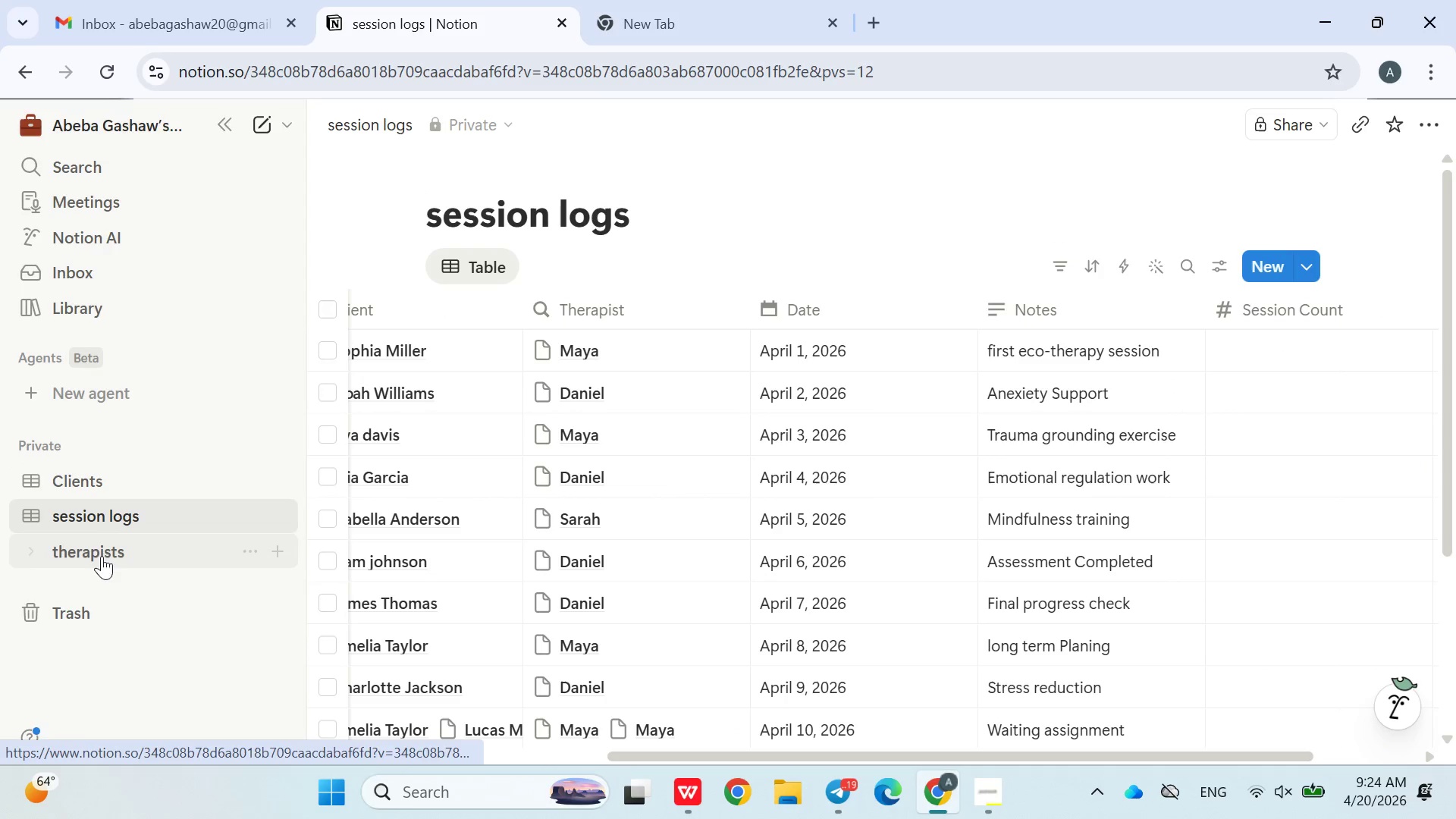 
left_click_drag(start_coordinate=[97, 551], to_coordinate=[102, 556])
 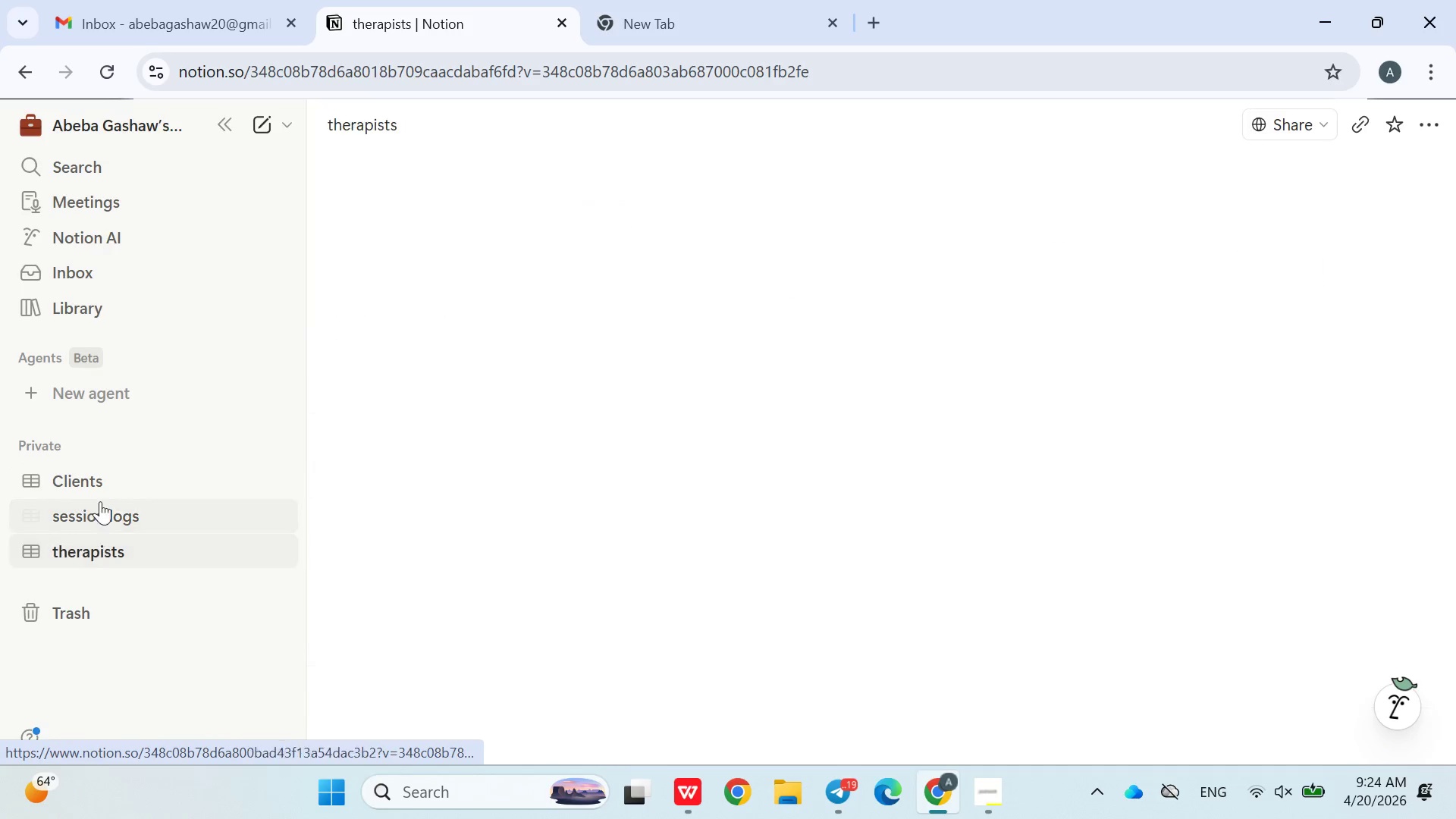 
triple_click([105, 512])
 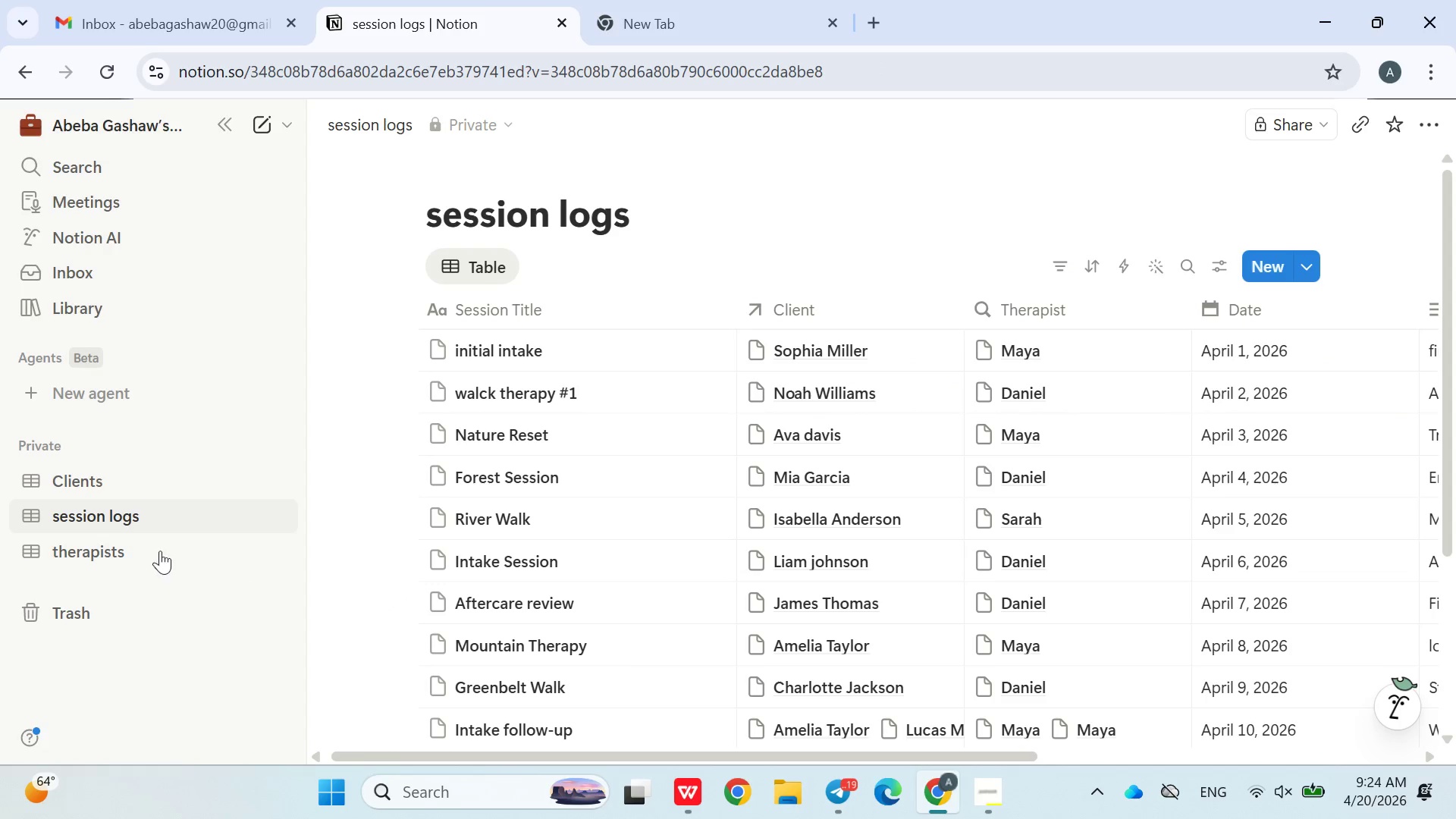 
double_click([103, 516])
 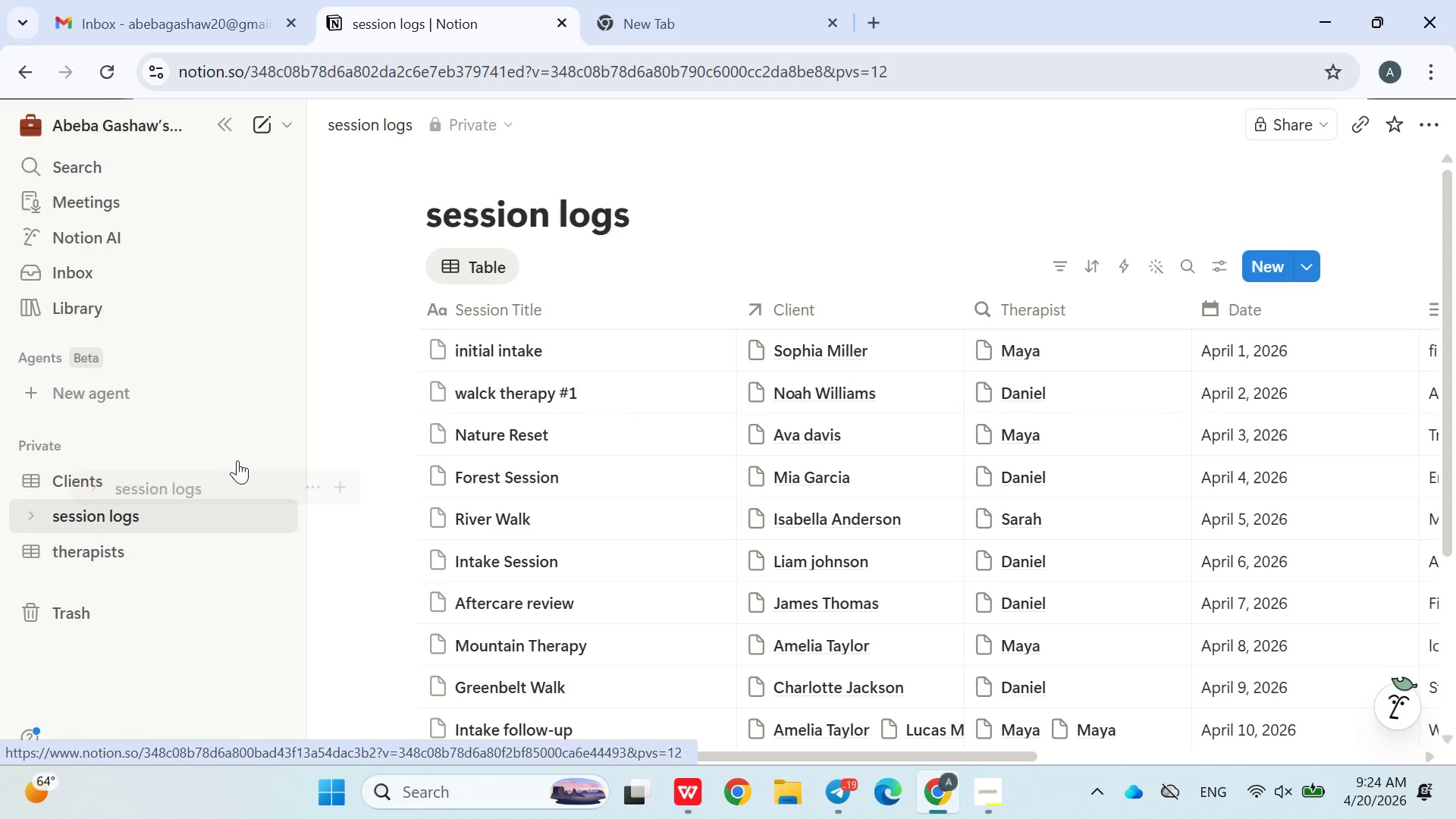 
wait(5.72)
 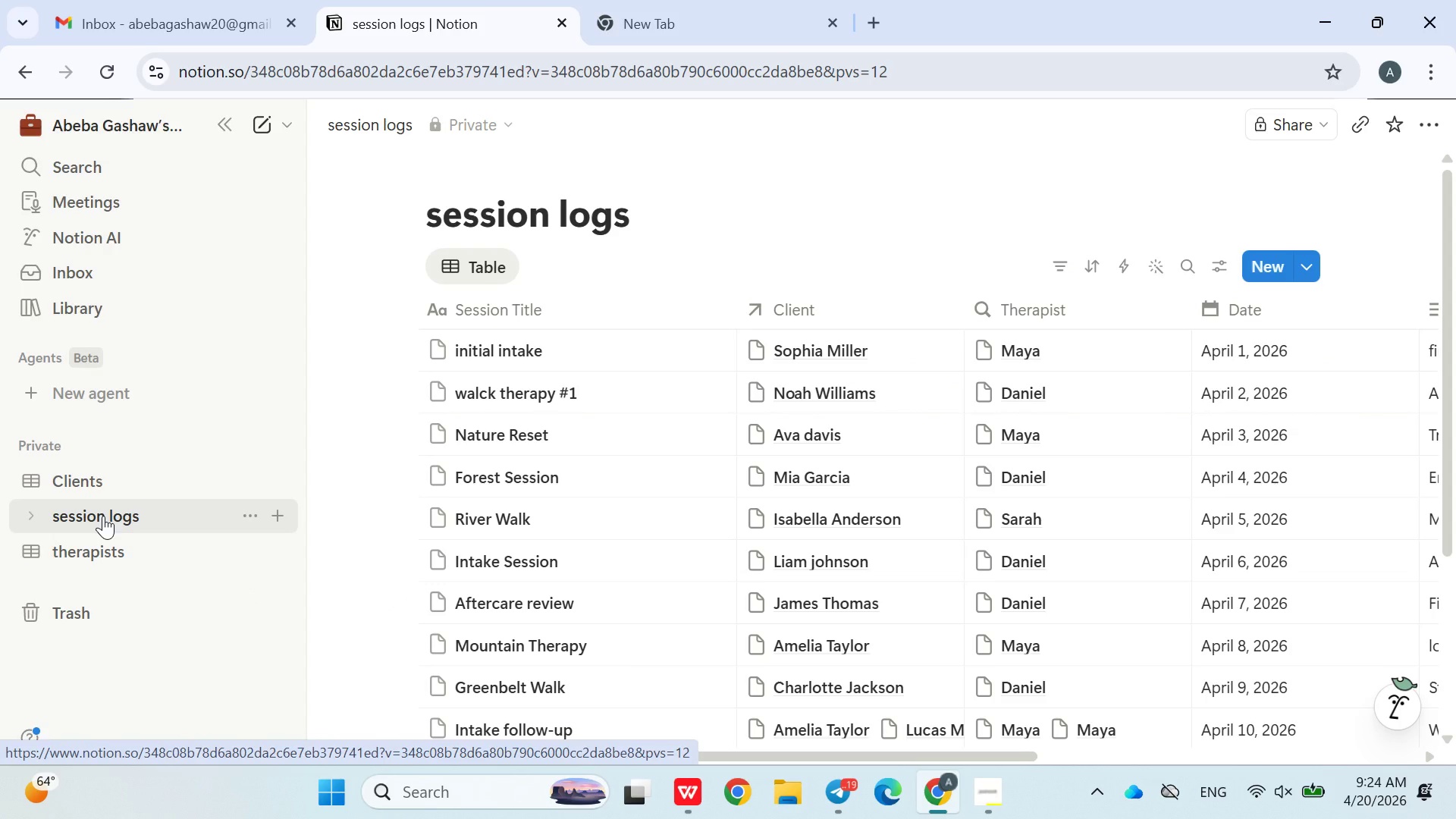 
left_click([176, 506])
 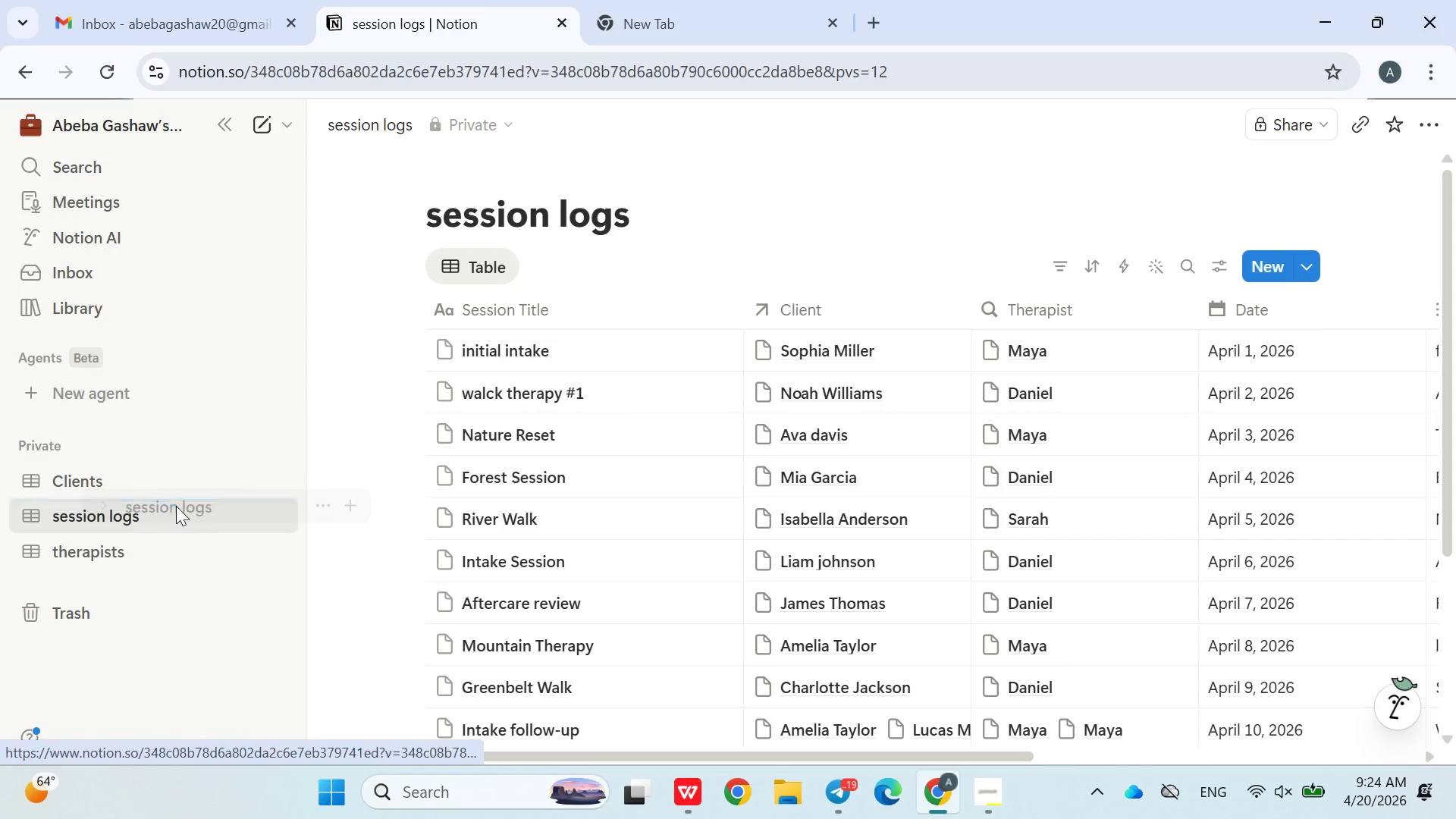 
double_click([176, 506])
 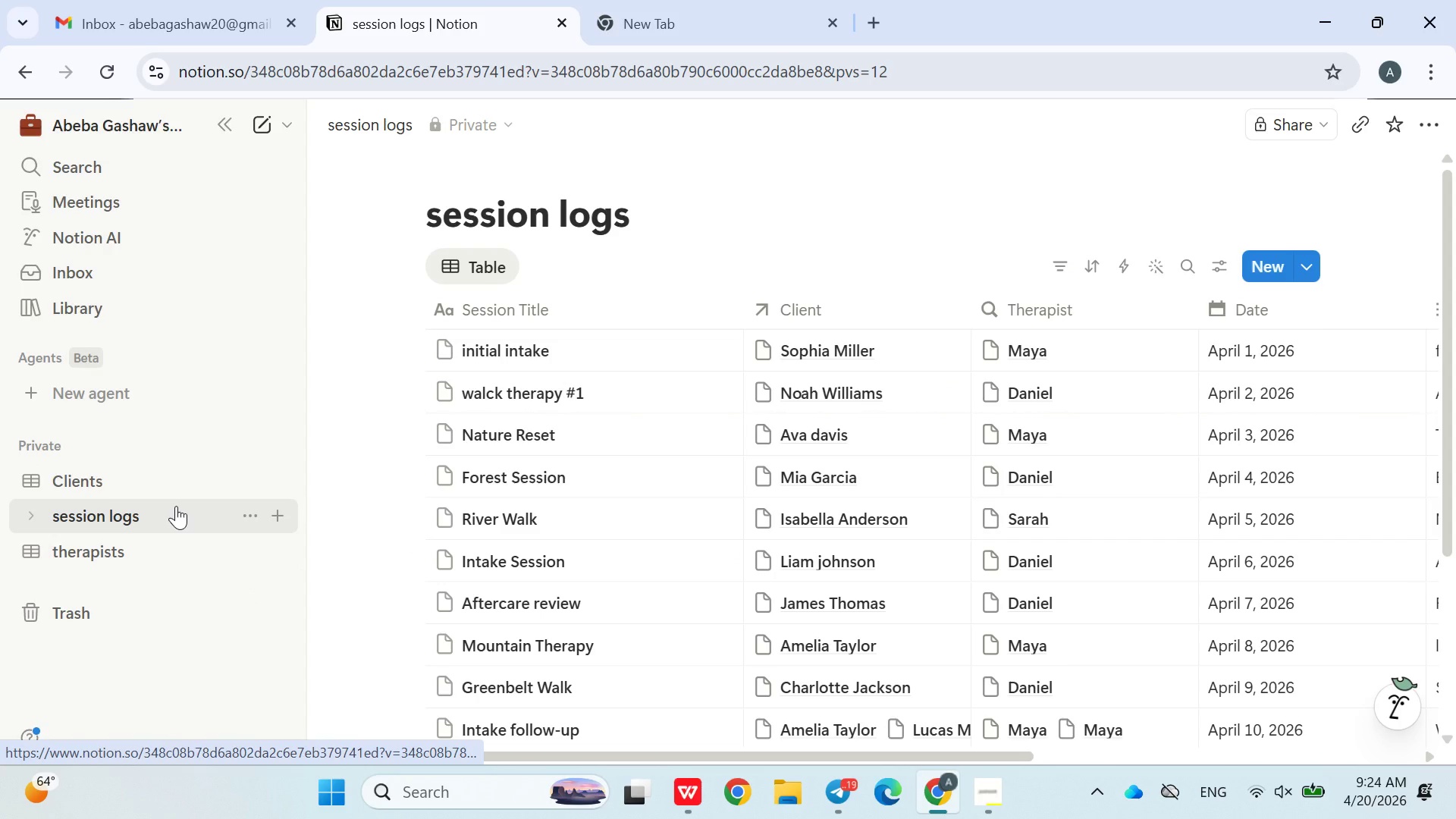 
triple_click([176, 506])
 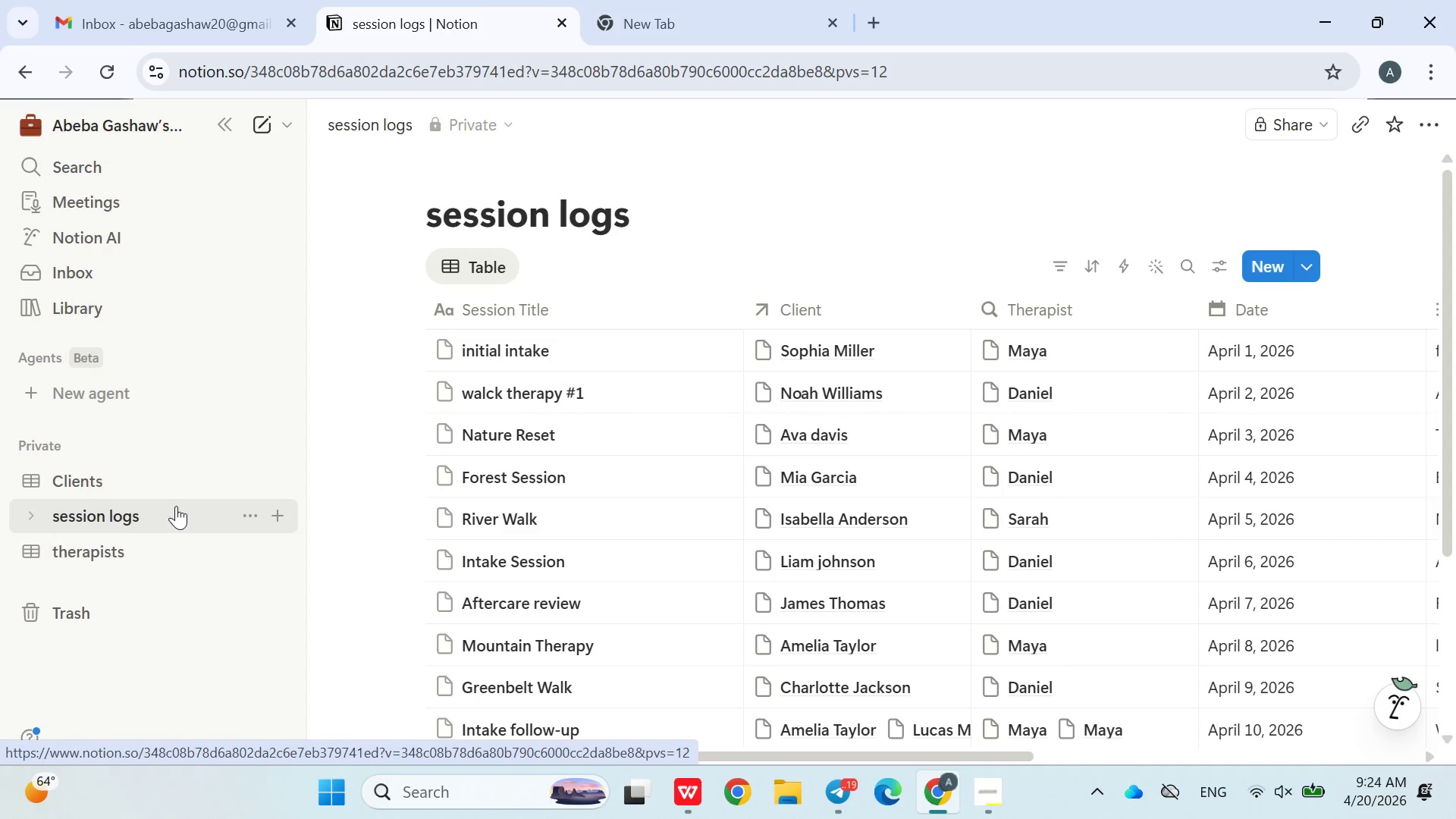 
left_click([176, 506])
 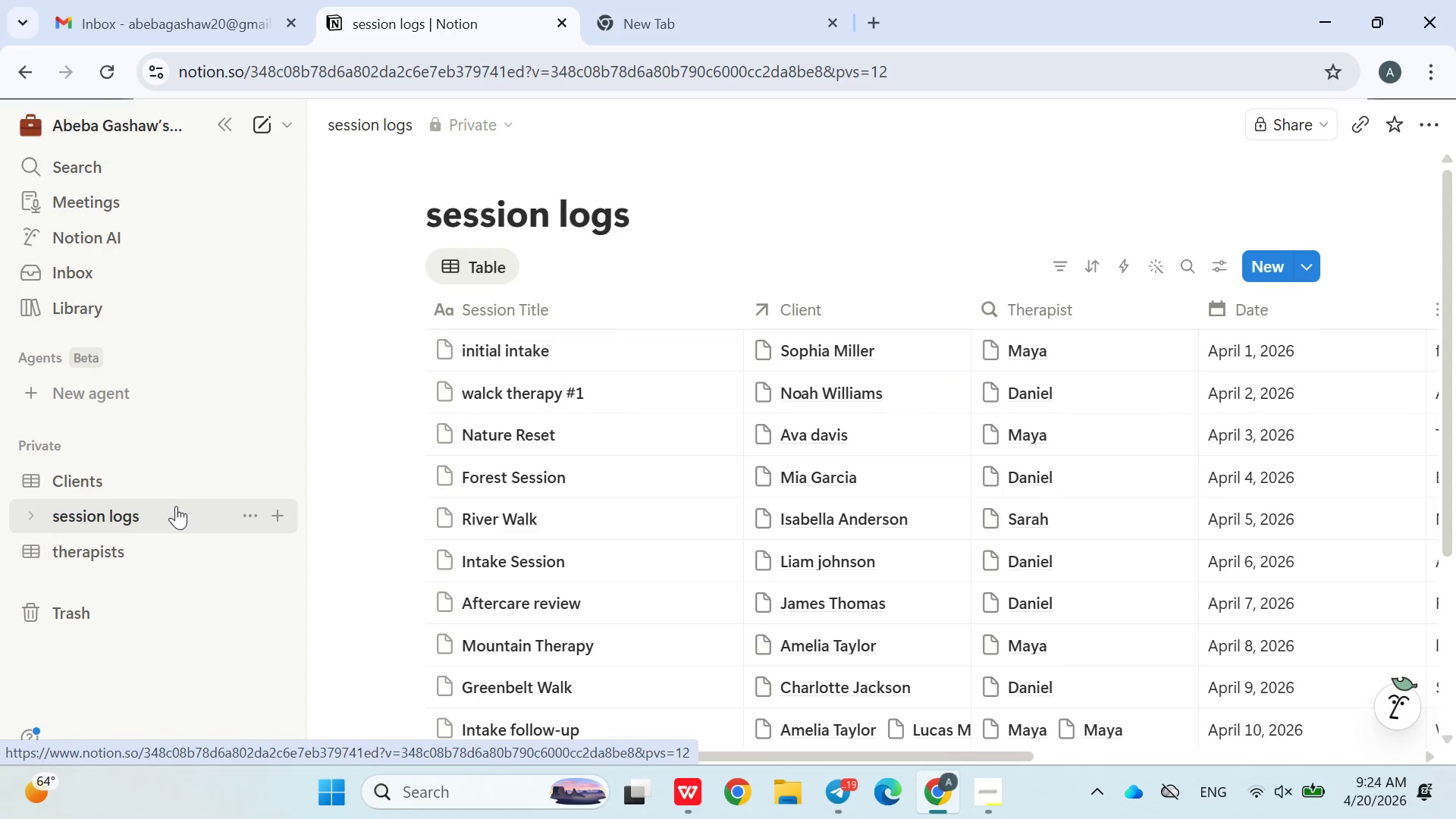 
left_click_drag(start_coordinate=[176, 506], to_coordinate=[104, 513])
 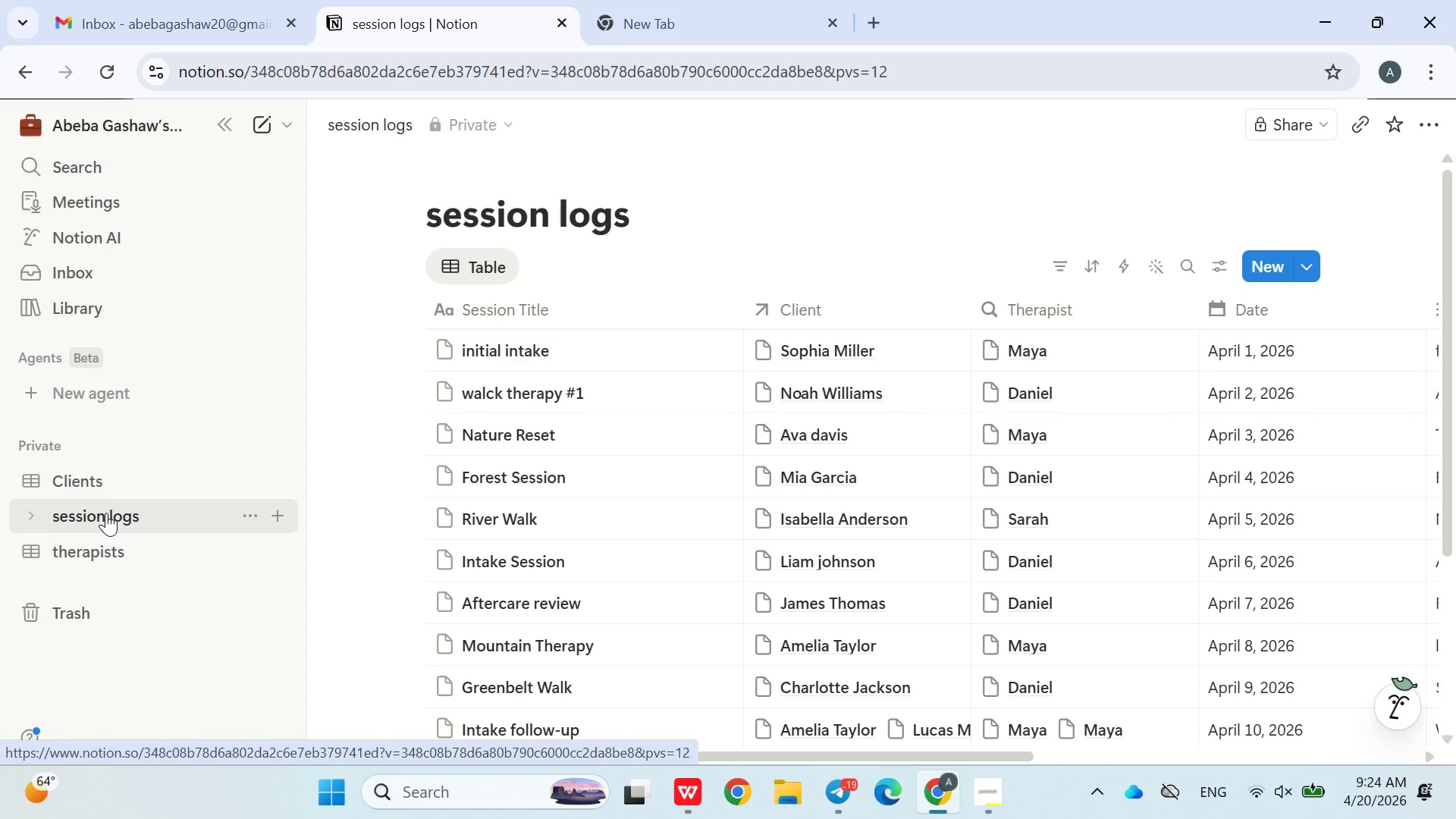 
left_click([104, 513])
 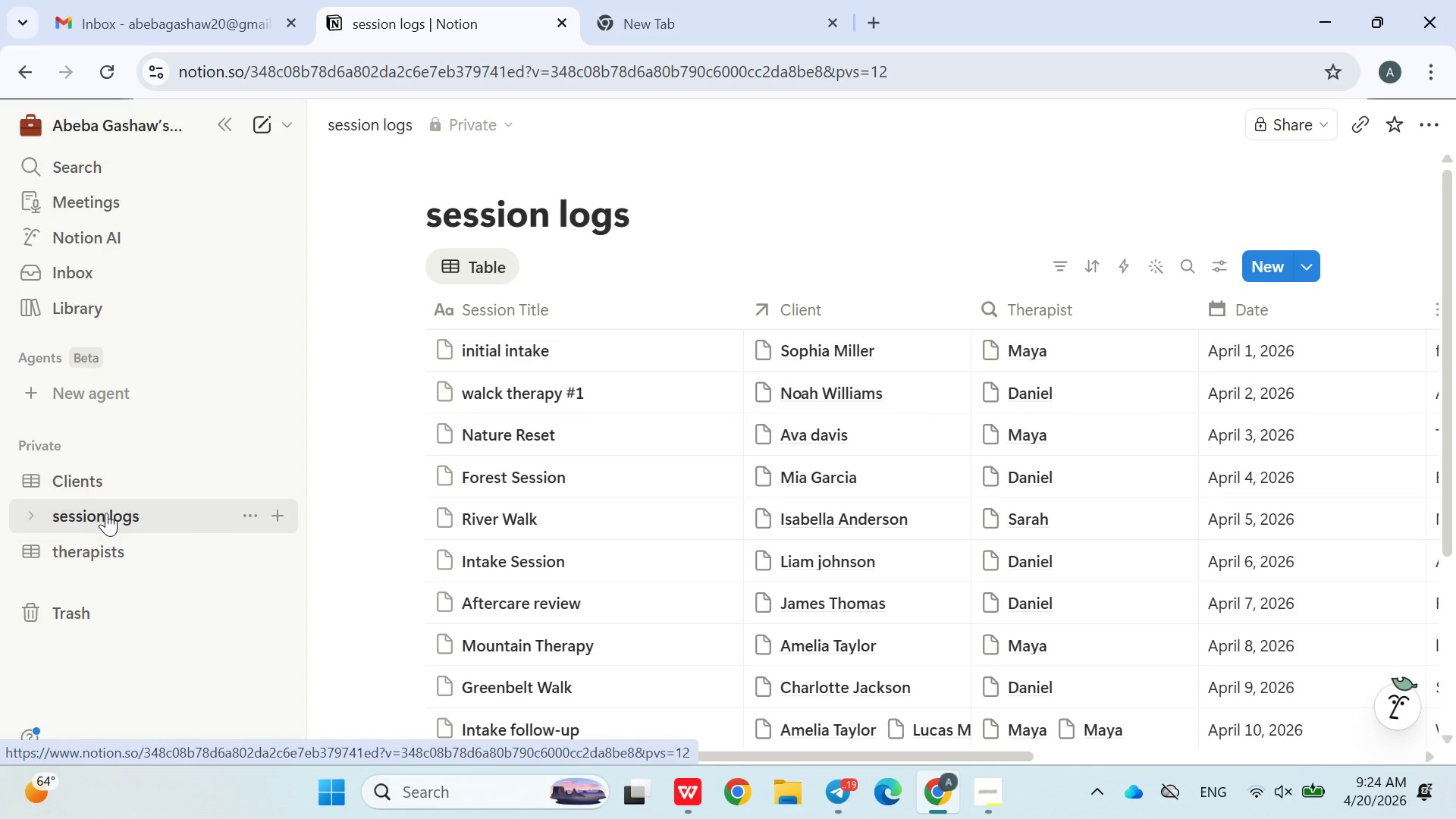 
triple_click([104, 511])
 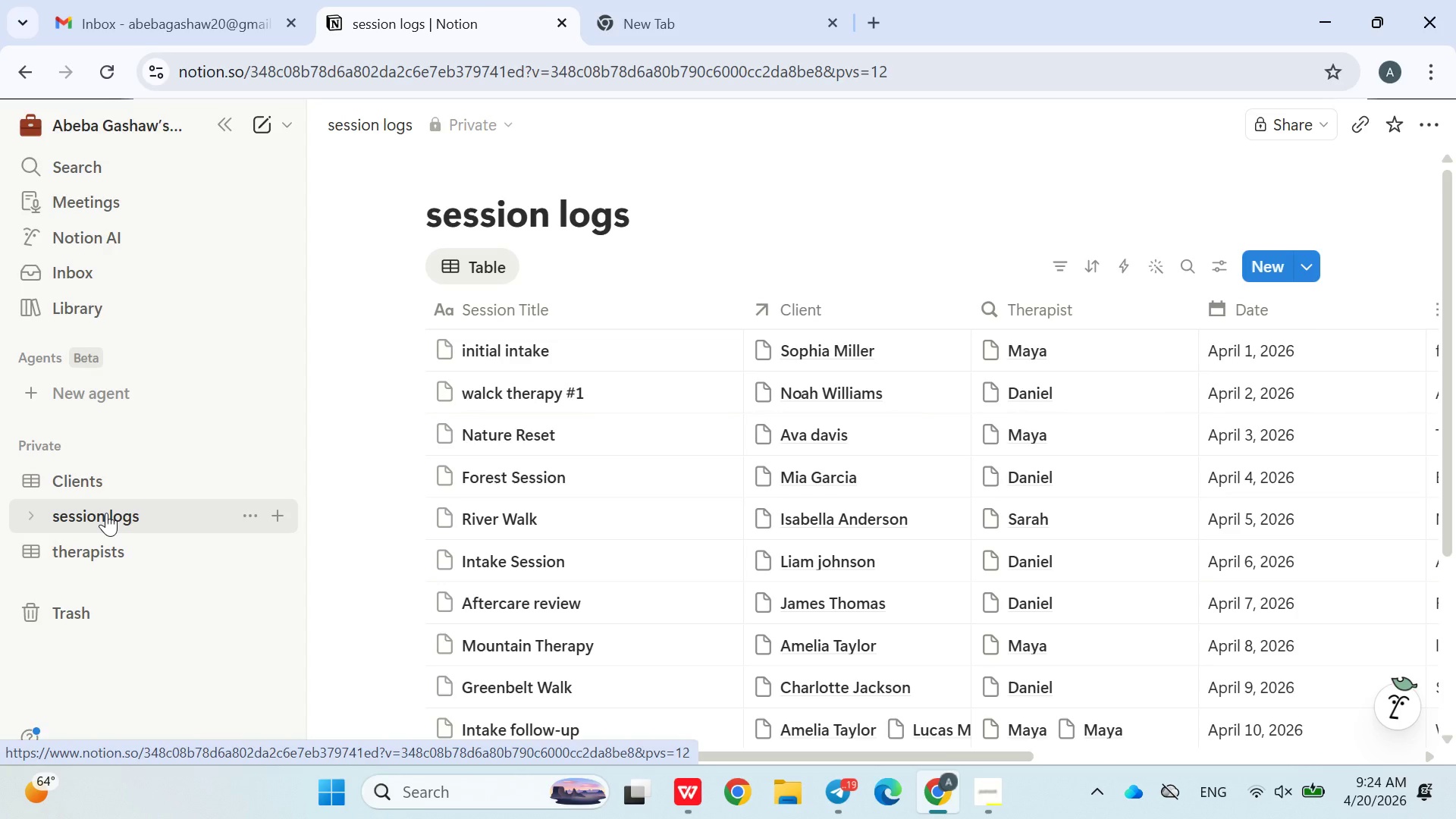 
triple_click([106, 513])
 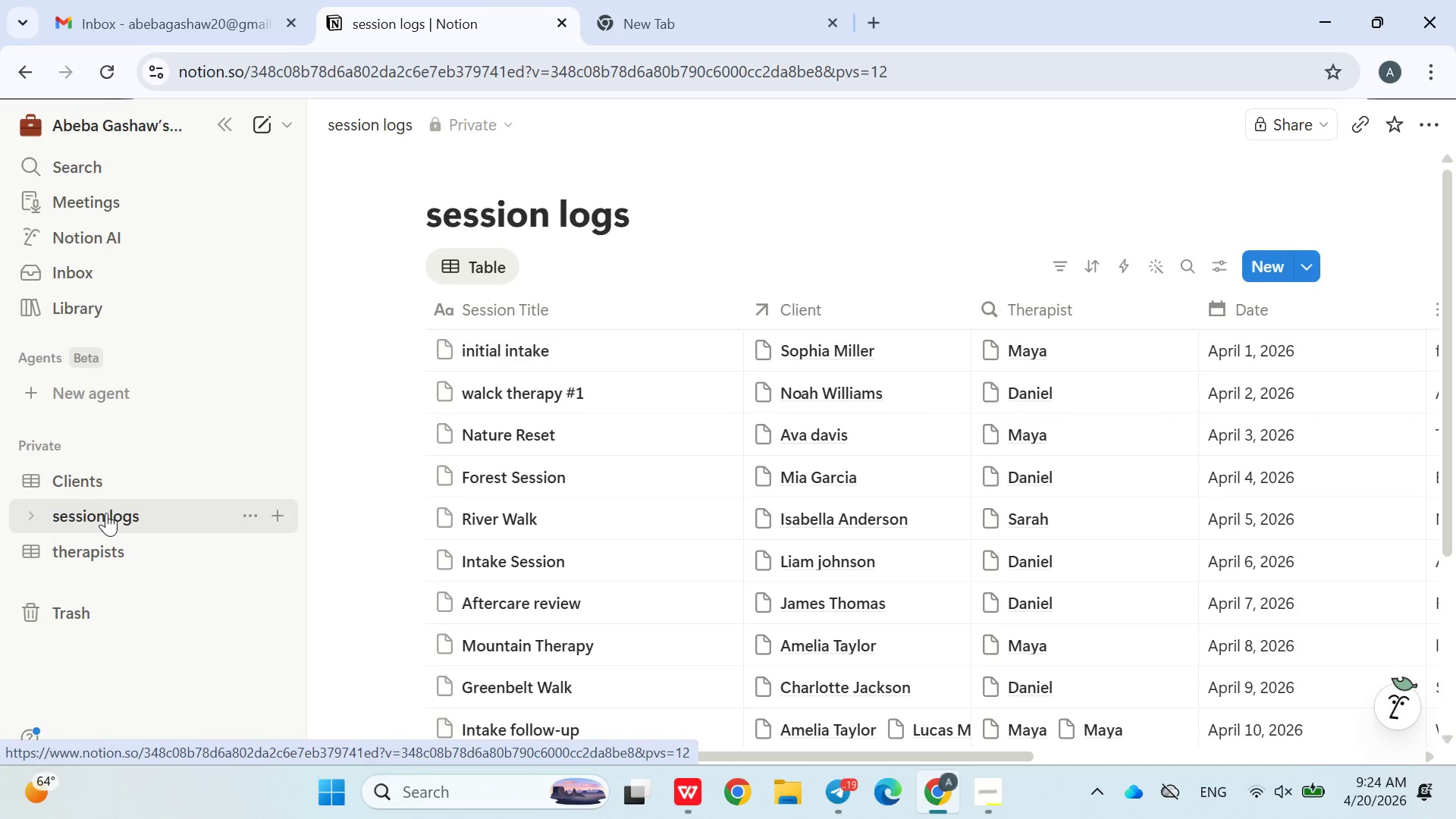 
triple_click([106, 513])
 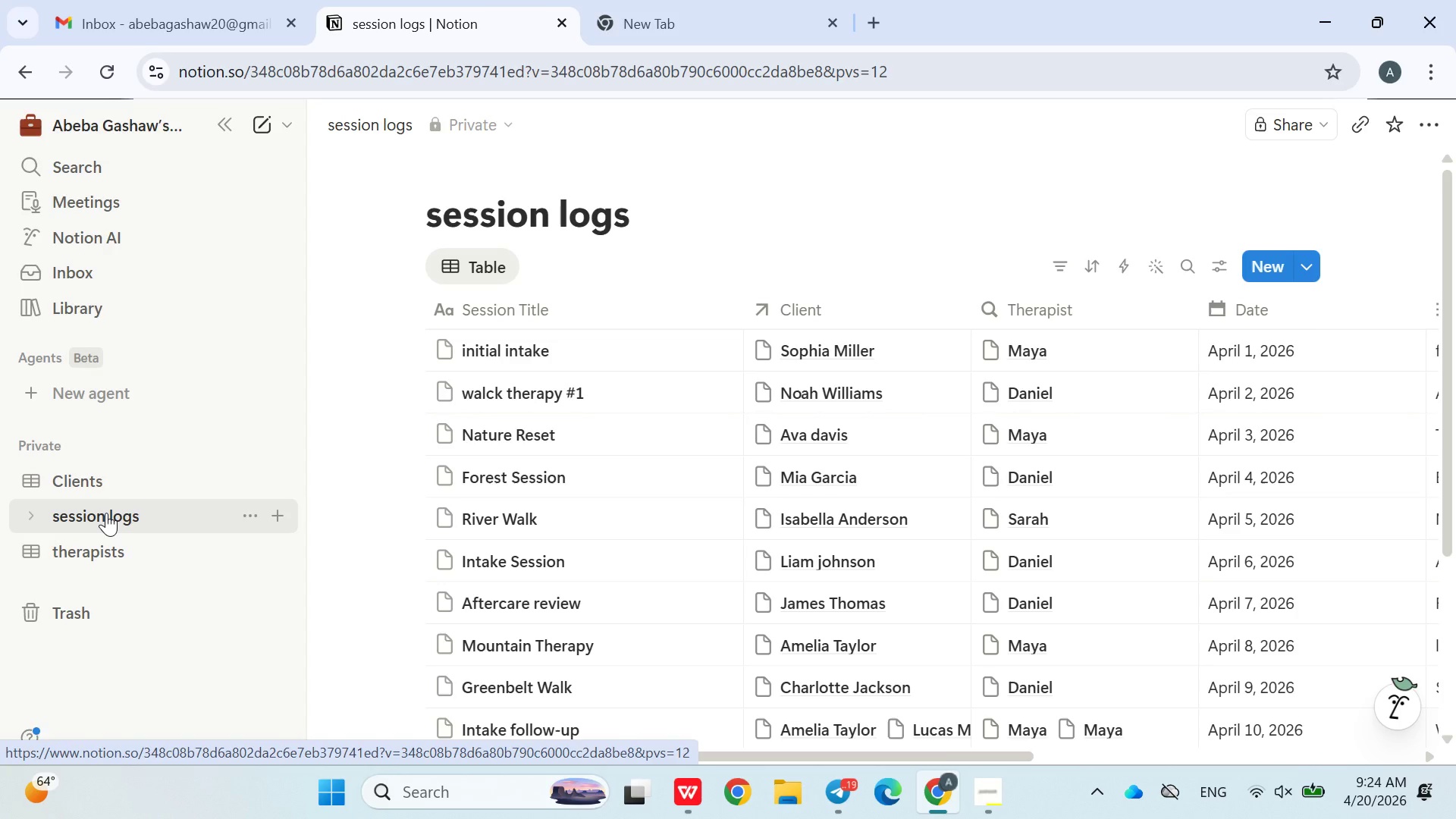 
left_click([106, 513])
 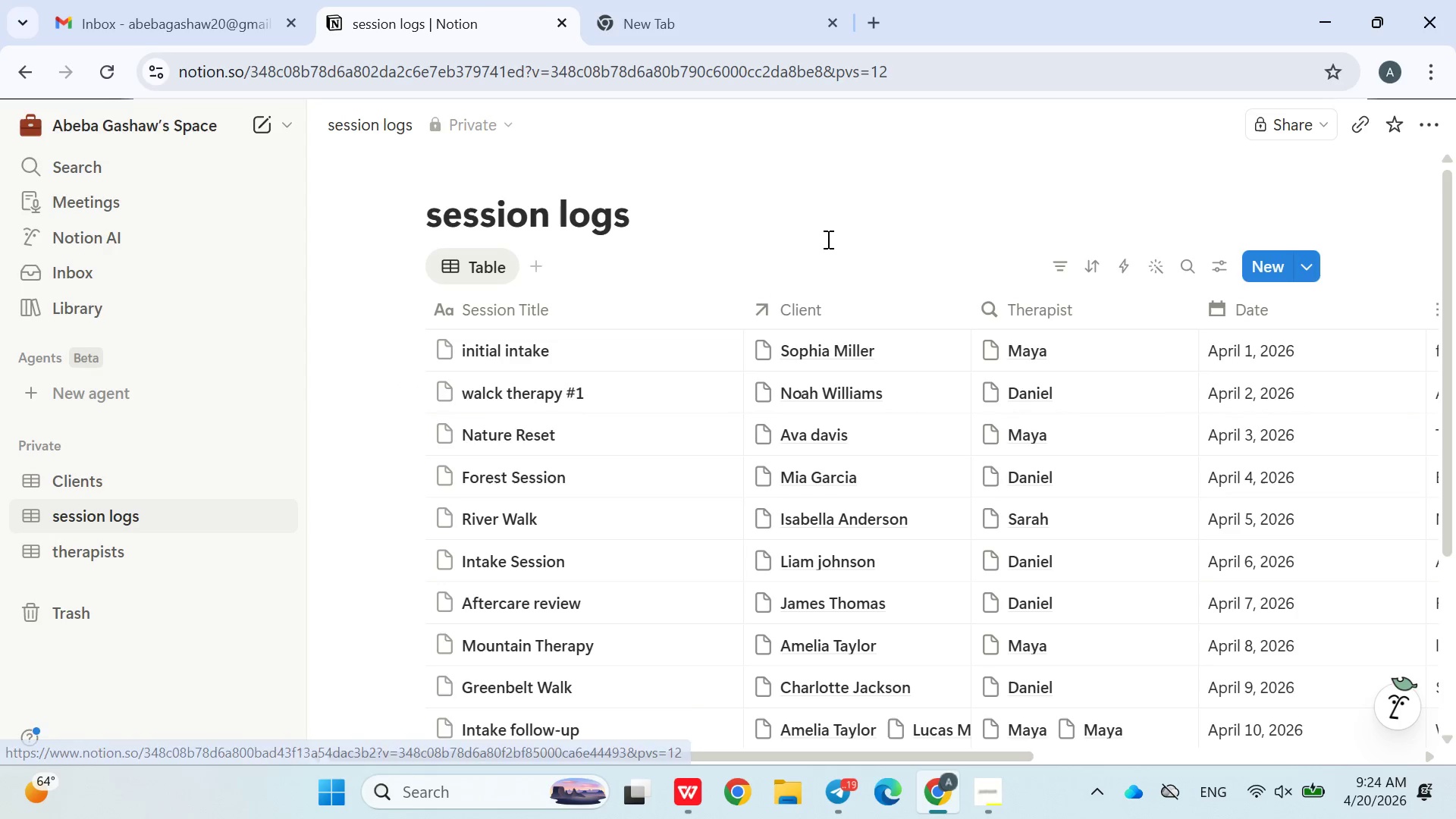 
left_click([828, 238])
 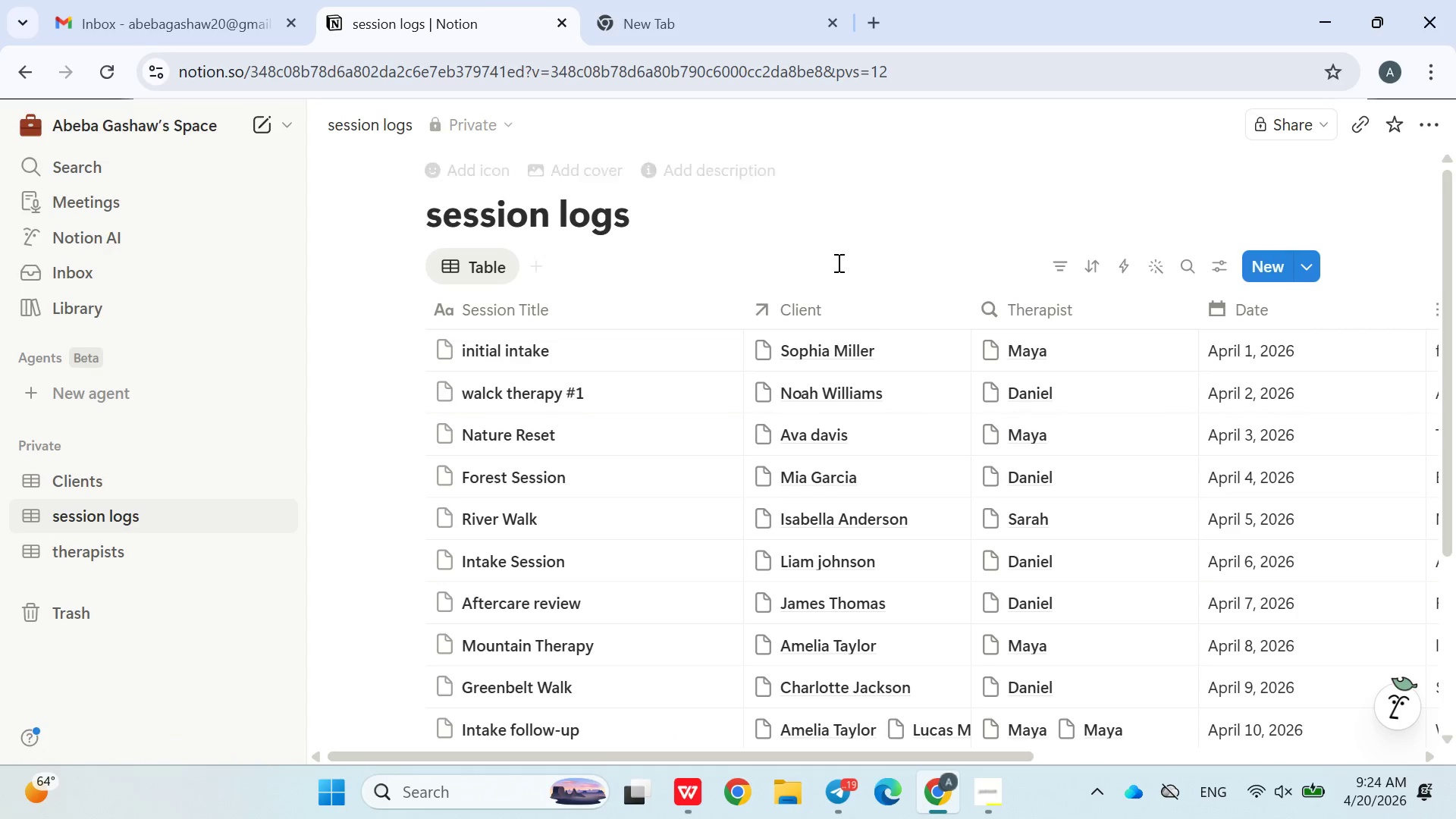 
left_click_drag(start_coordinate=[862, 321], to_coordinate=[912, 460])
 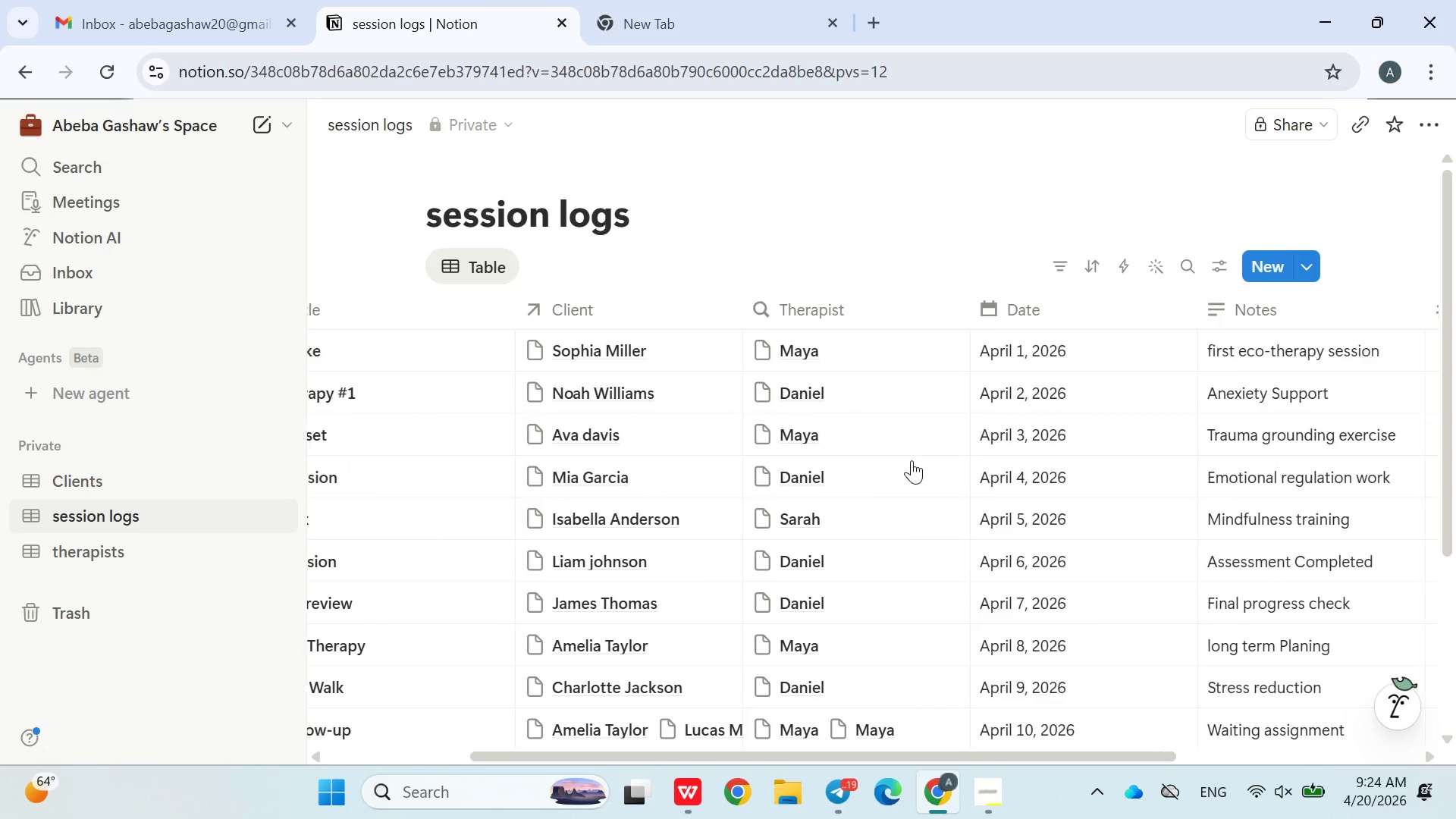 
triple_click([912, 460])
 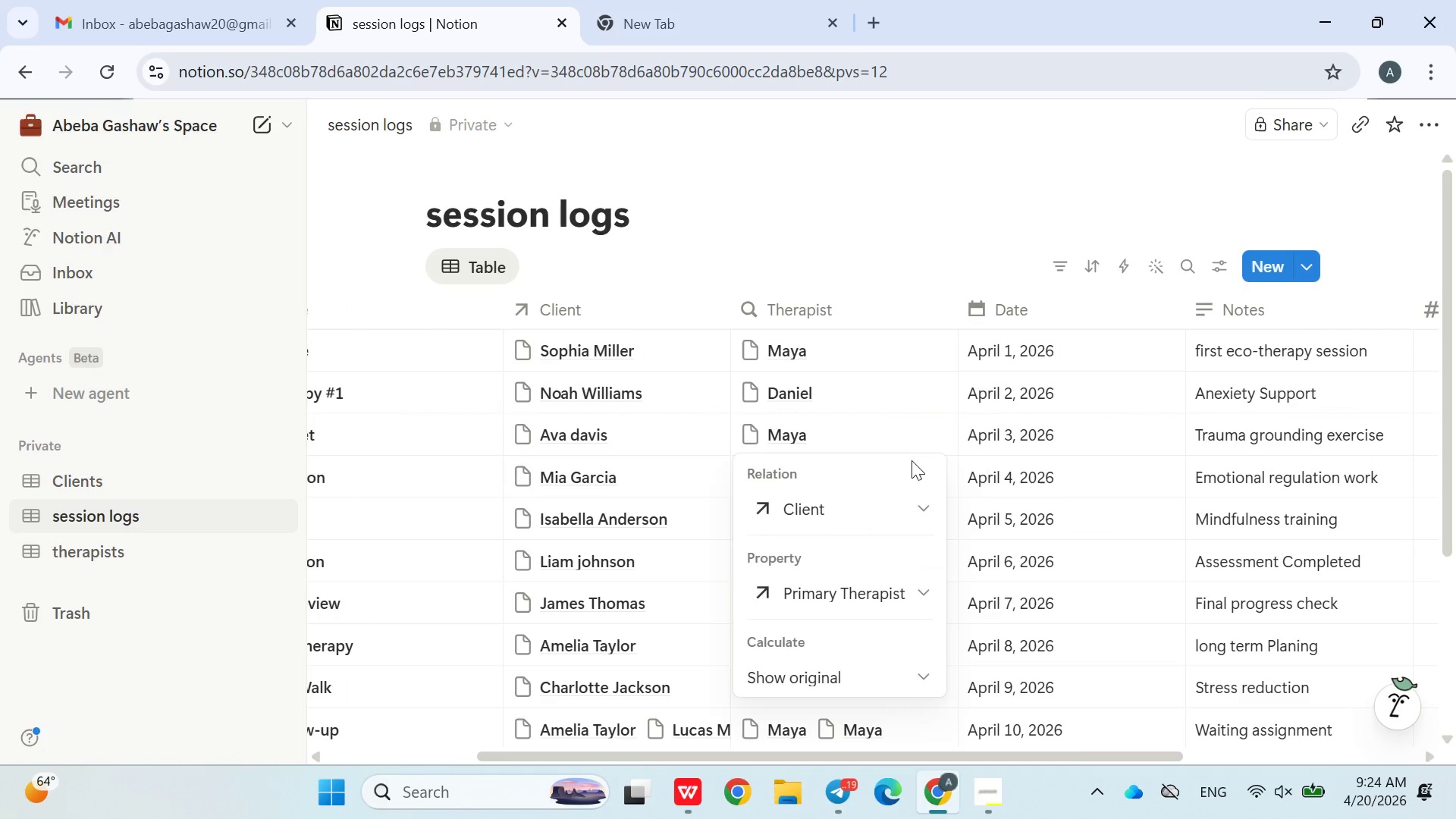 
left_click_drag(start_coordinate=[912, 460], to_coordinate=[905, 383])
 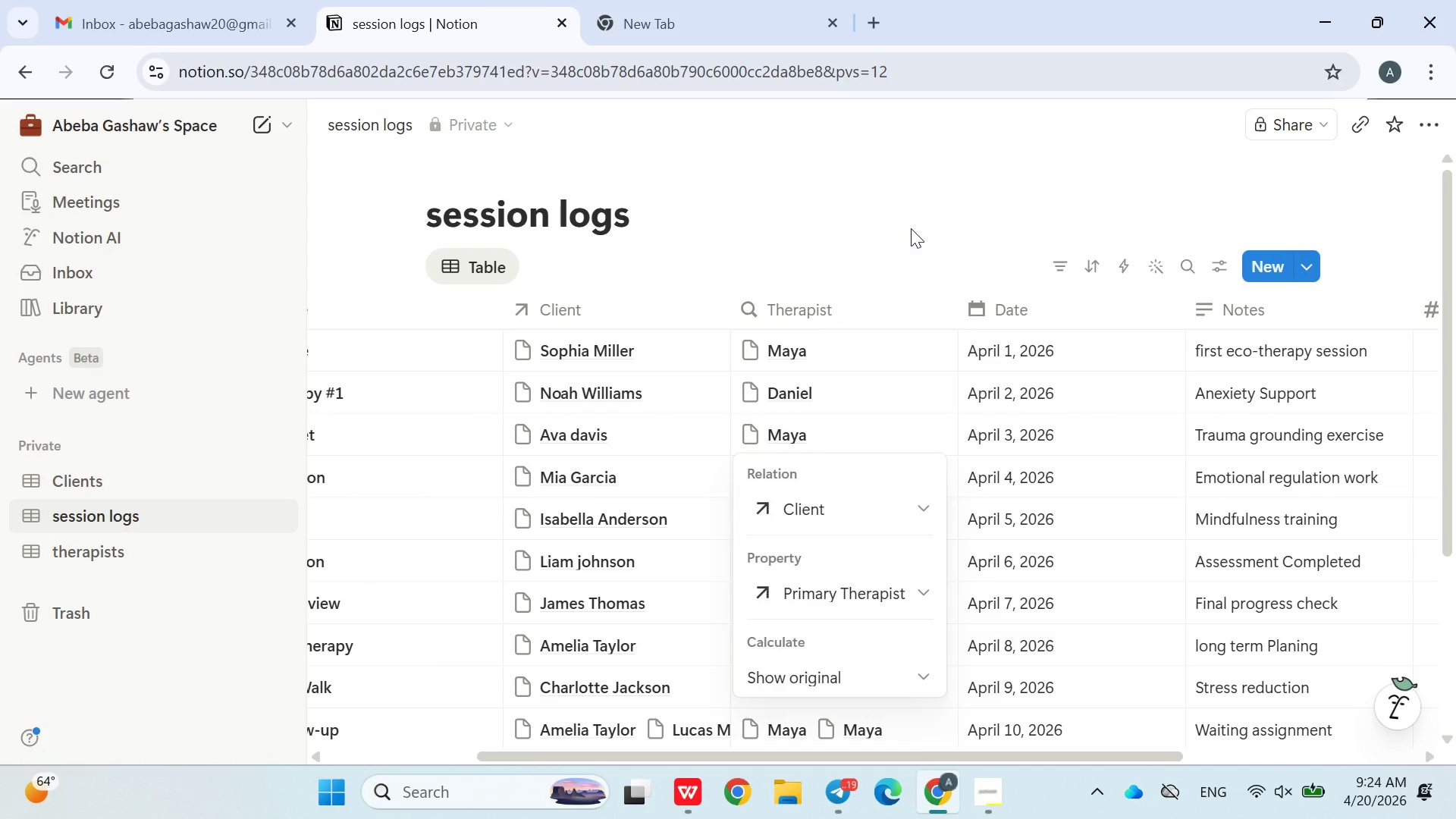 
triple_click([911, 228])
 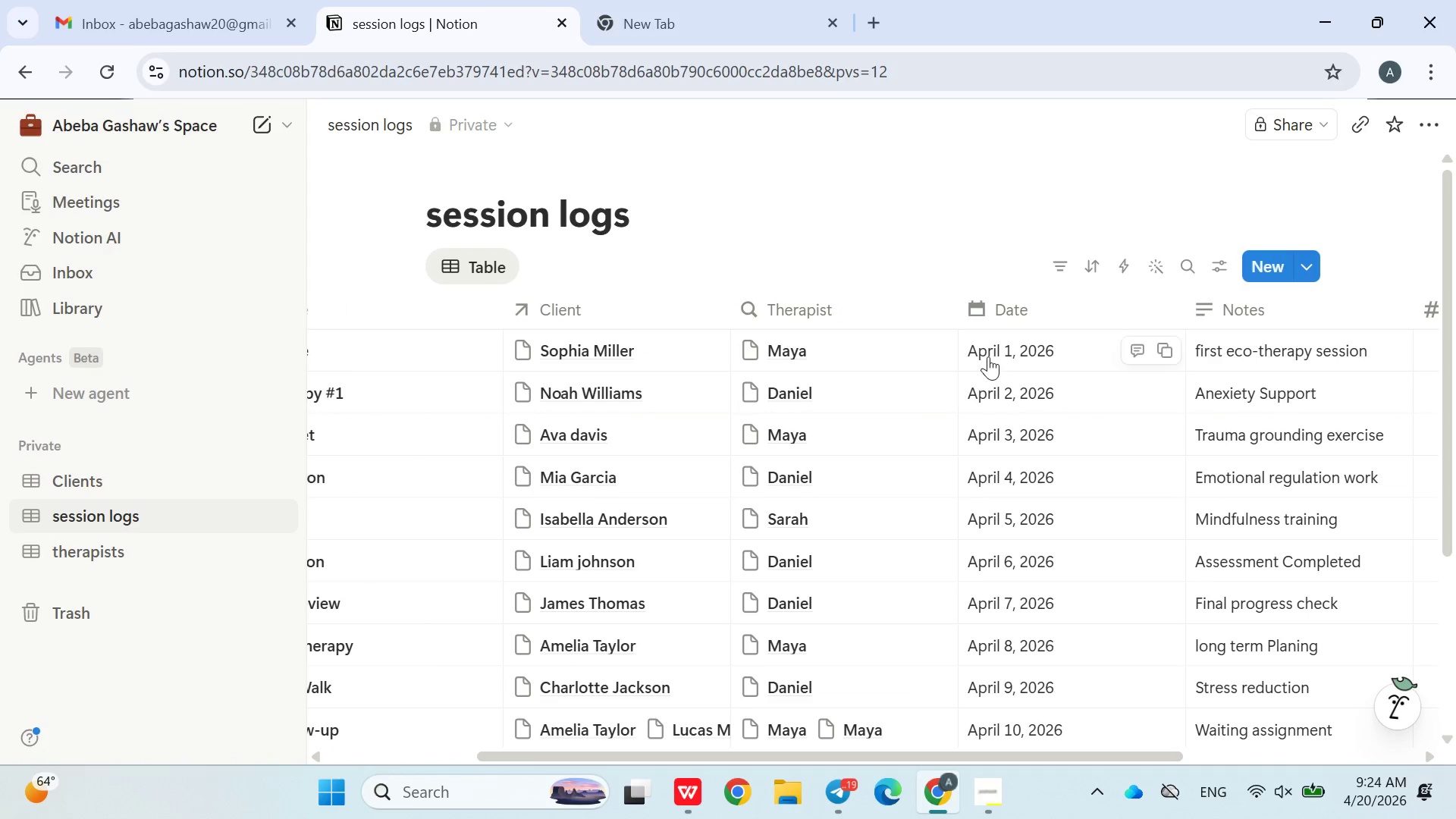 
triple_click([988, 356])
 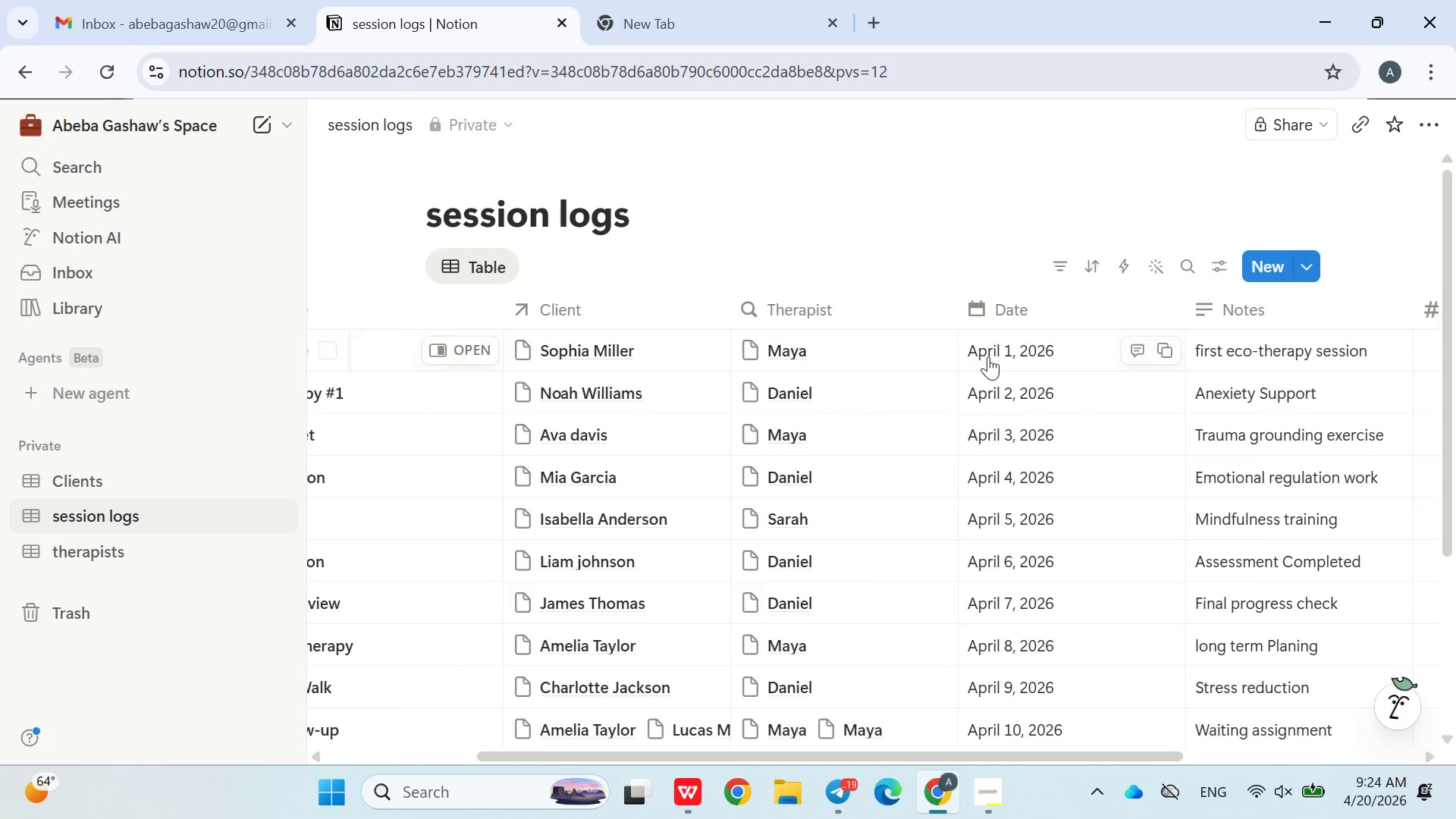 
triple_click([988, 356])
 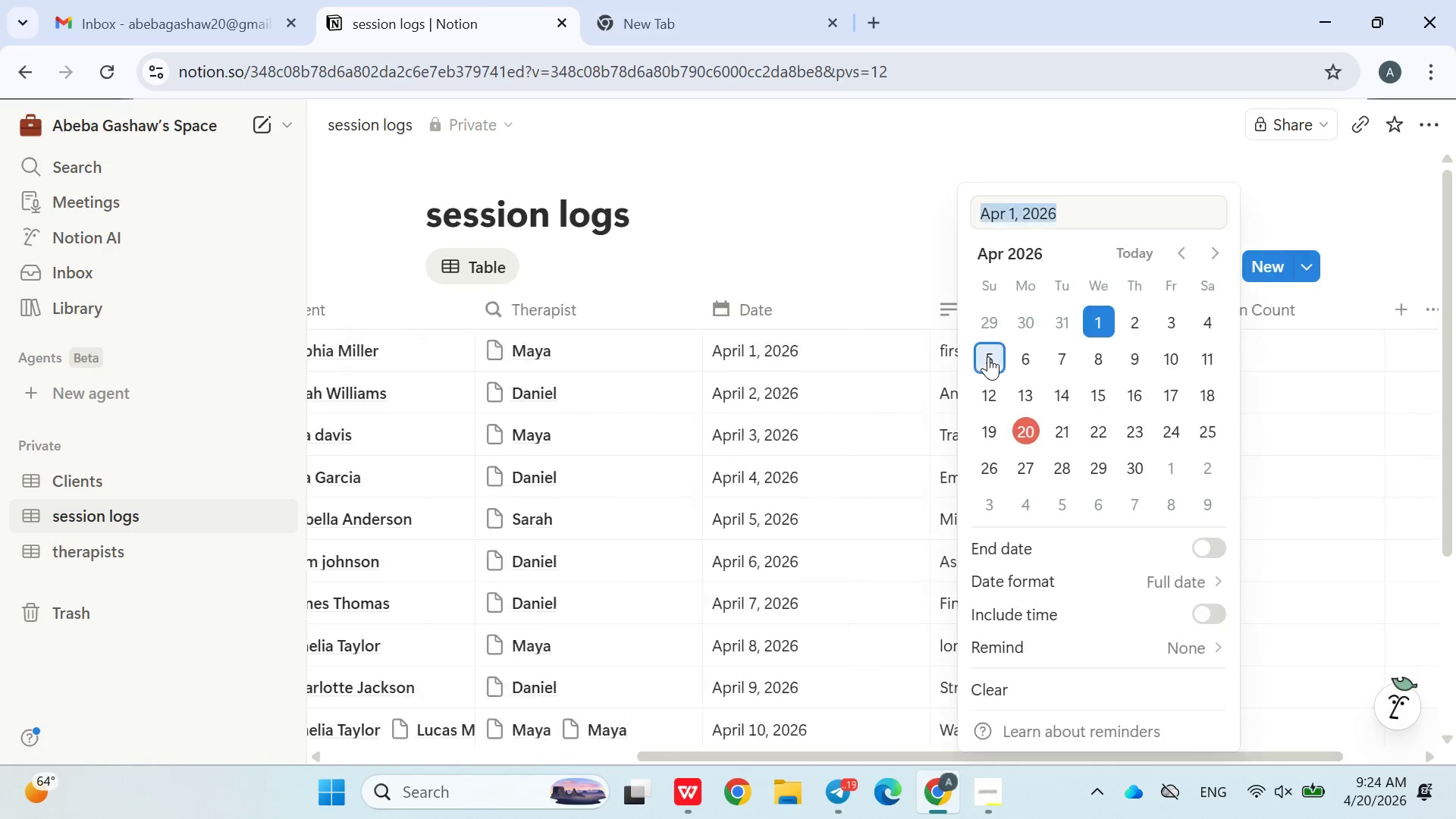 
triple_click([988, 356])
 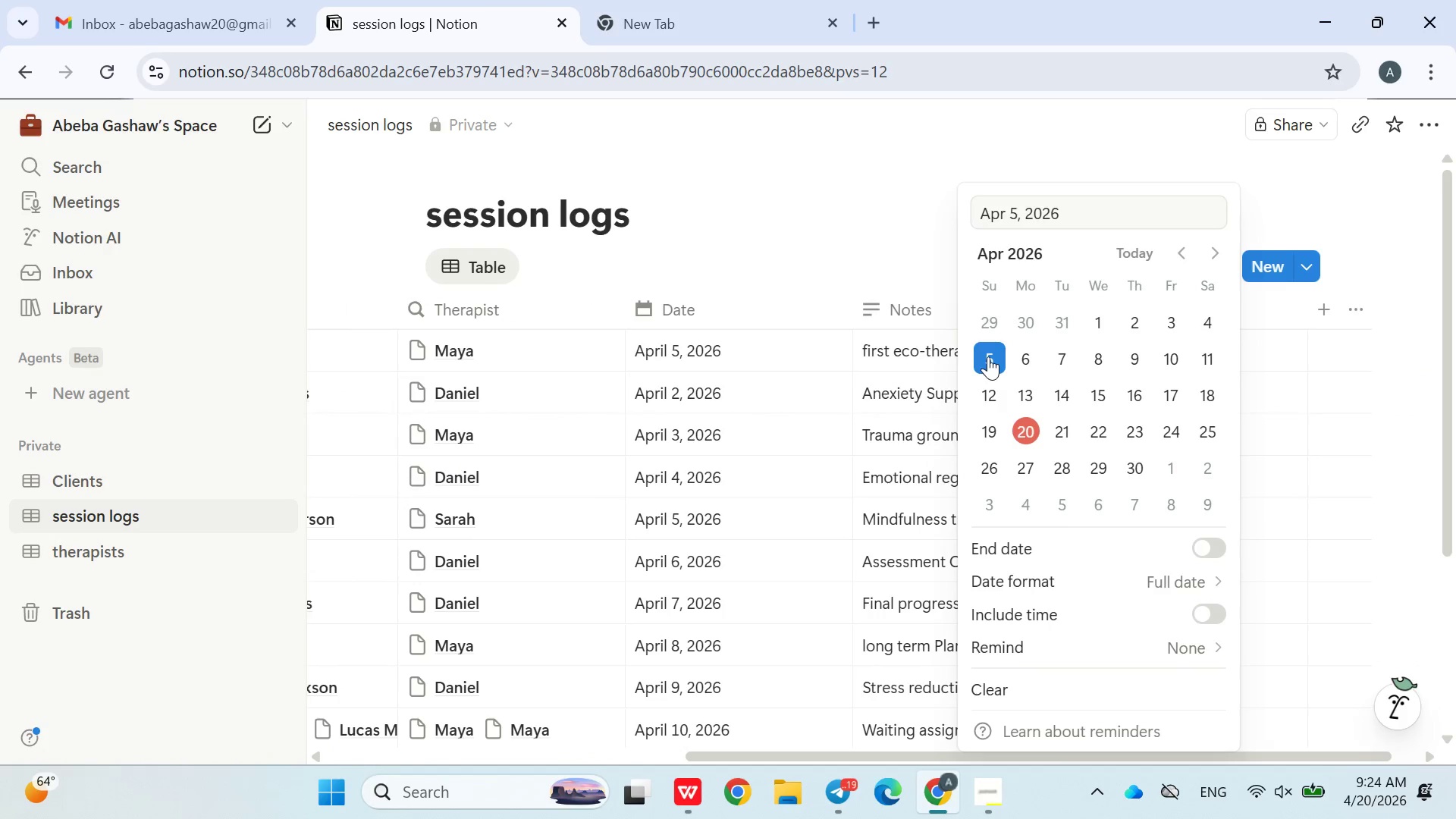 
triple_click([988, 356])
 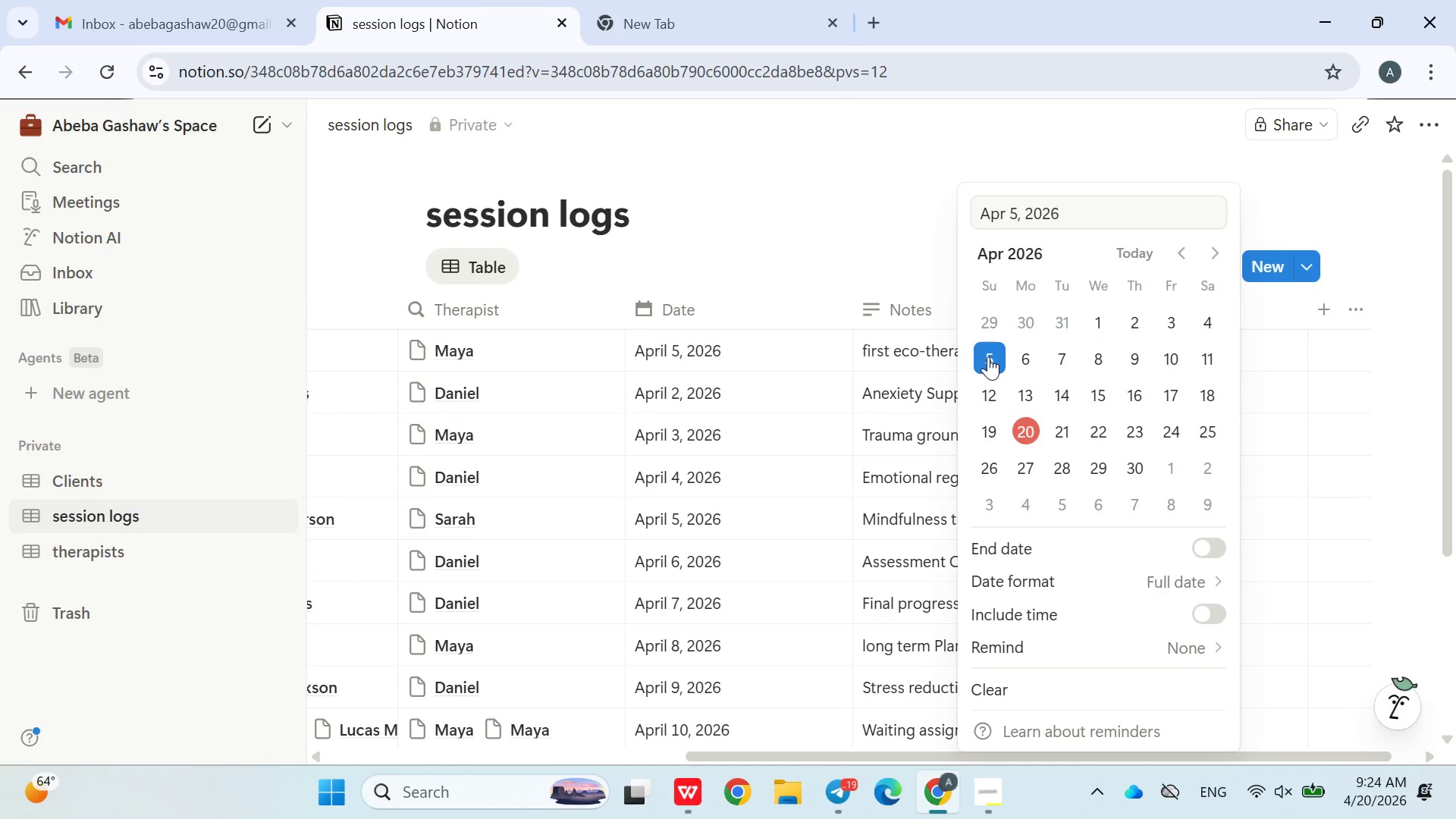 
double_click([988, 356])
 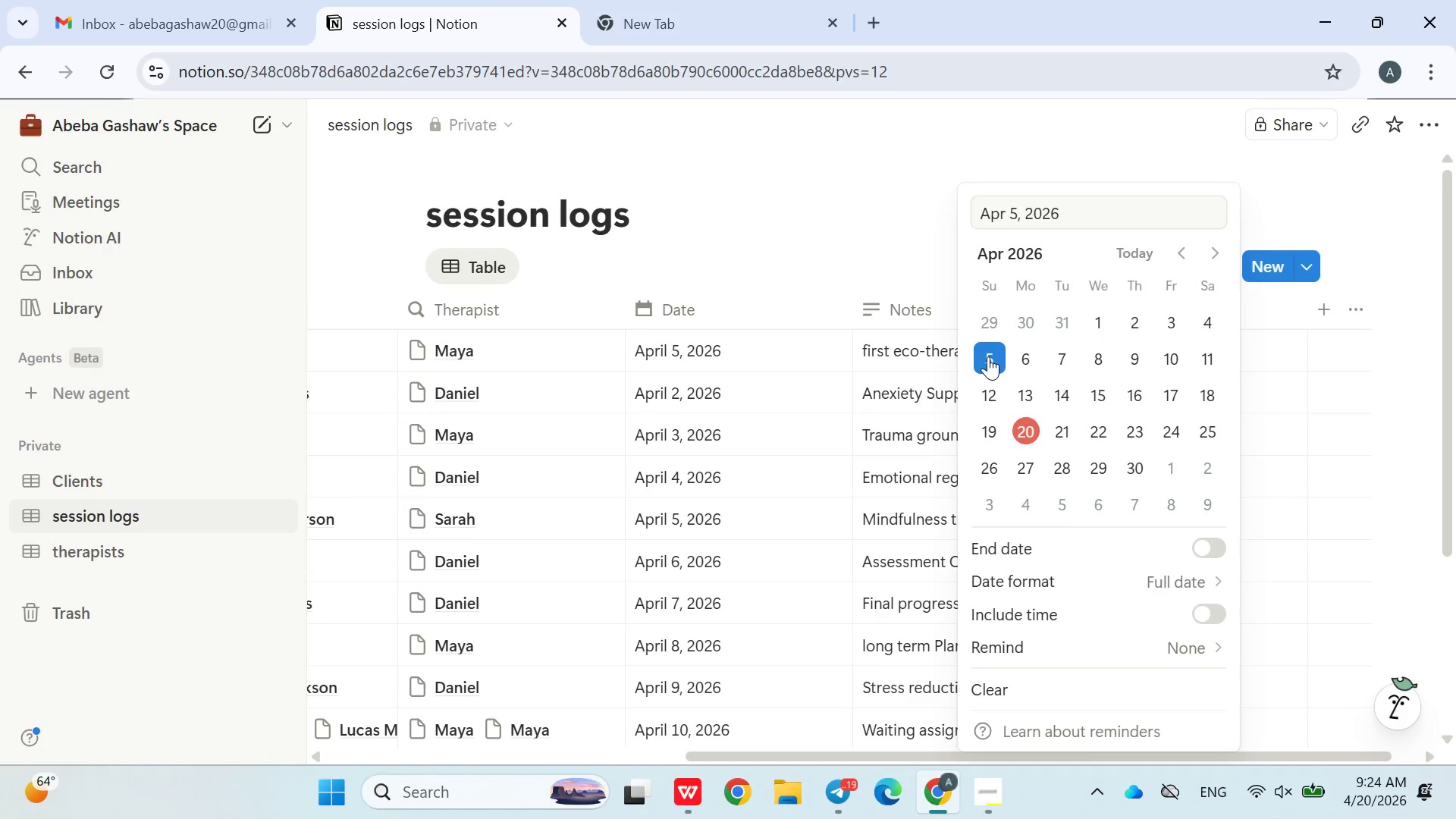 
triple_click([988, 356])
 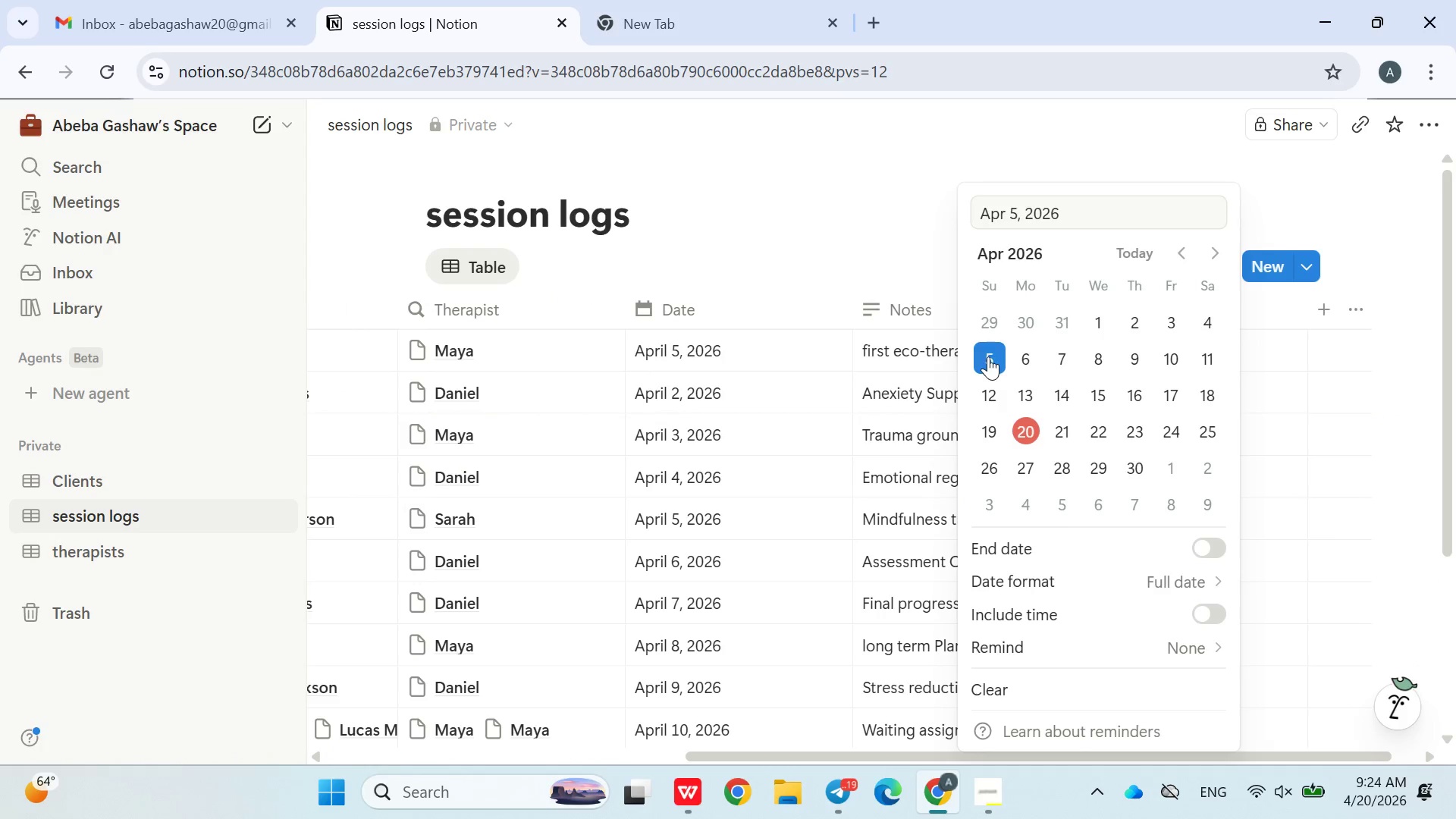 
left_click_drag(start_coordinate=[977, 353], to_coordinate=[896, 293])
 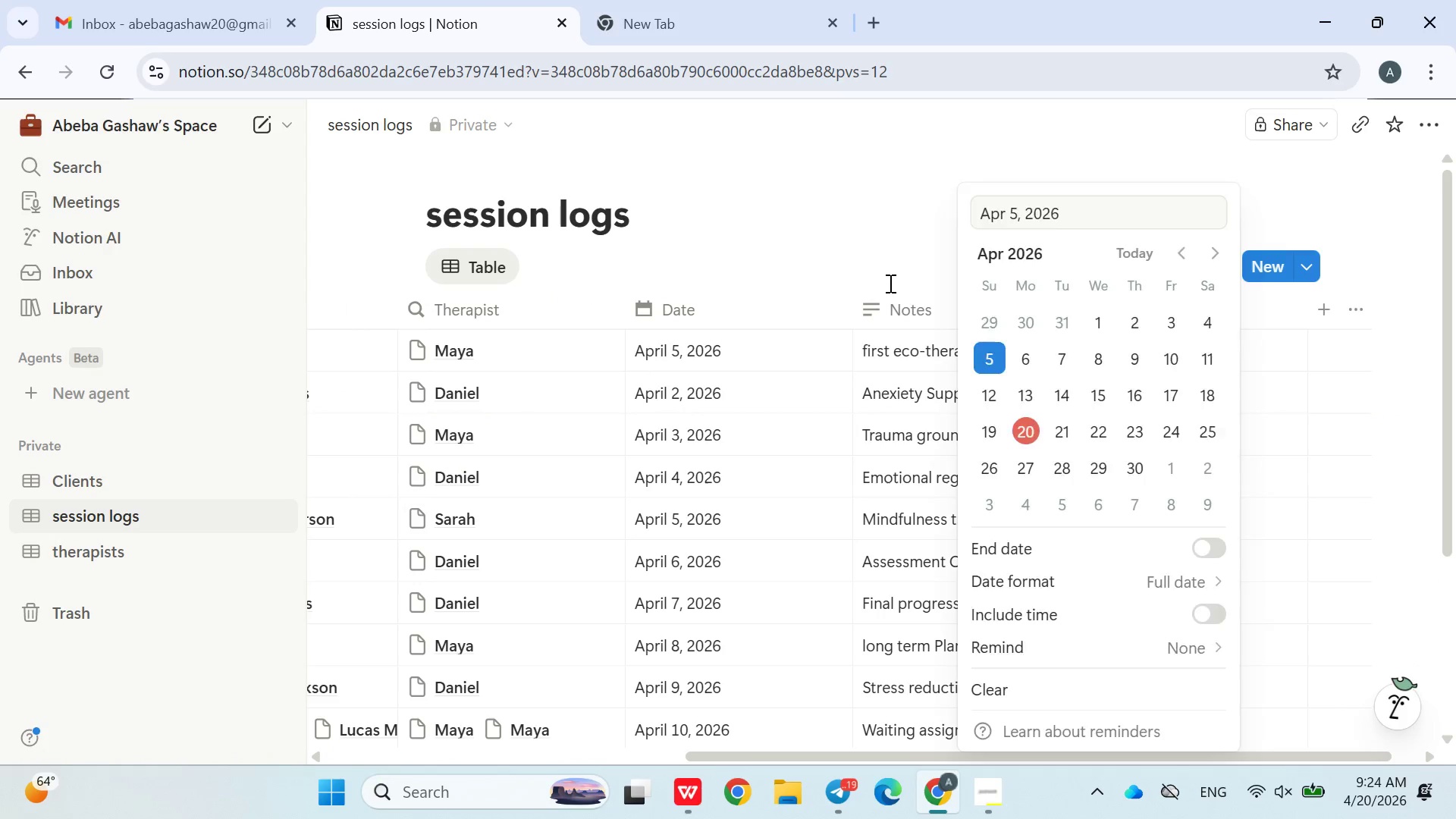 
triple_click([889, 283])
 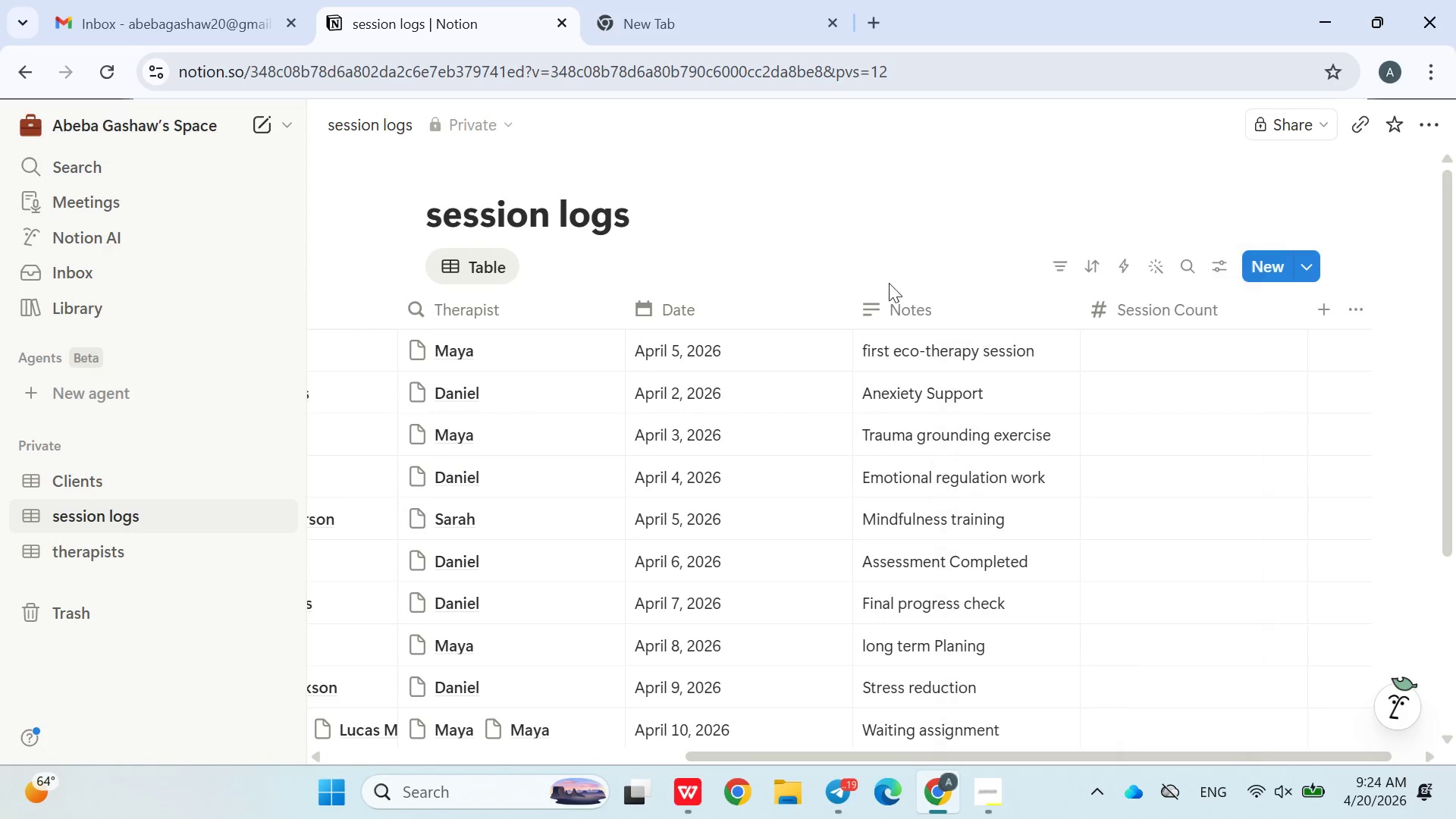 
triple_click([889, 283])
 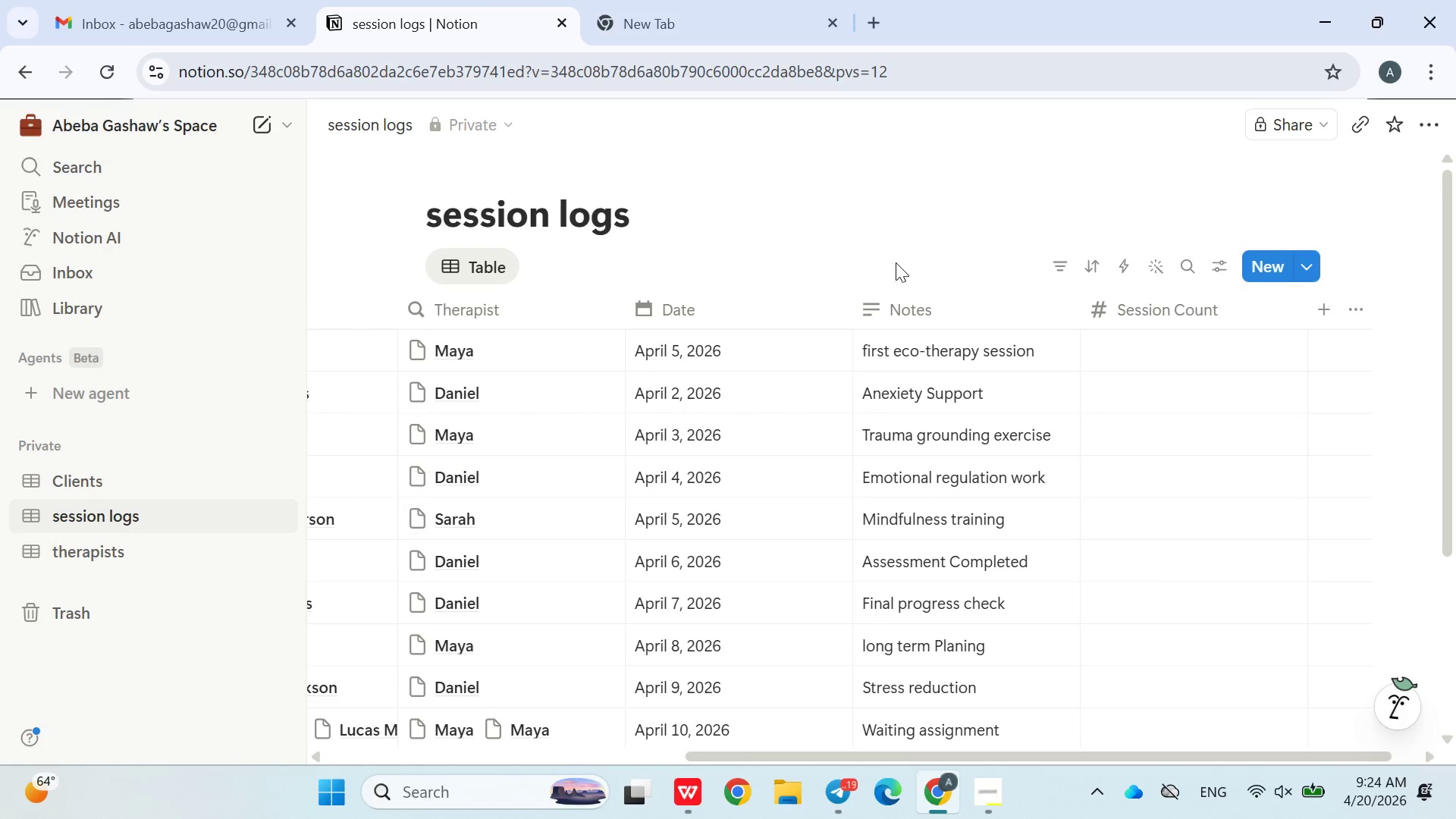 
triple_click([889, 283])
 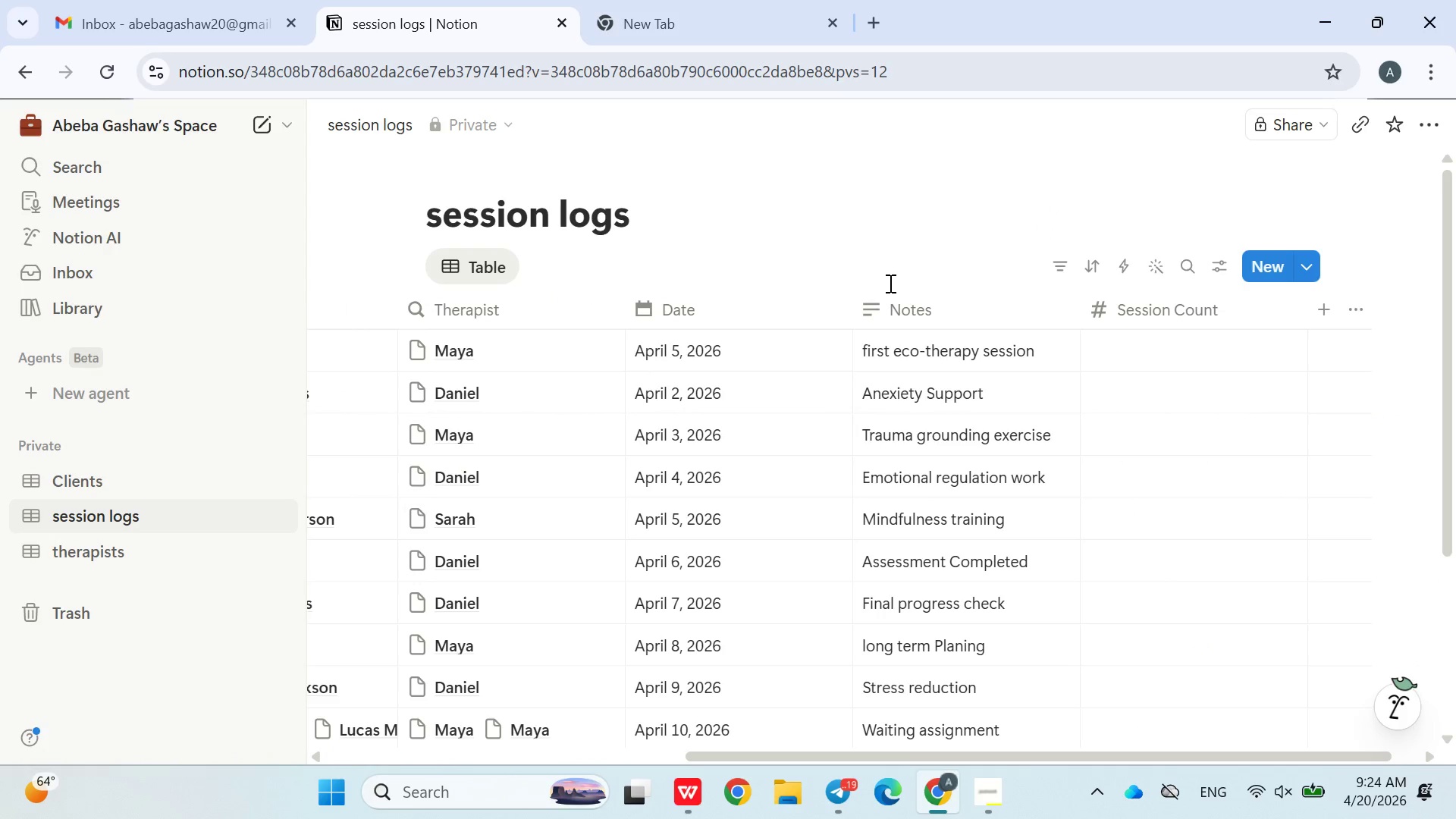 
triple_click([889, 283])
 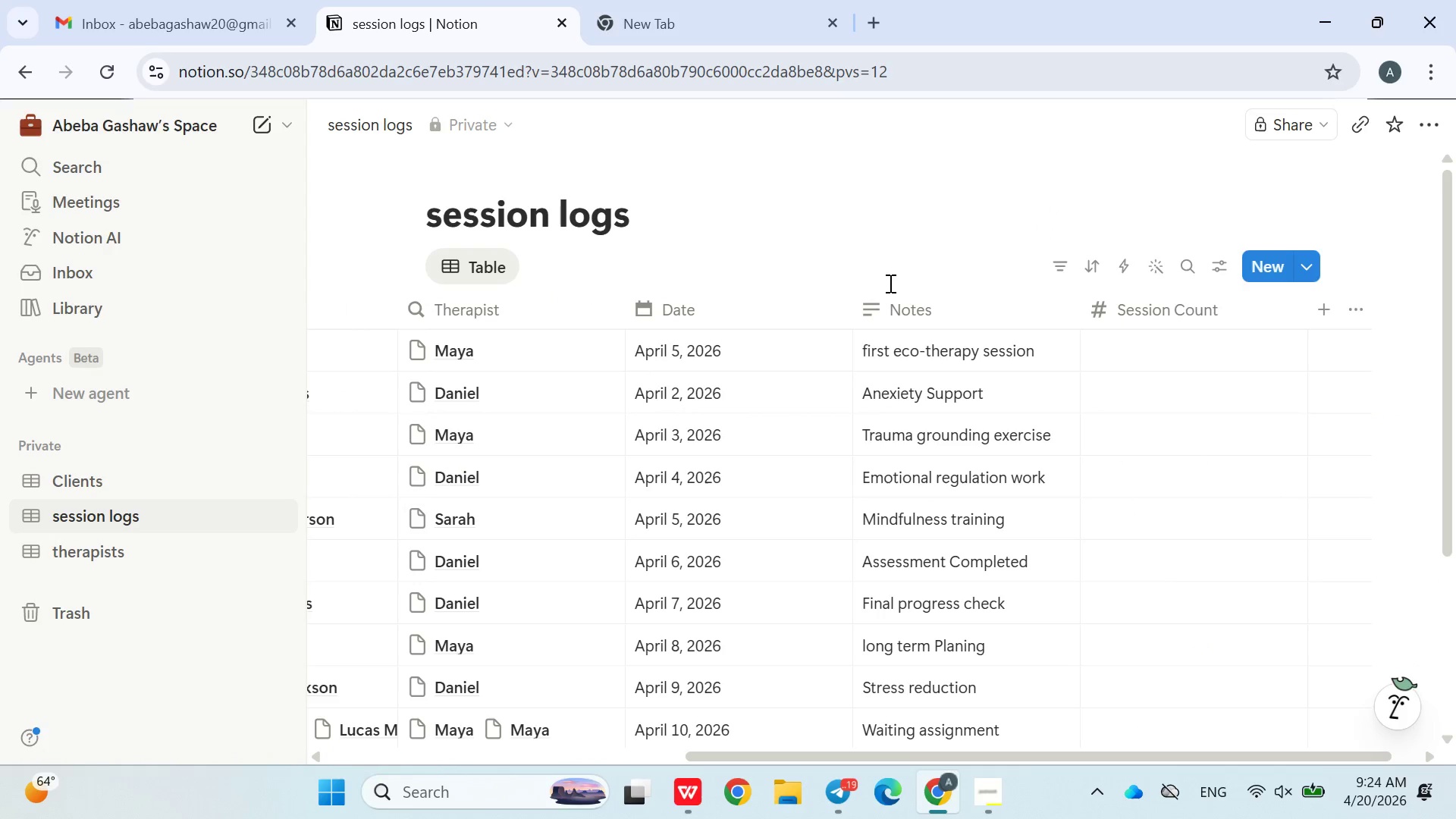 
left_click_drag(start_coordinate=[889, 283], to_coordinate=[892, 262])
 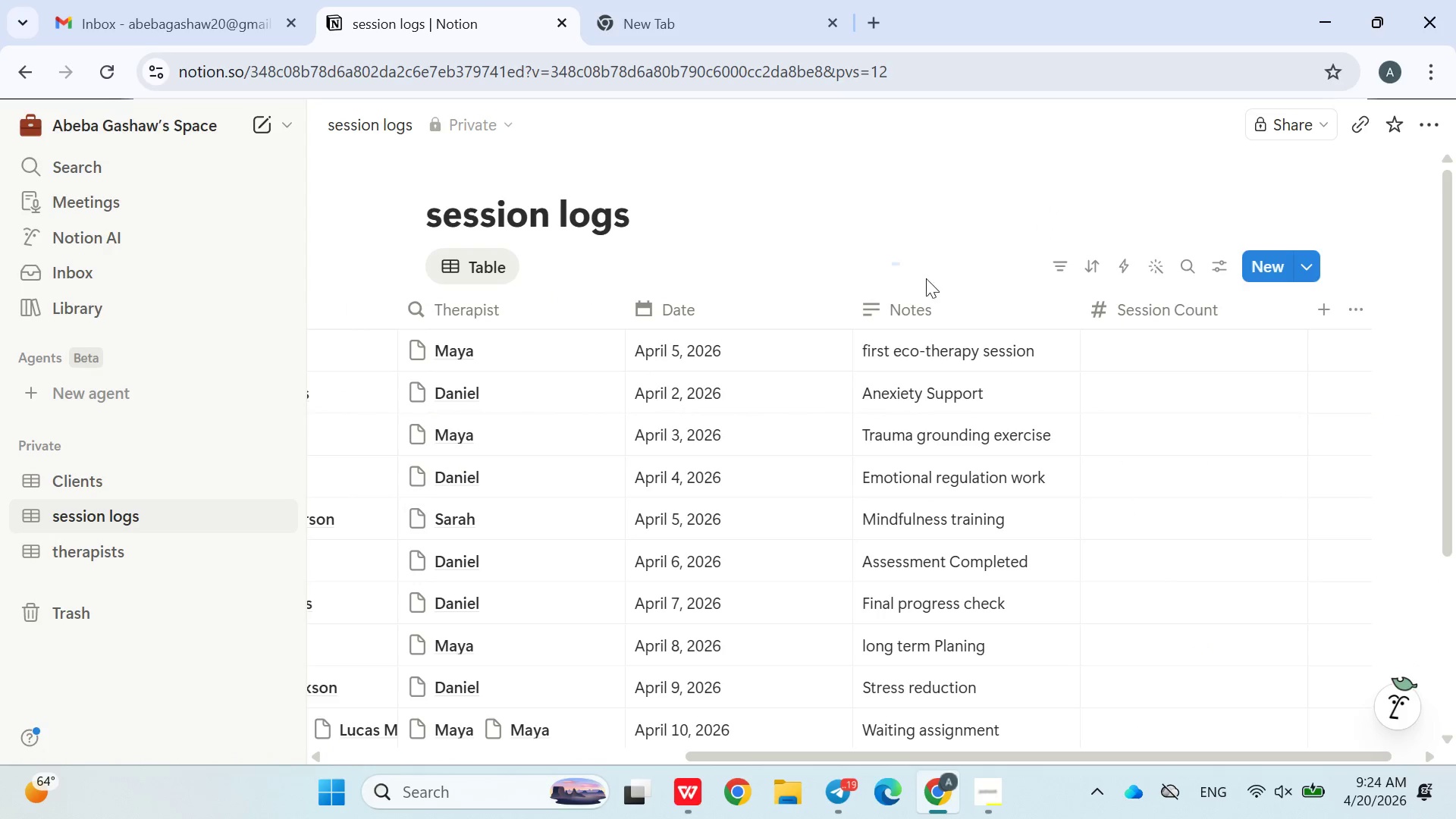 
left_click_drag(start_coordinate=[962, 293], to_coordinate=[955, 289])
 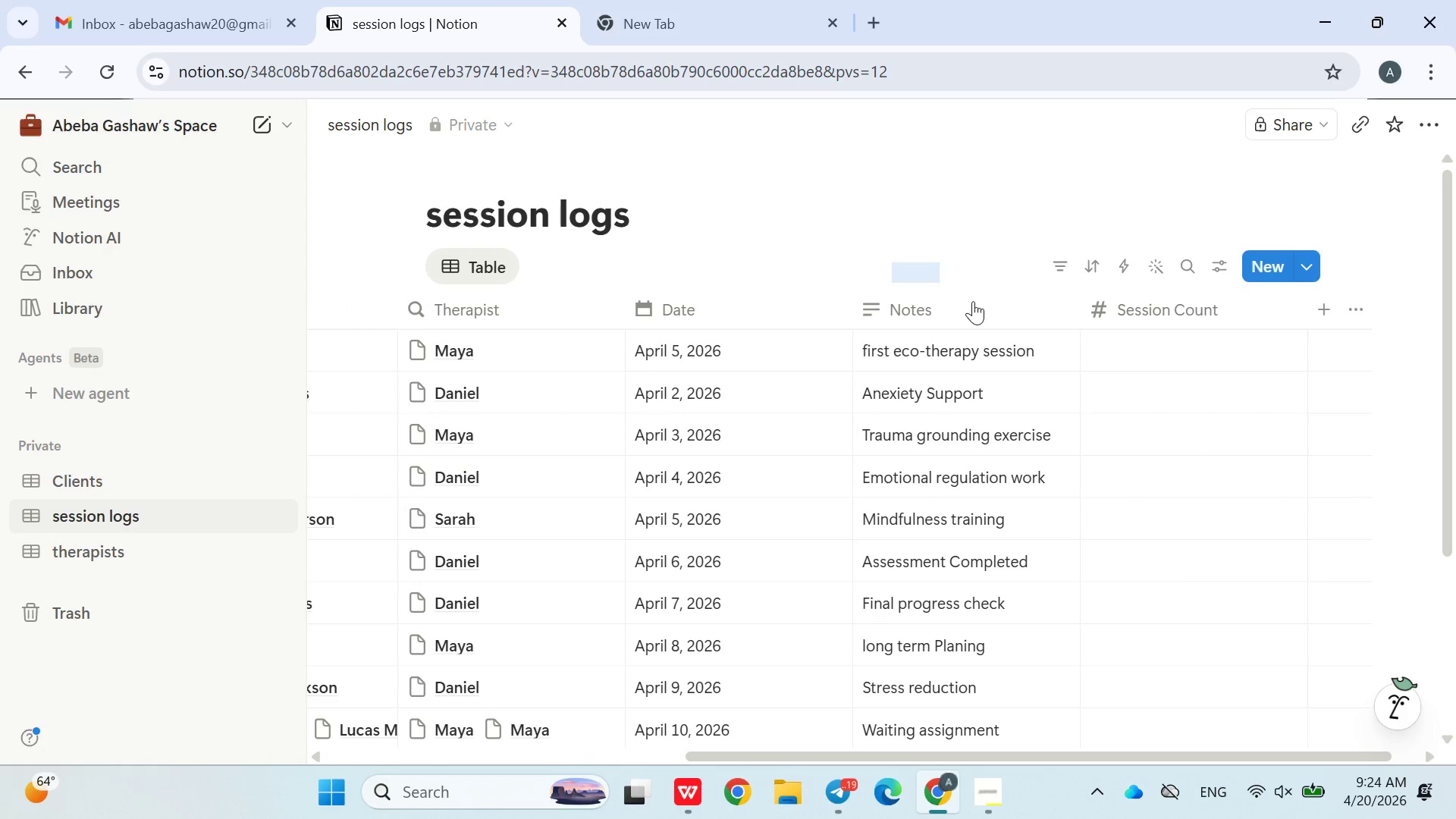 
left_click_drag(start_coordinate=[980, 306], to_coordinate=[1014, 349])
 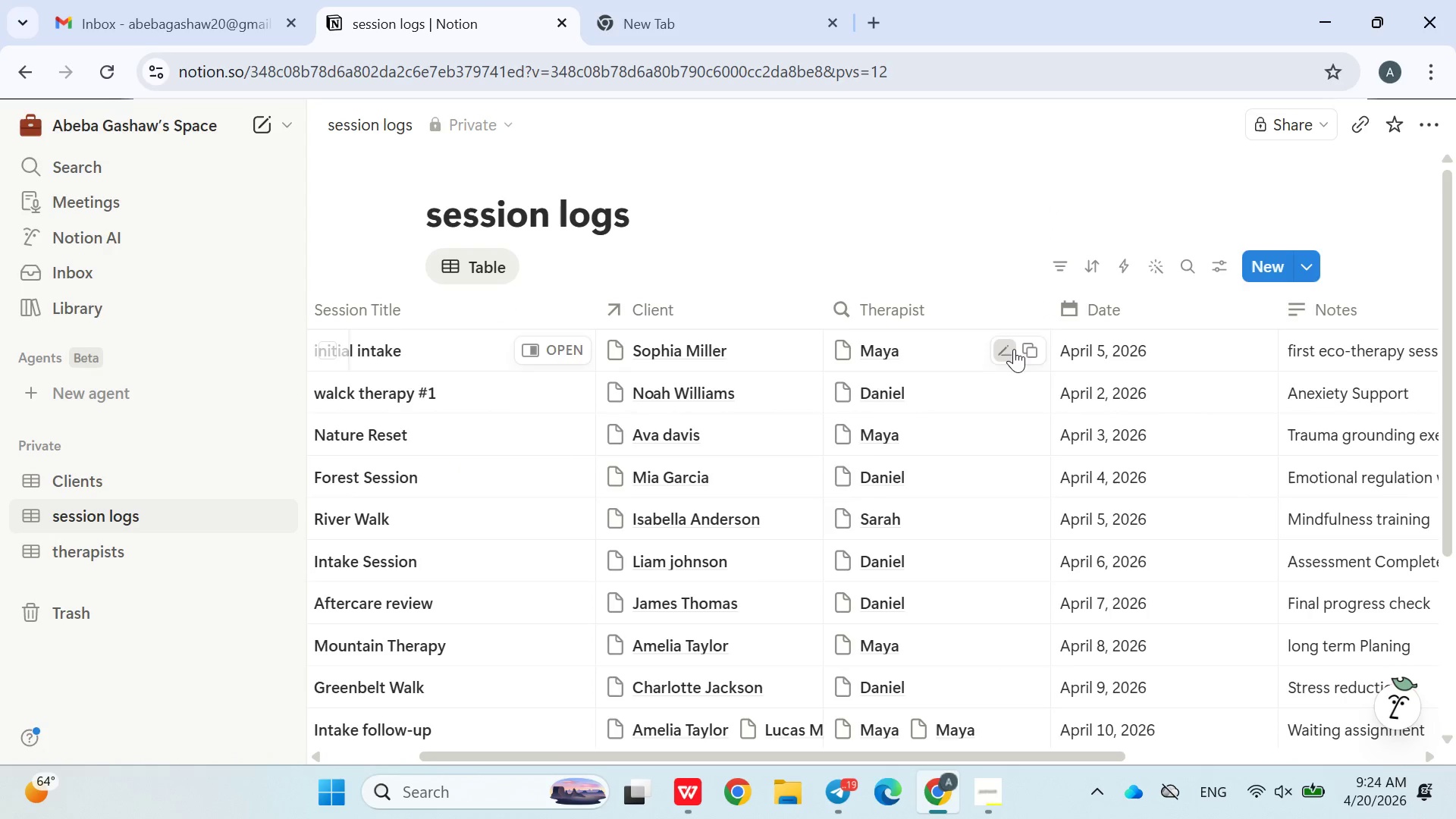 
double_click([1014, 349])
 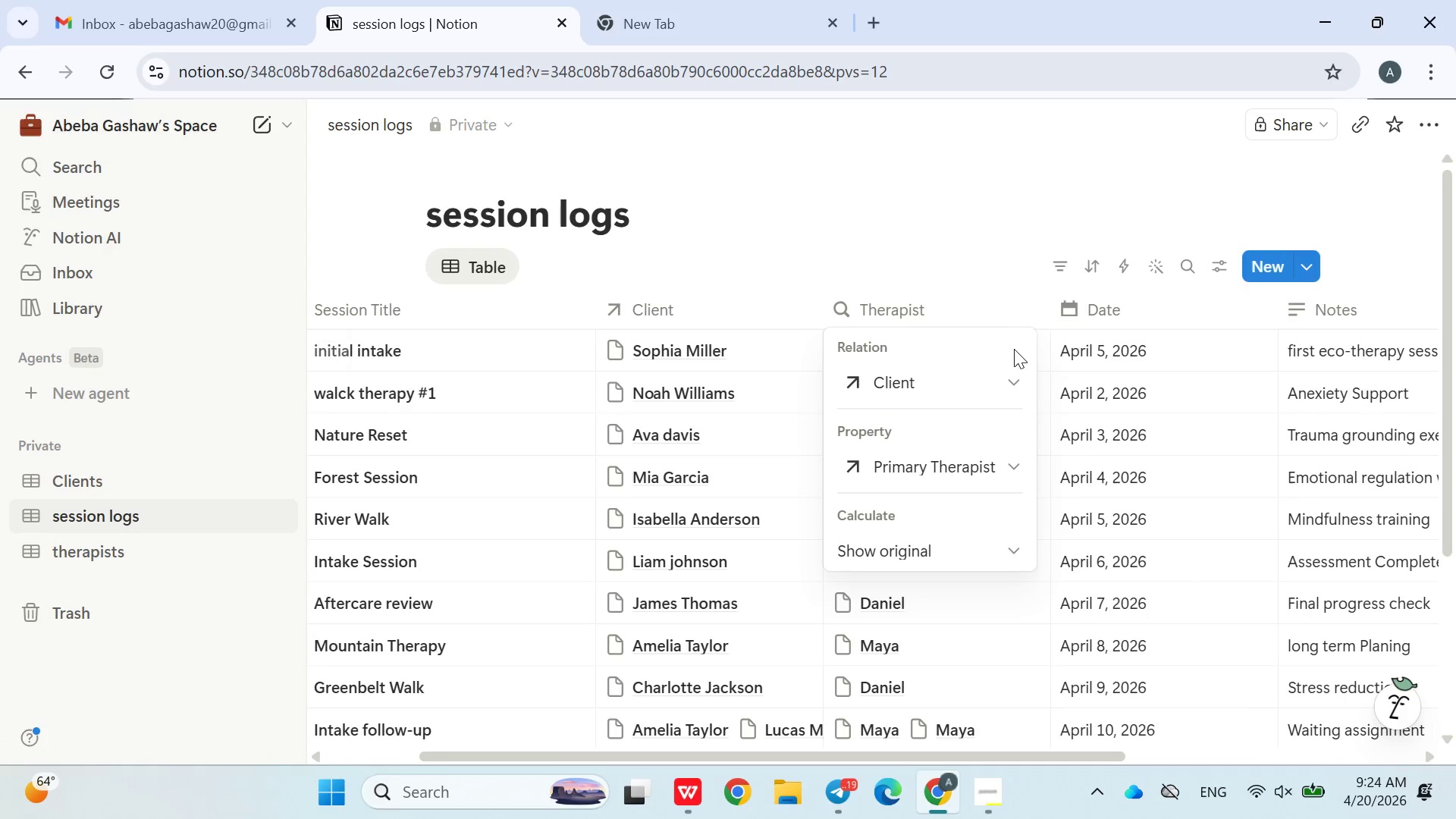 
triple_click([1014, 349])
 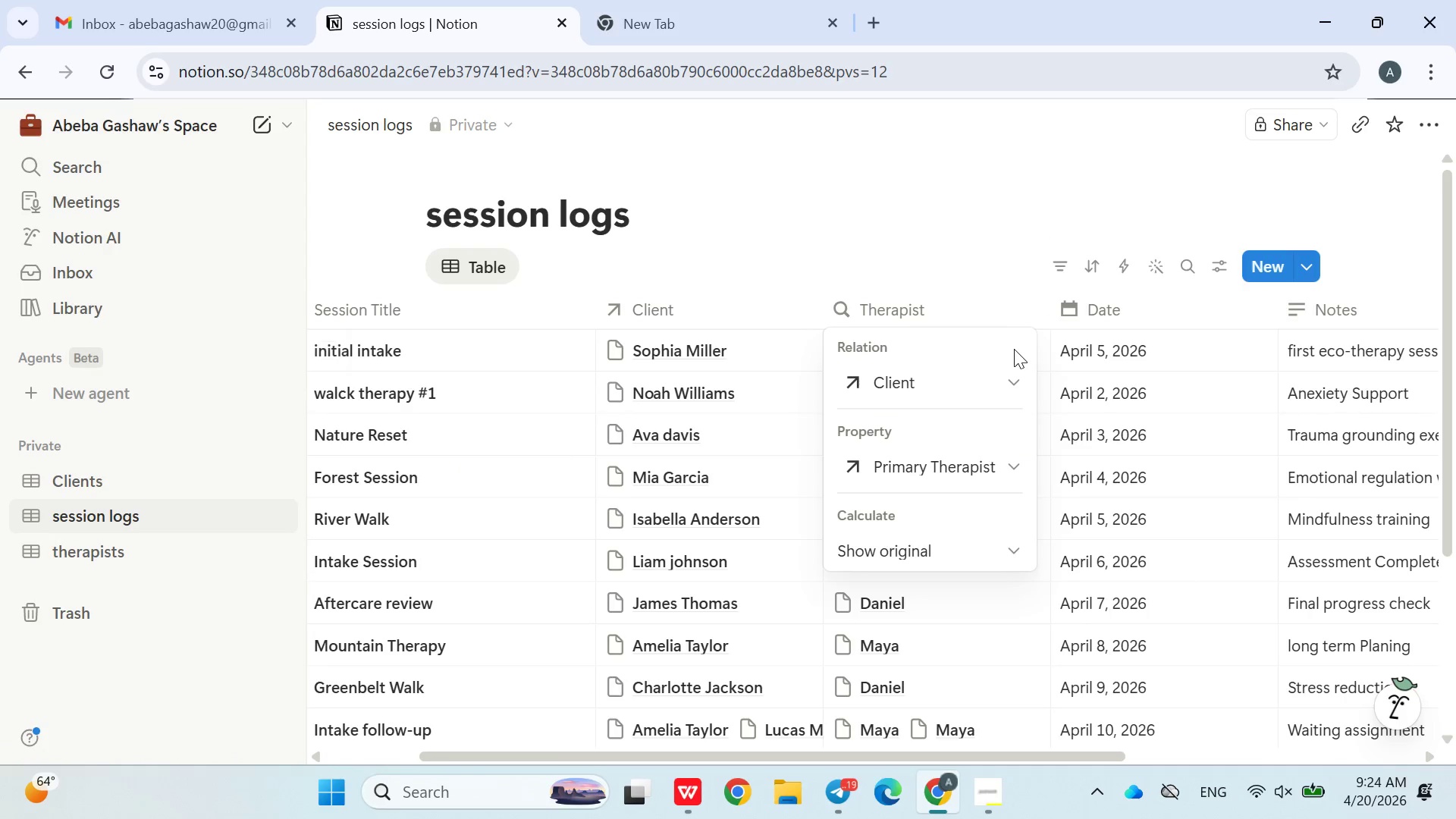 
triple_click([1014, 349])
 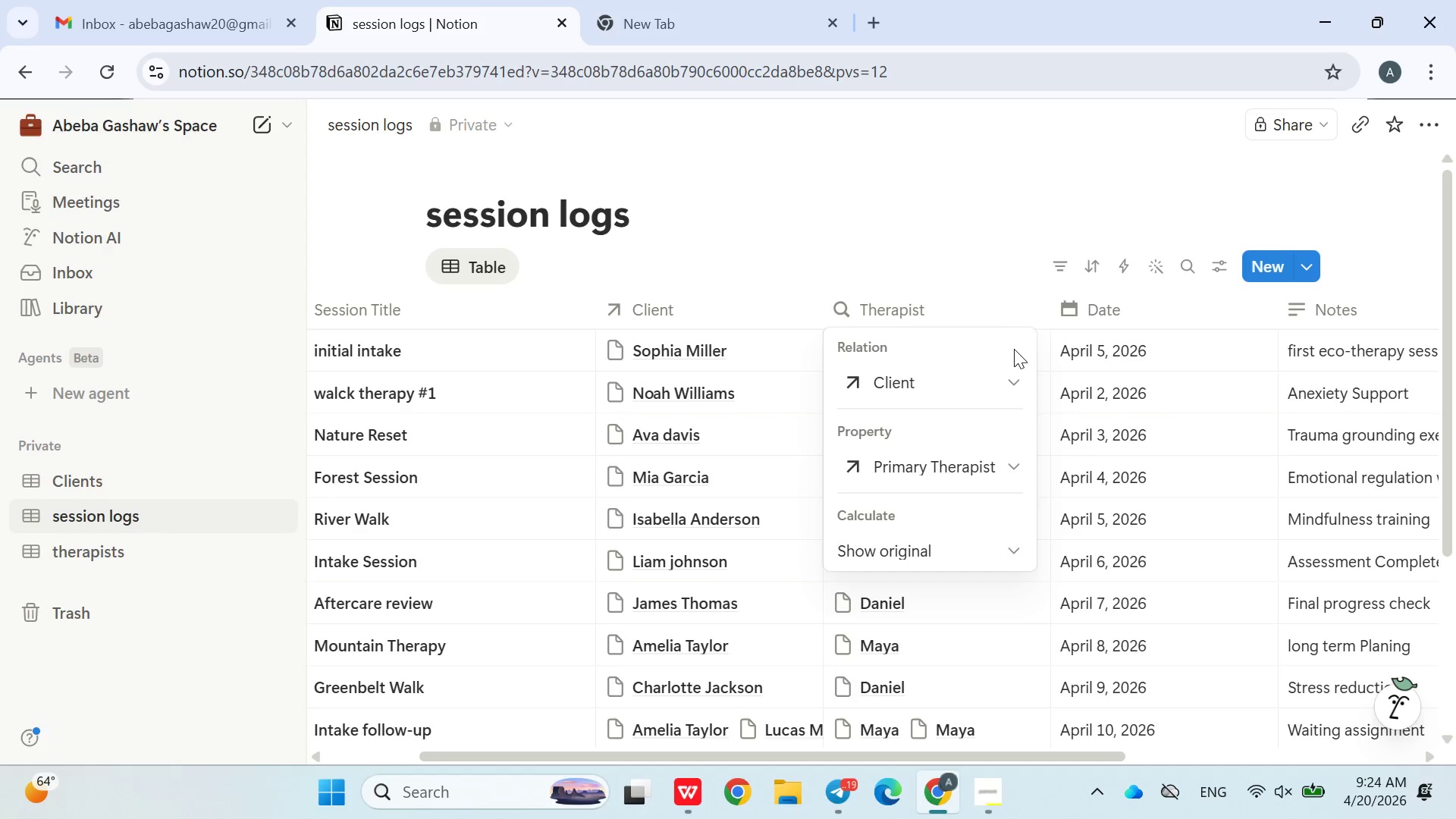 
triple_click([1014, 349])
 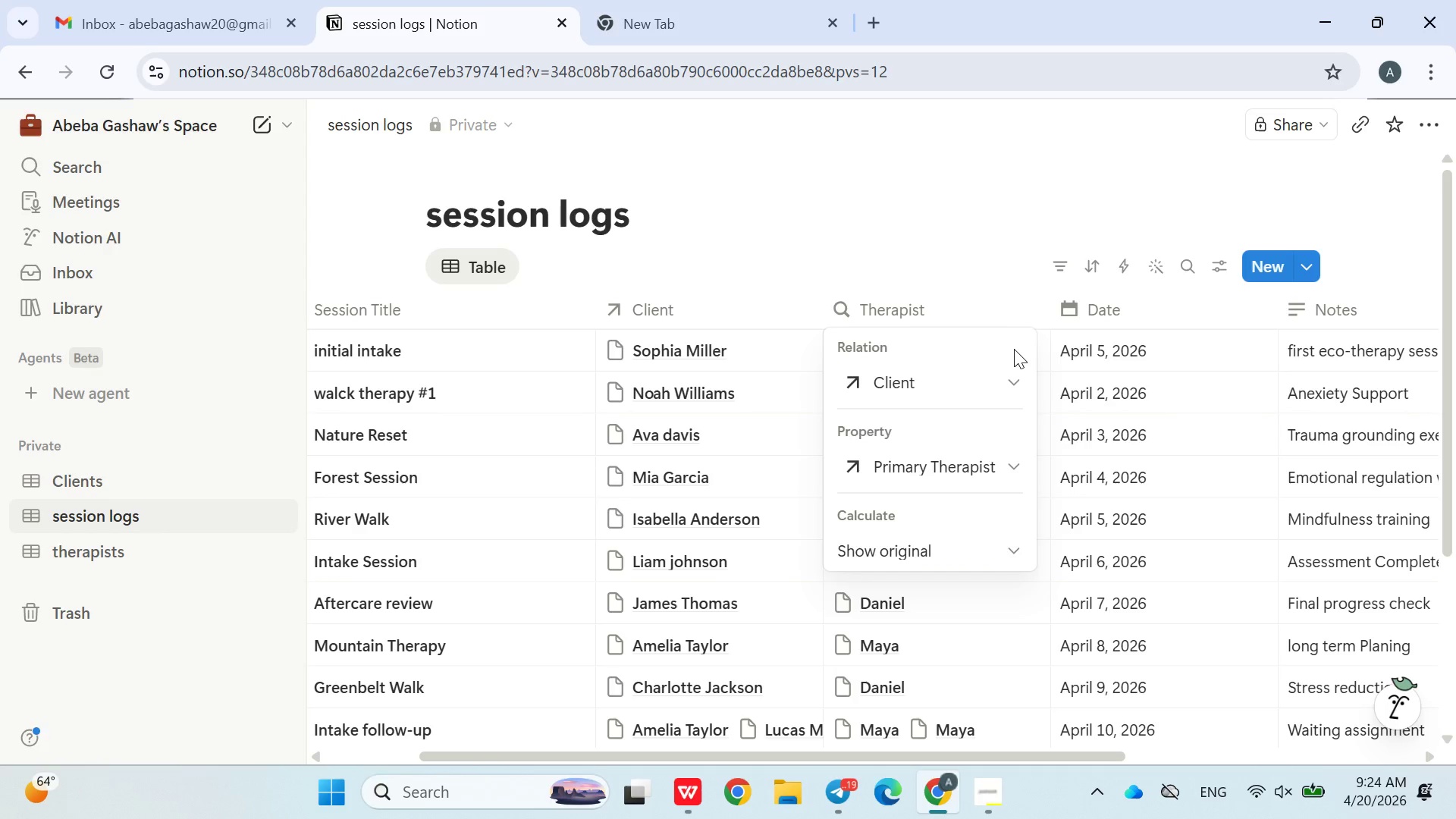 
triple_click([1014, 349])
 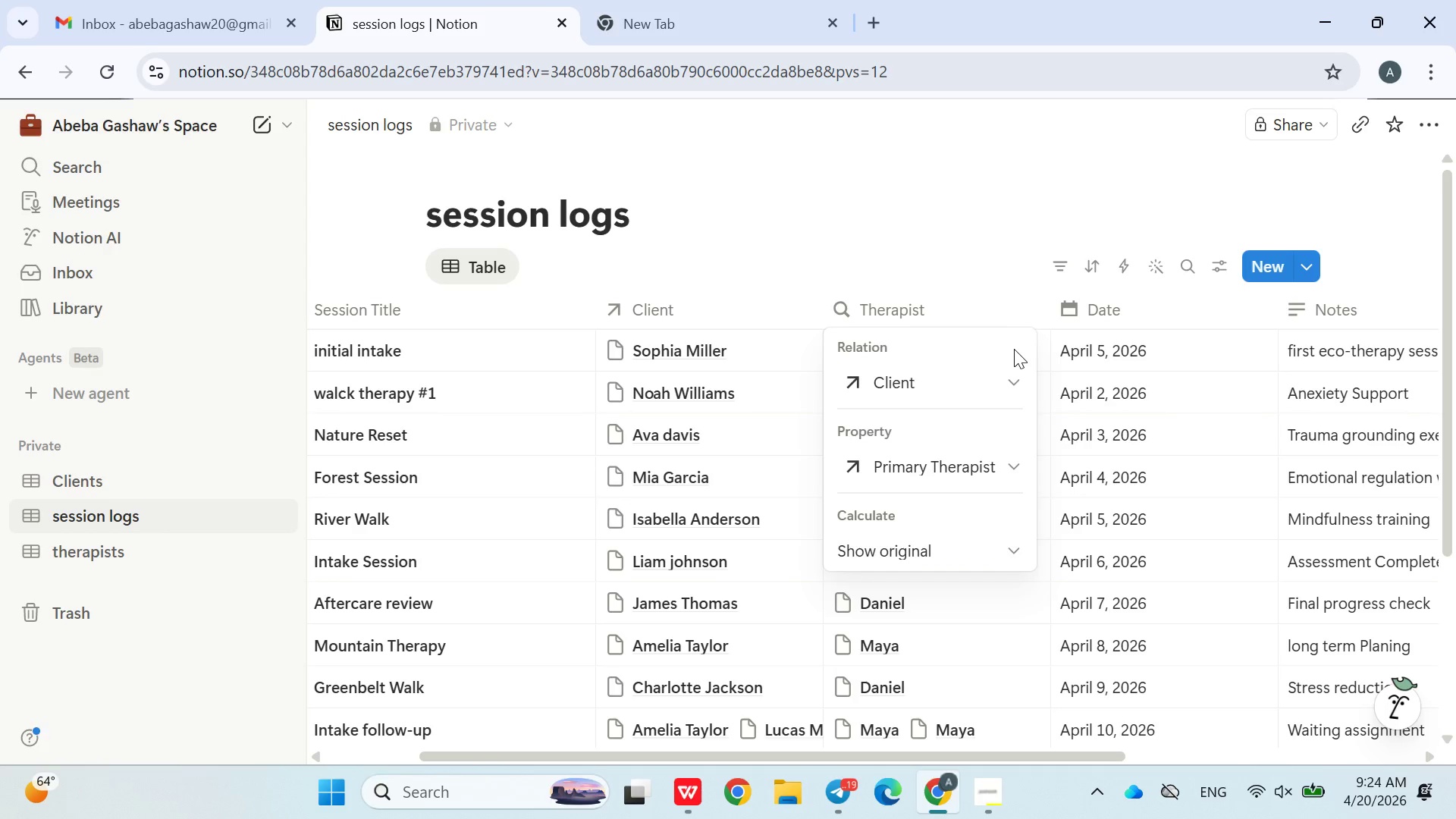 
triple_click([1014, 349])
 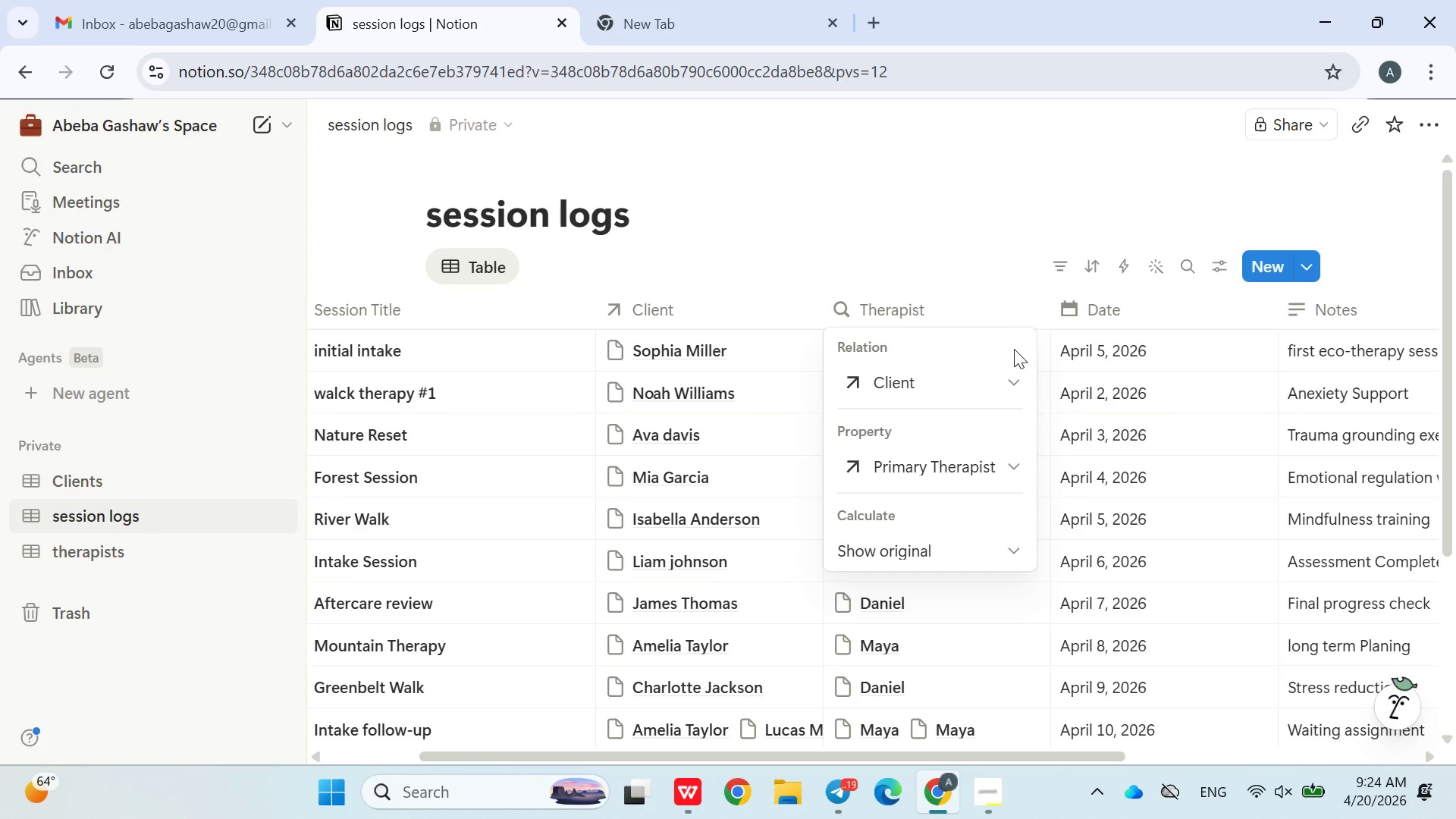 
left_click_drag(start_coordinate=[1014, 349], to_coordinate=[874, 234])
 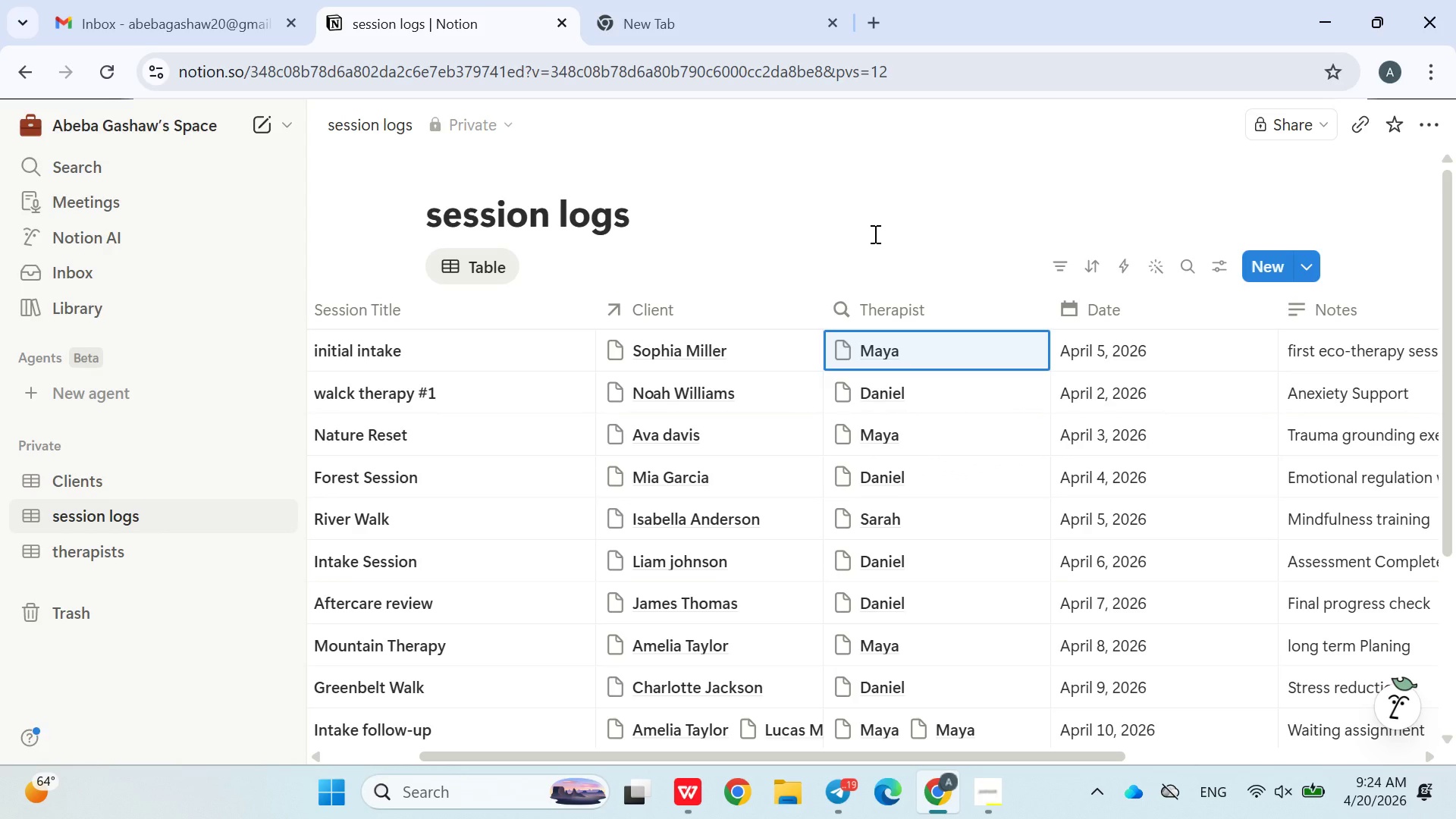 
left_click([874, 234])
 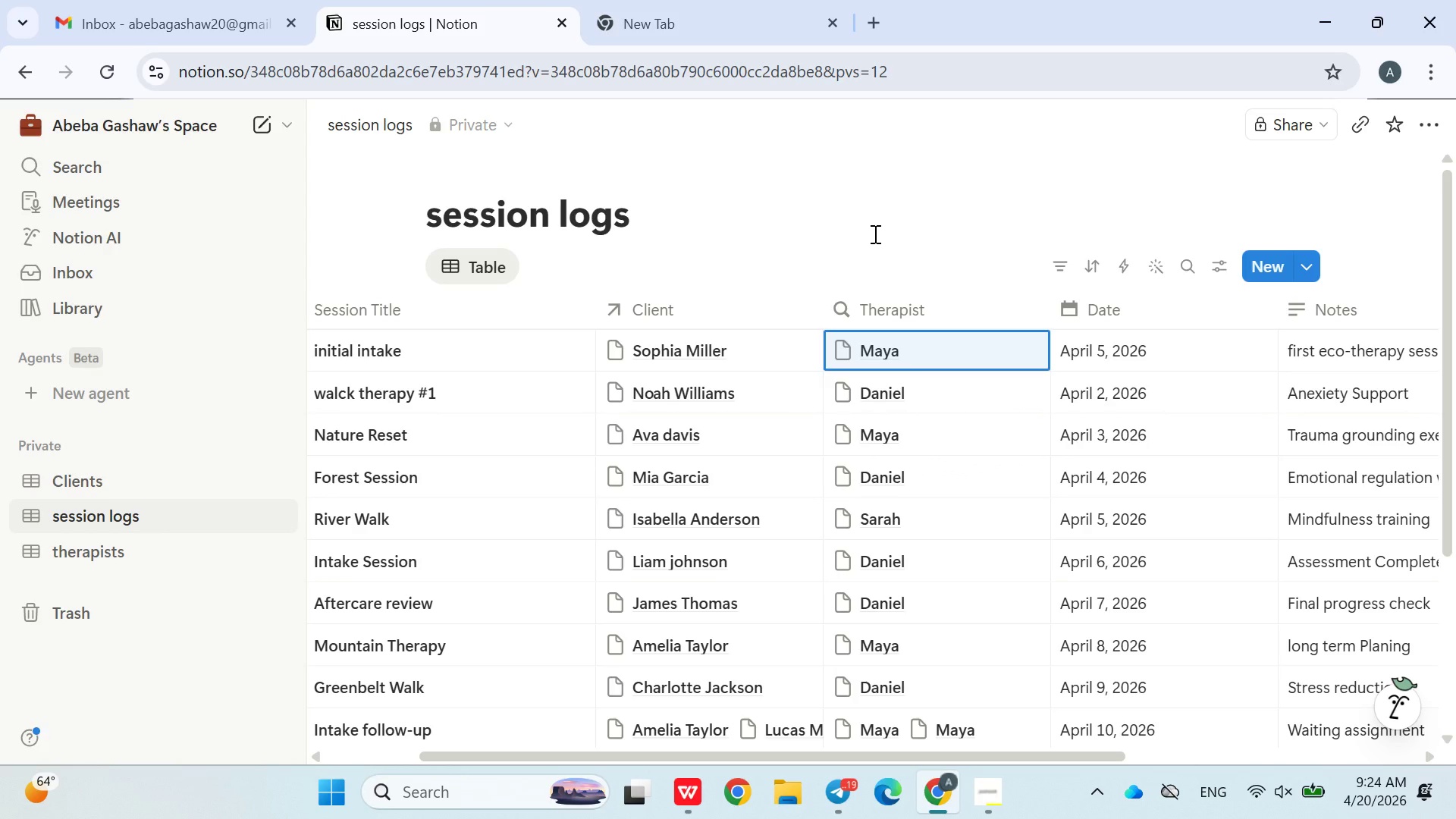 
wait(5.2)
 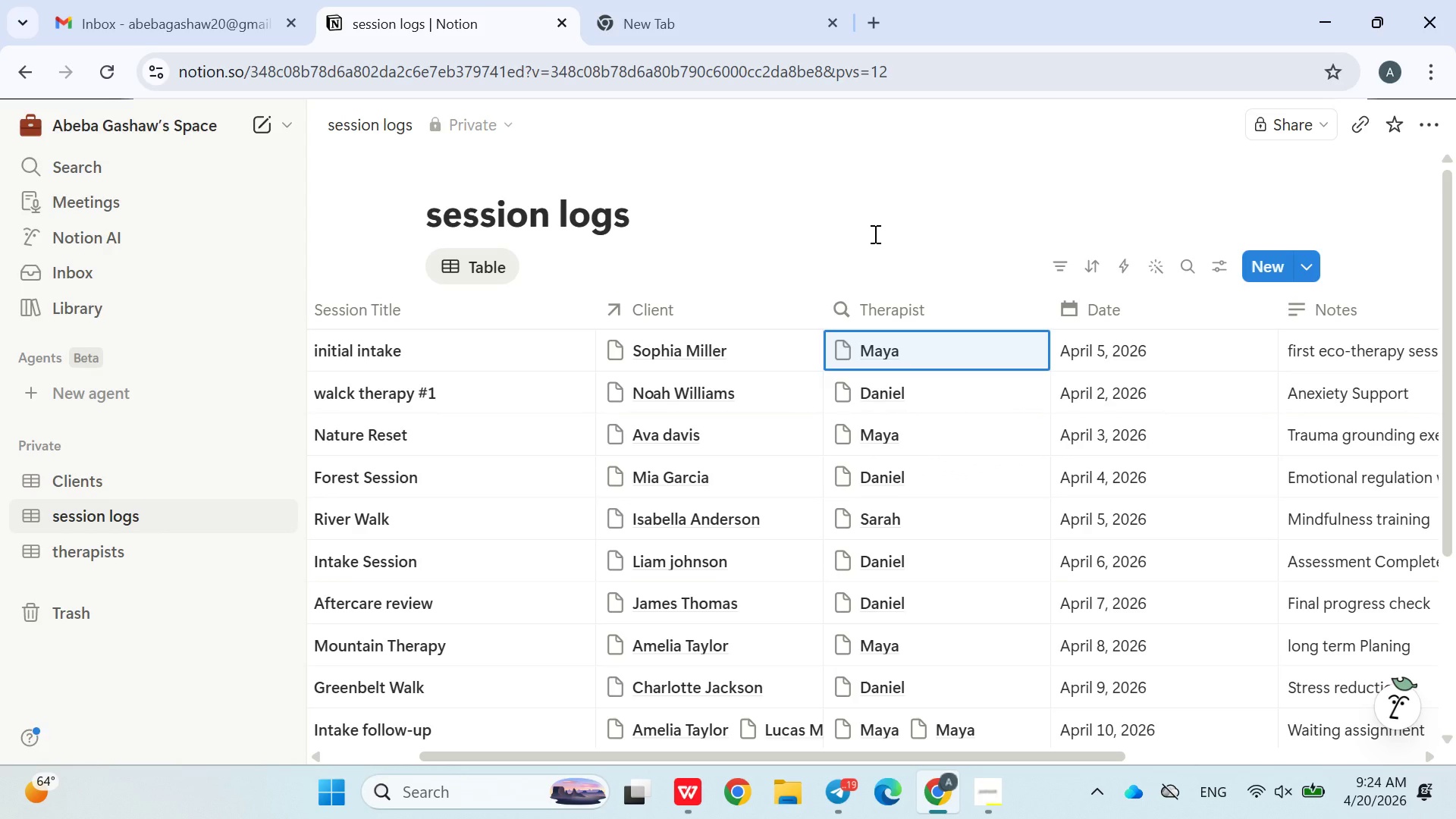 
left_click([874, 234])
 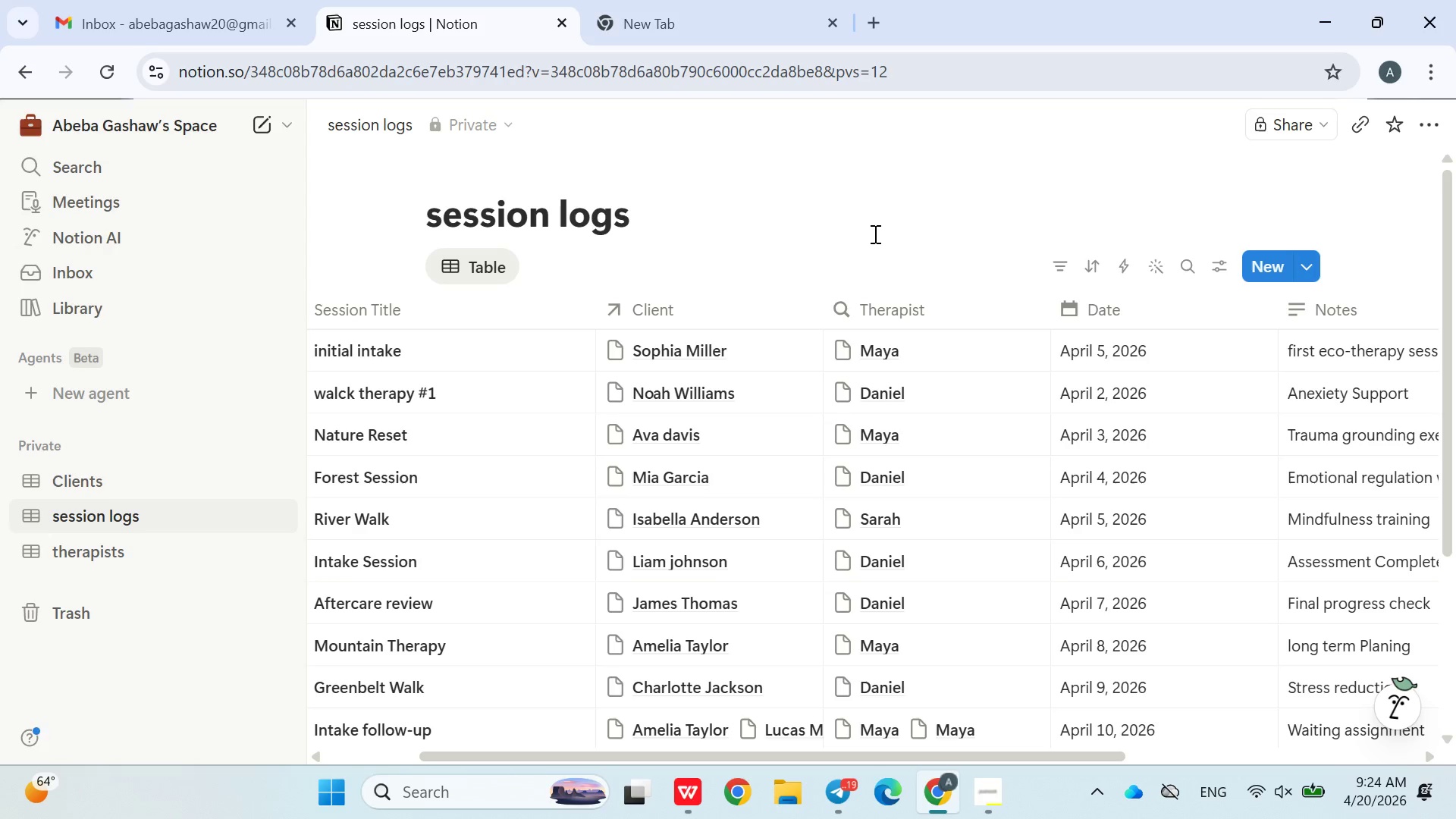 
left_click_drag(start_coordinate=[874, 234], to_coordinate=[927, 180])
 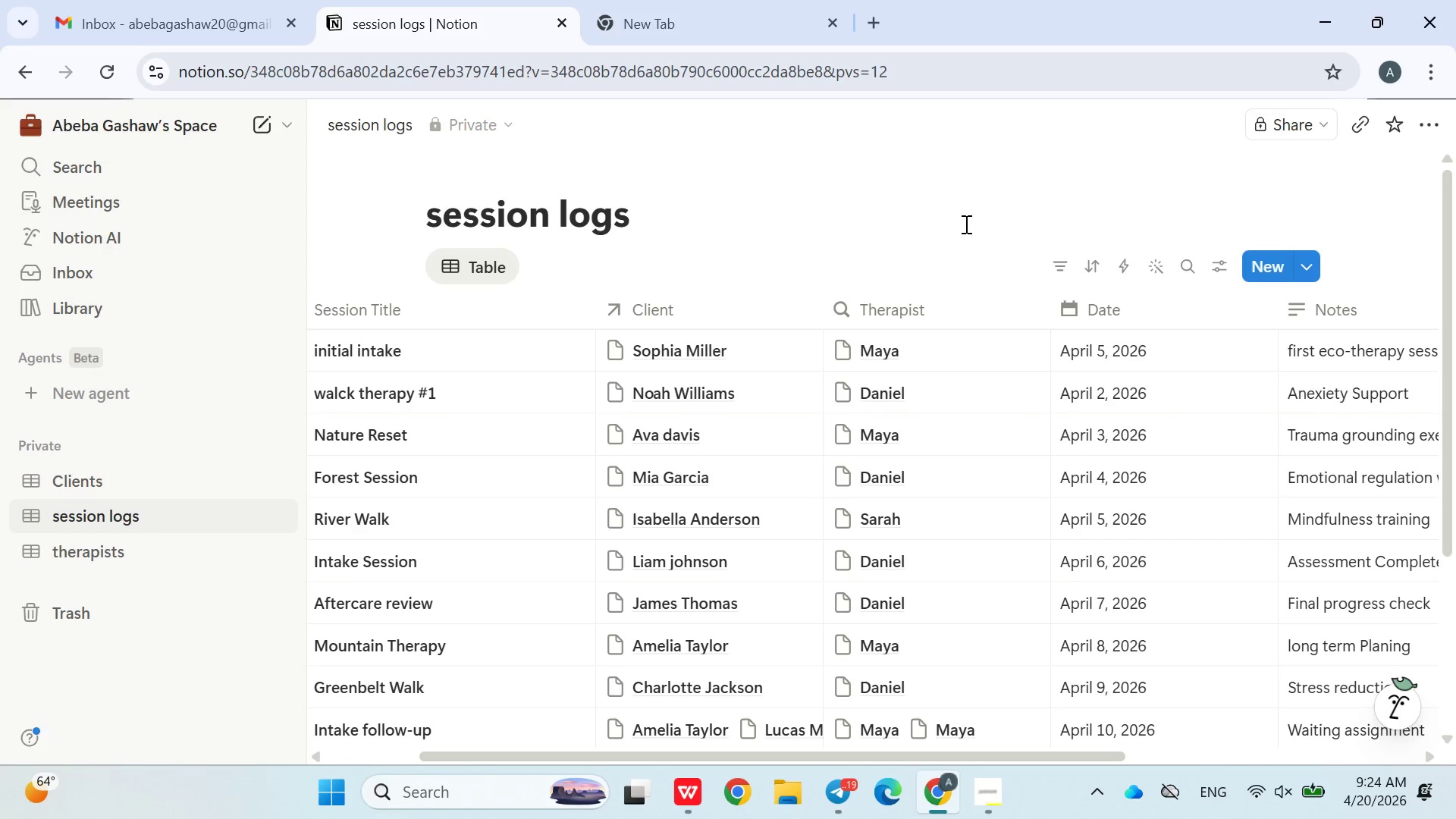 
left_click([927, 180])
 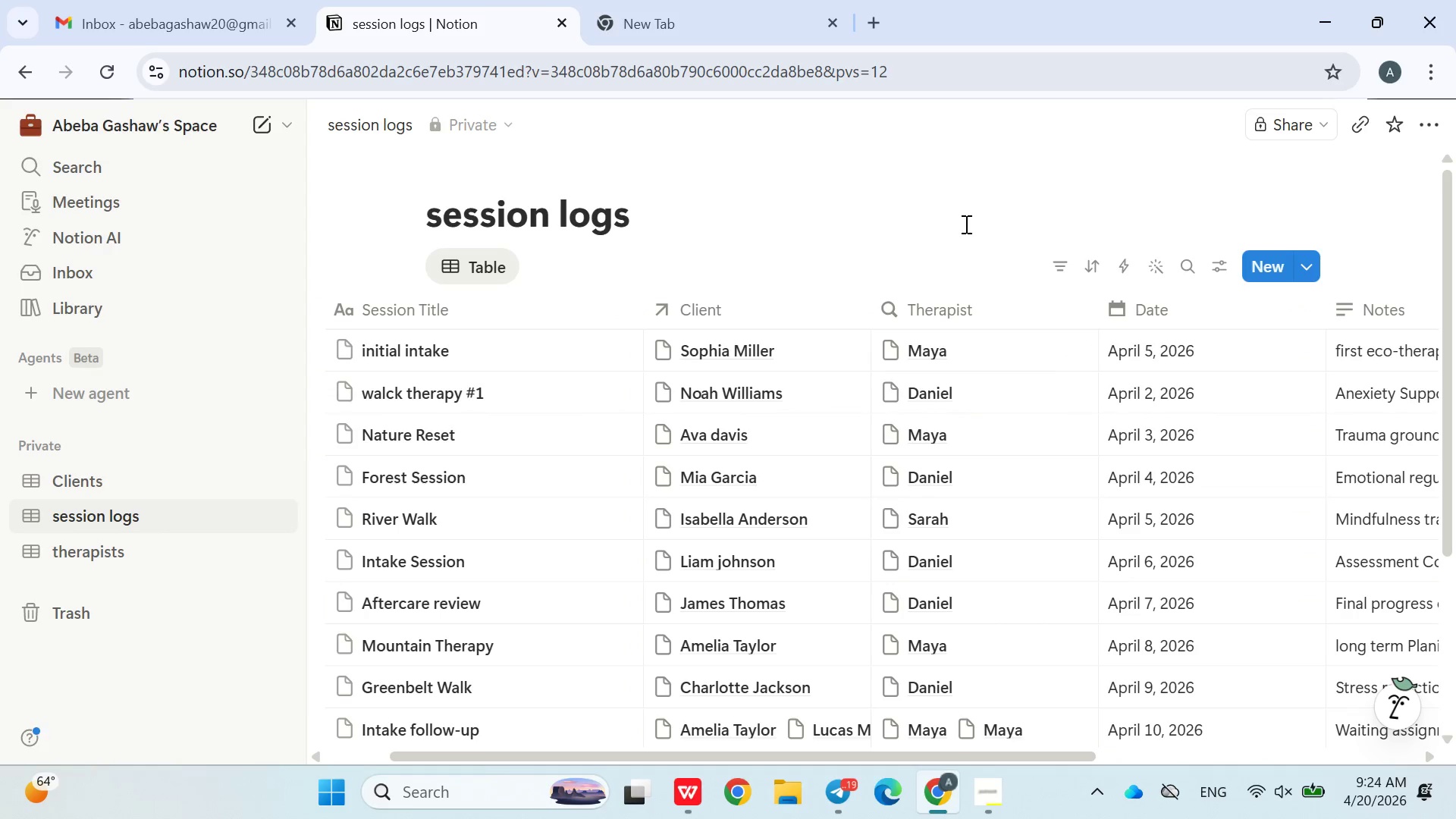 
left_click([965, 224])
 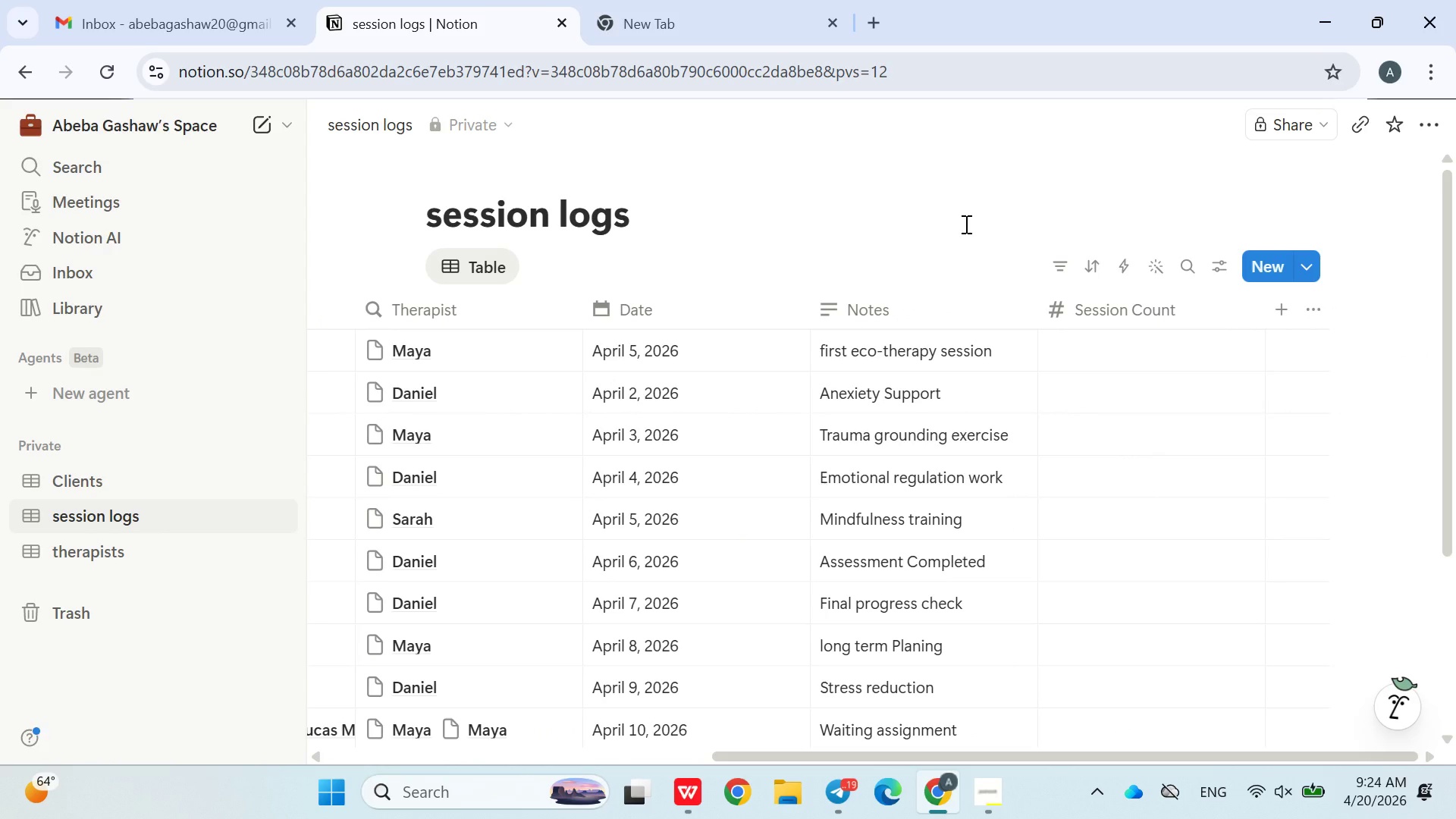 
wait(5.14)
 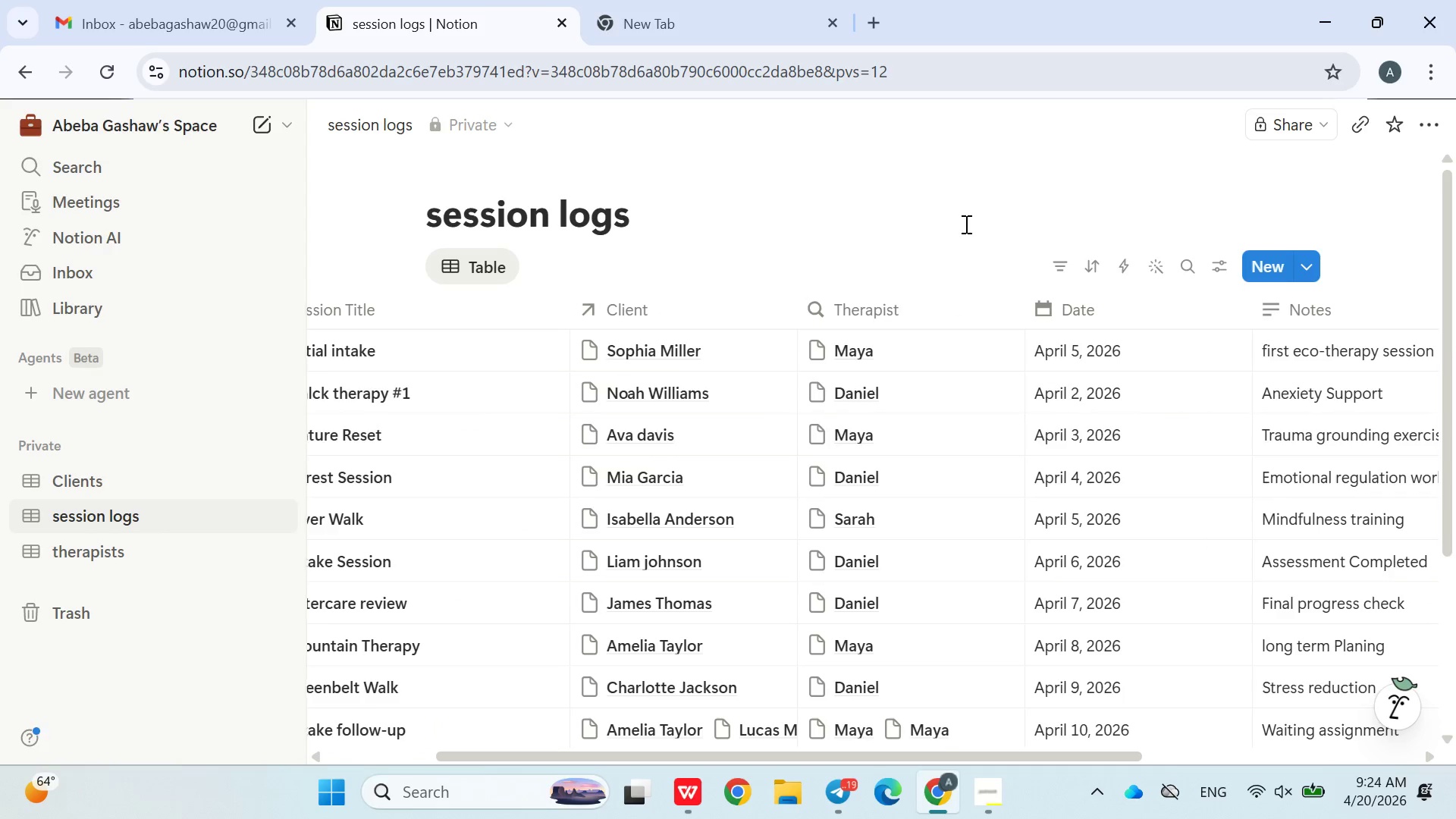 
left_click([965, 224])
 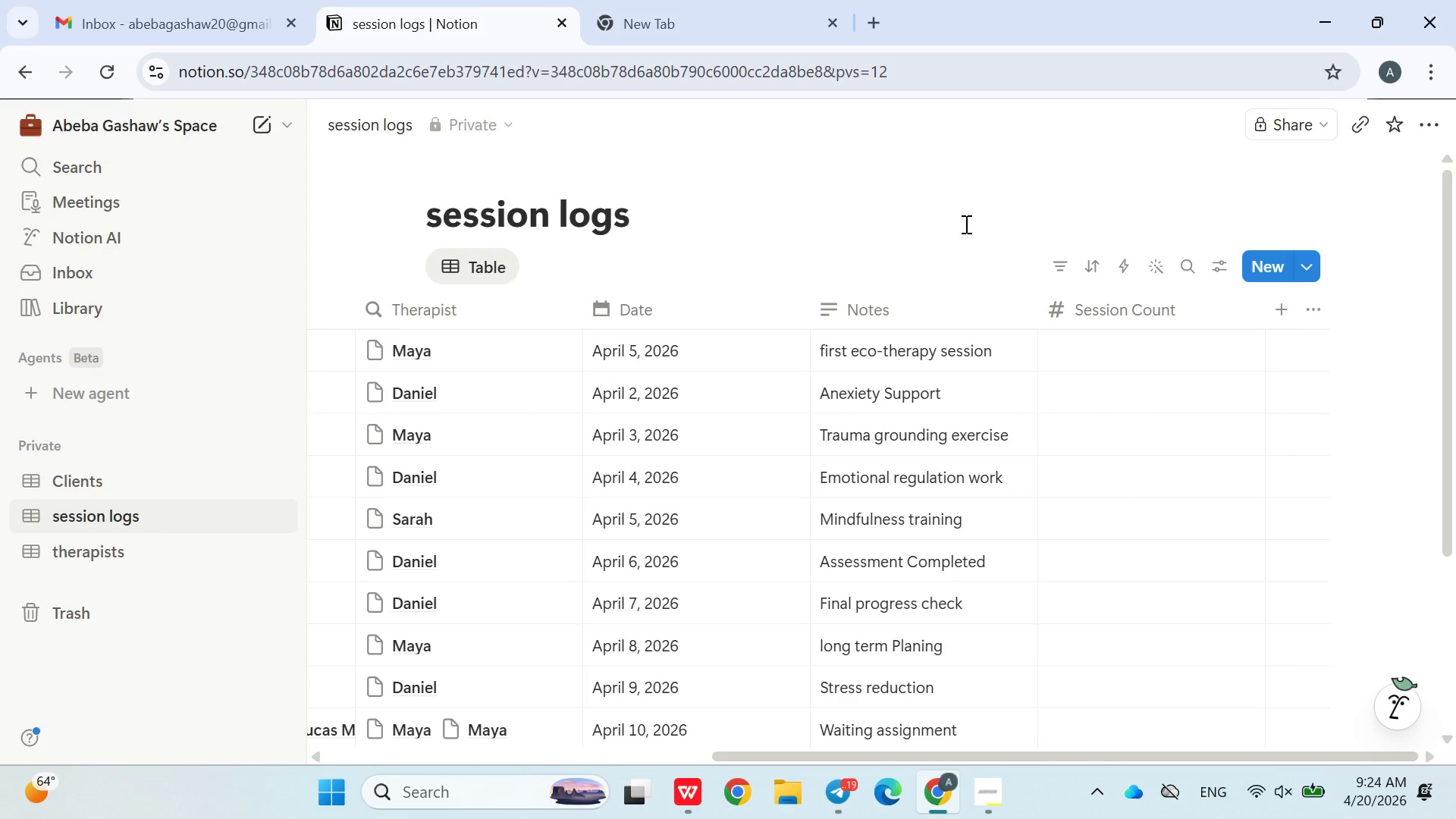 
wait(5.2)
 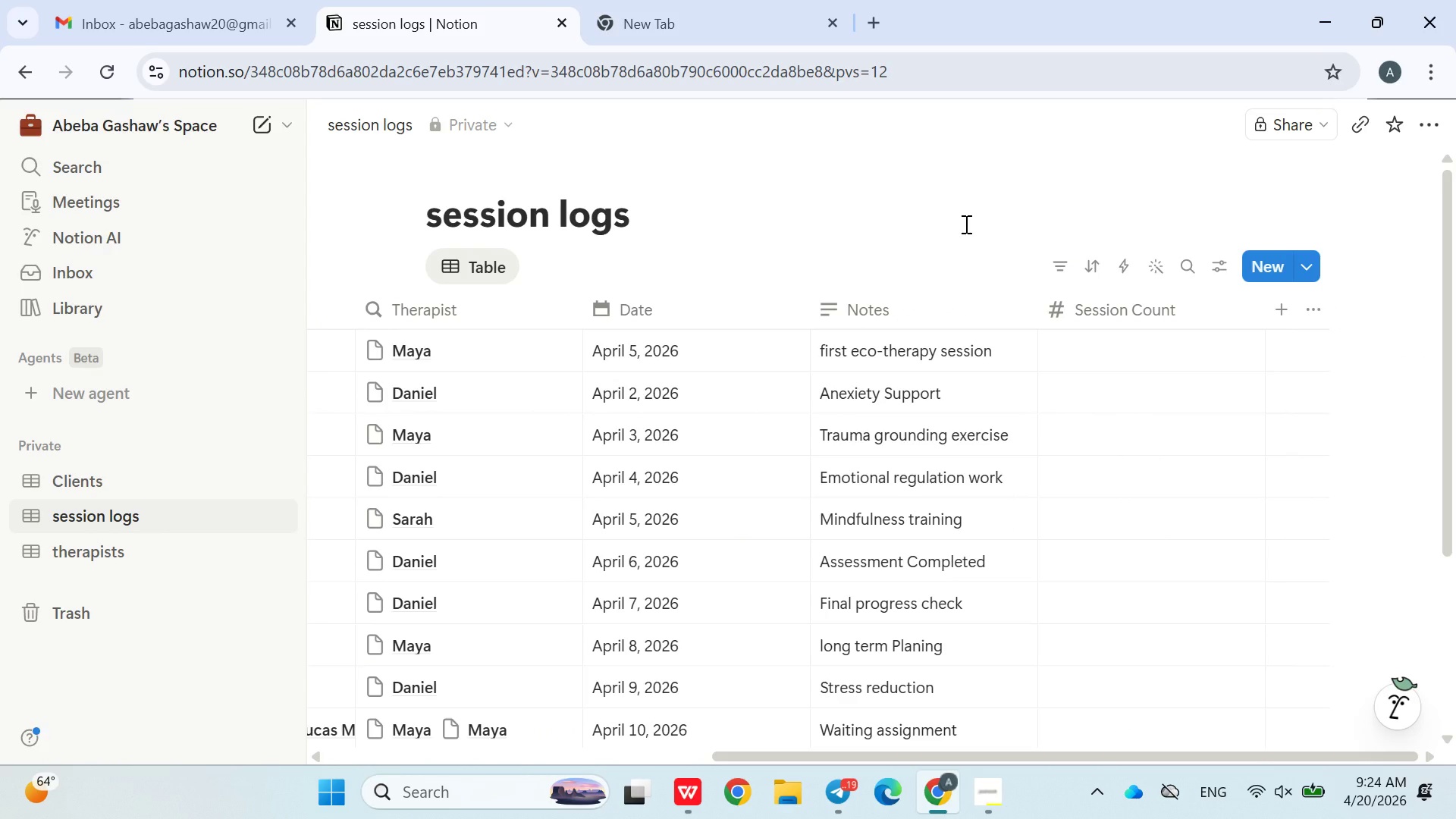 
left_click([965, 224])
 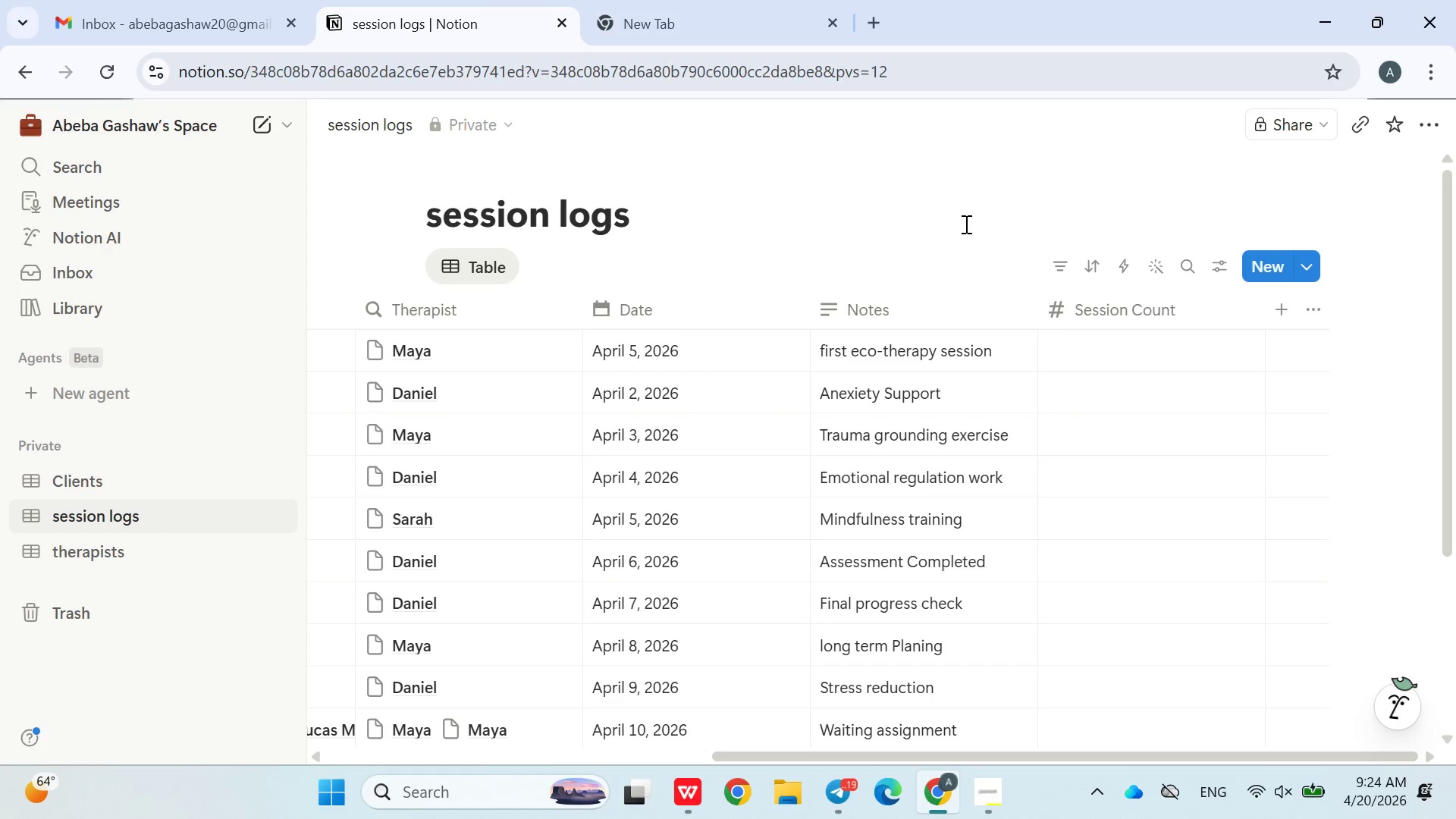 
double_click([965, 224])
 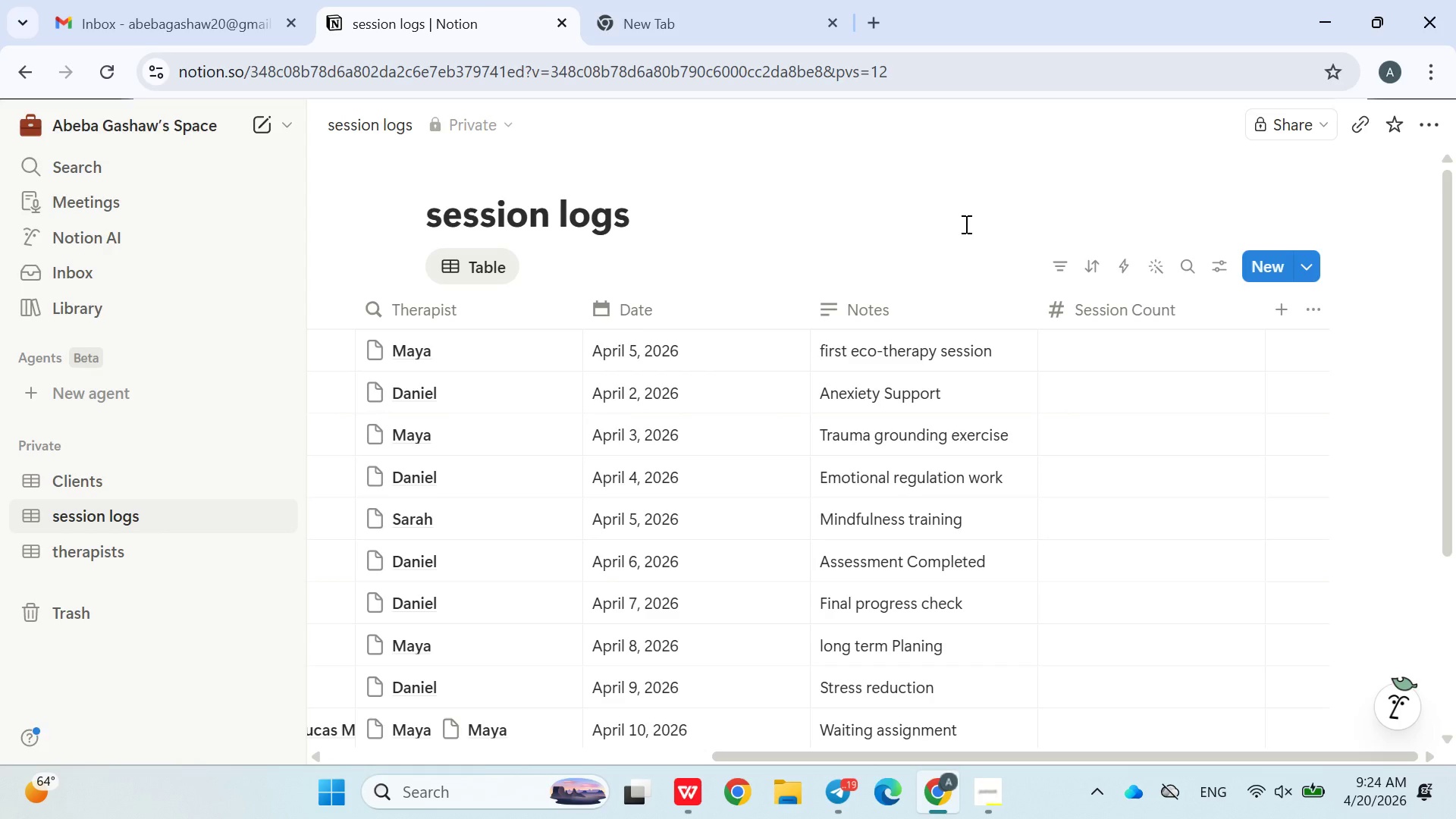 
left_click_drag(start_coordinate=[965, 224], to_coordinate=[867, 241])
 